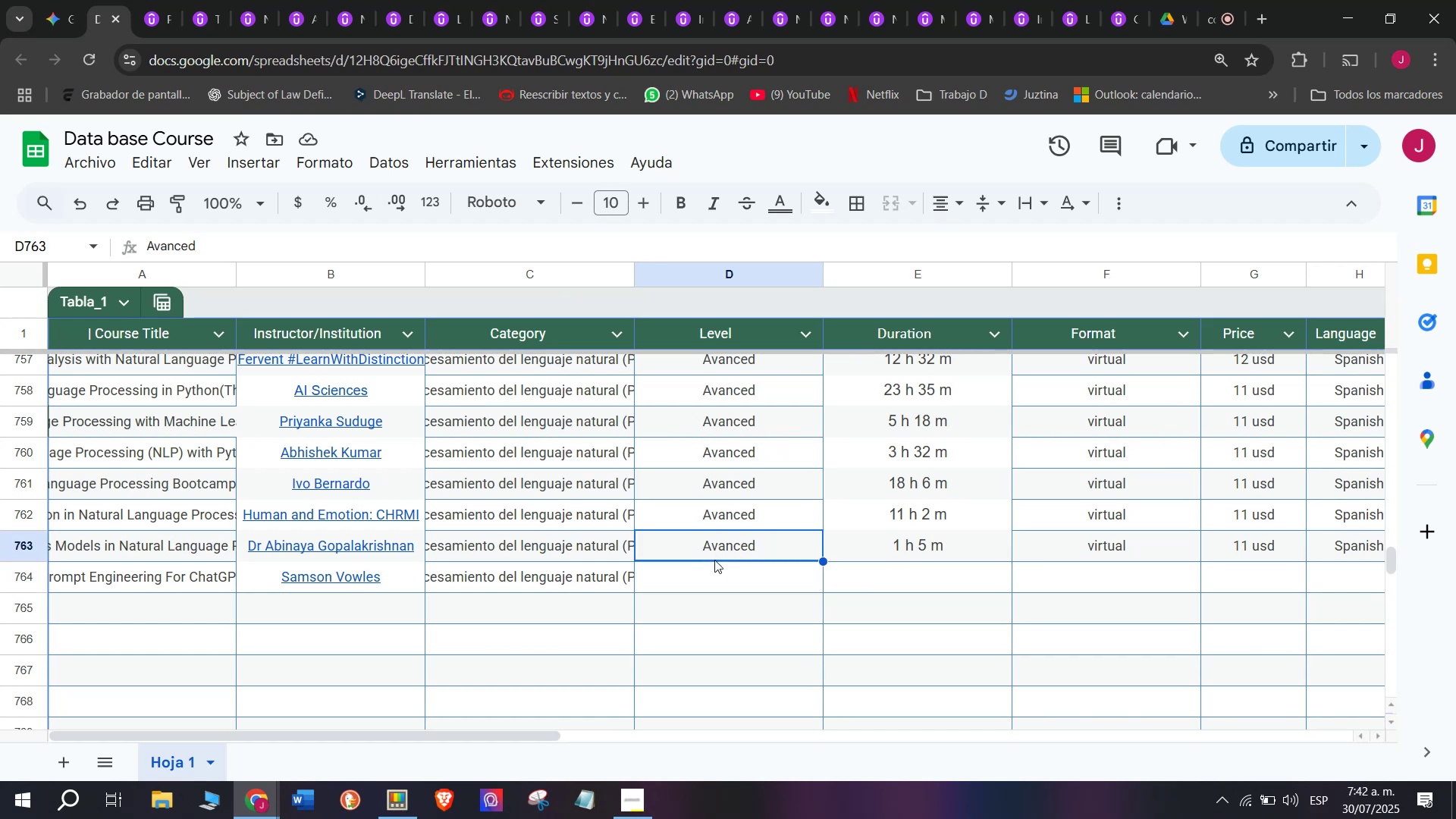 
key(Break)
 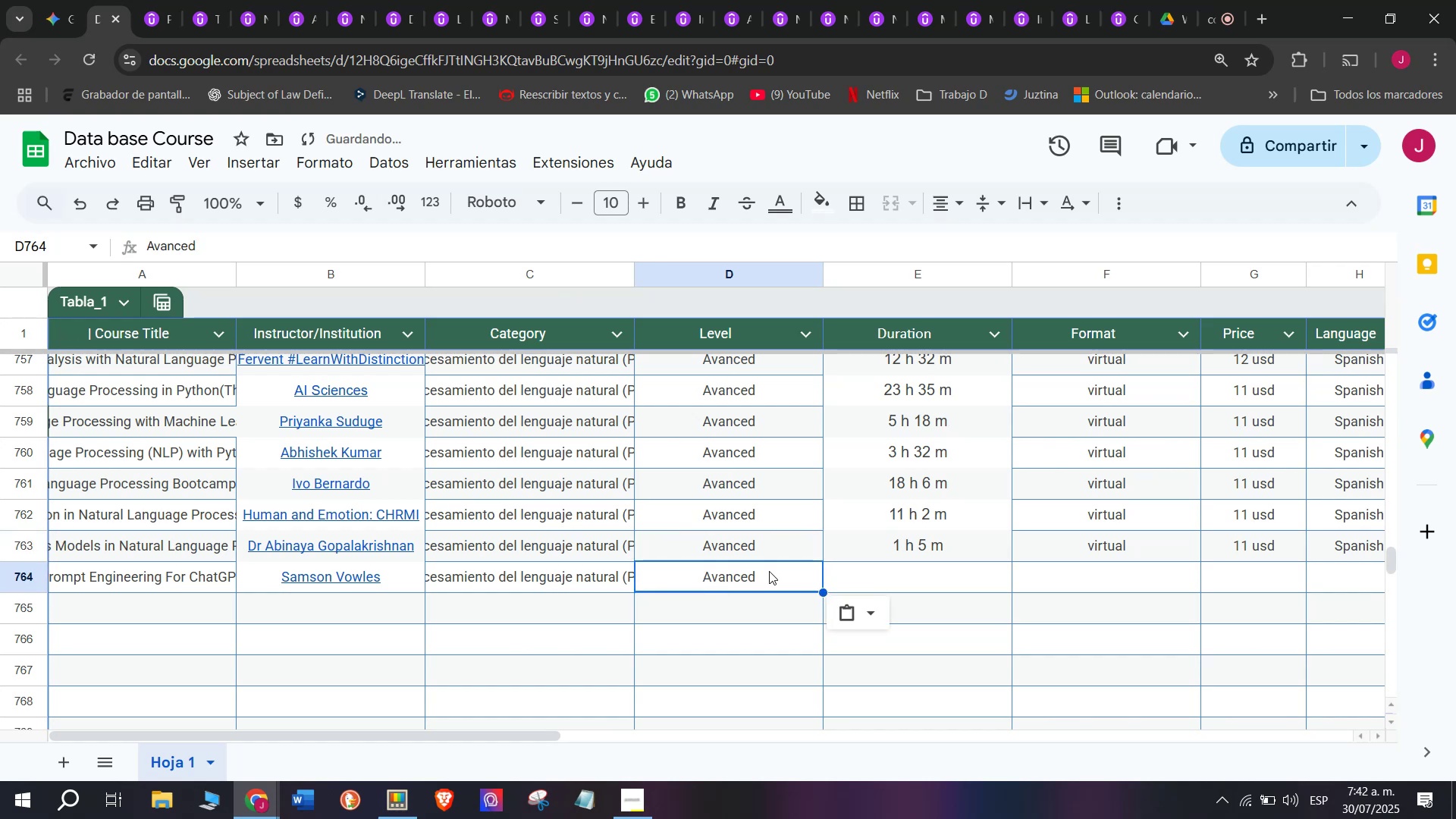 
key(Control+ControlLeft)
 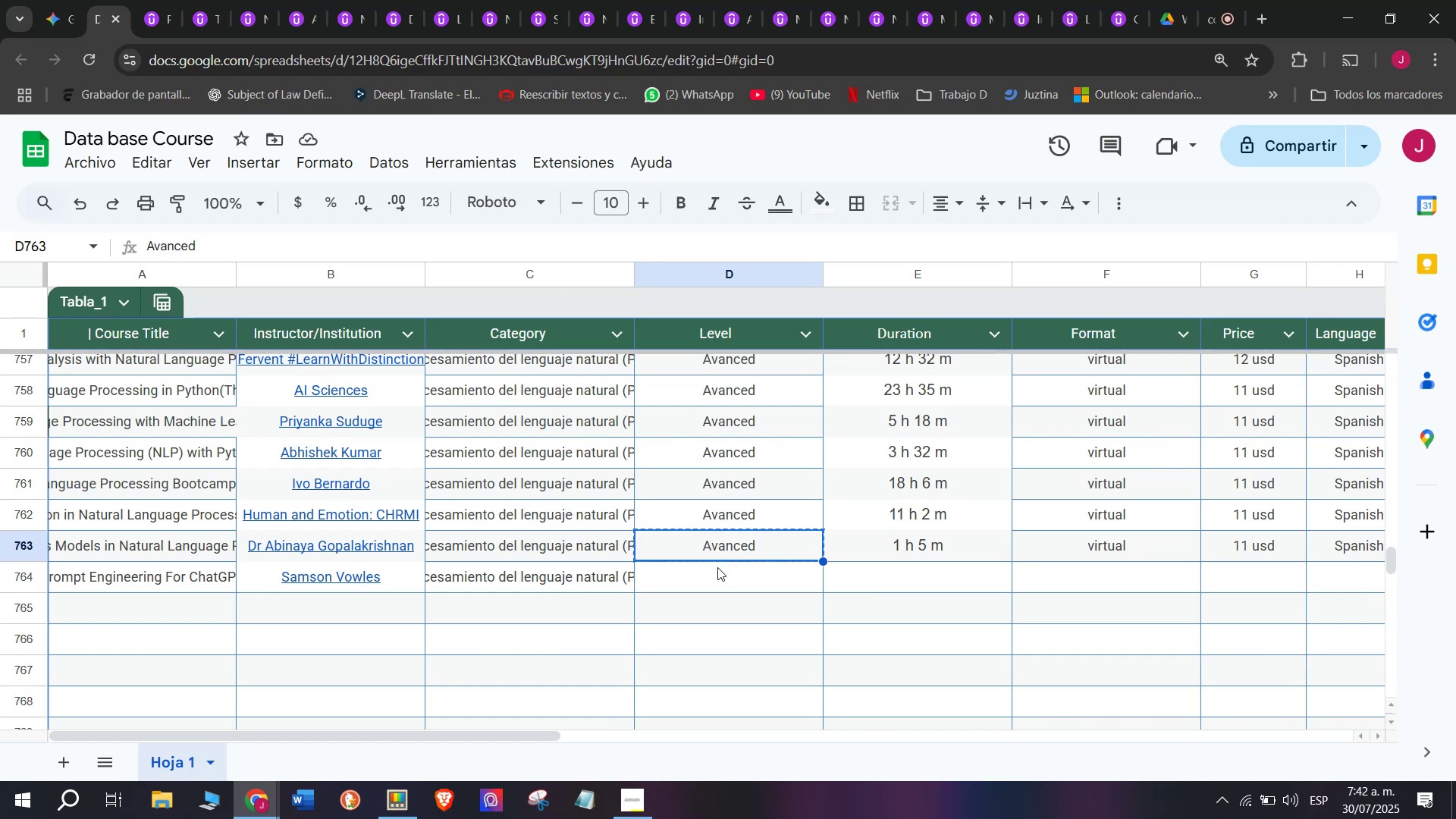 
key(Control+C)
 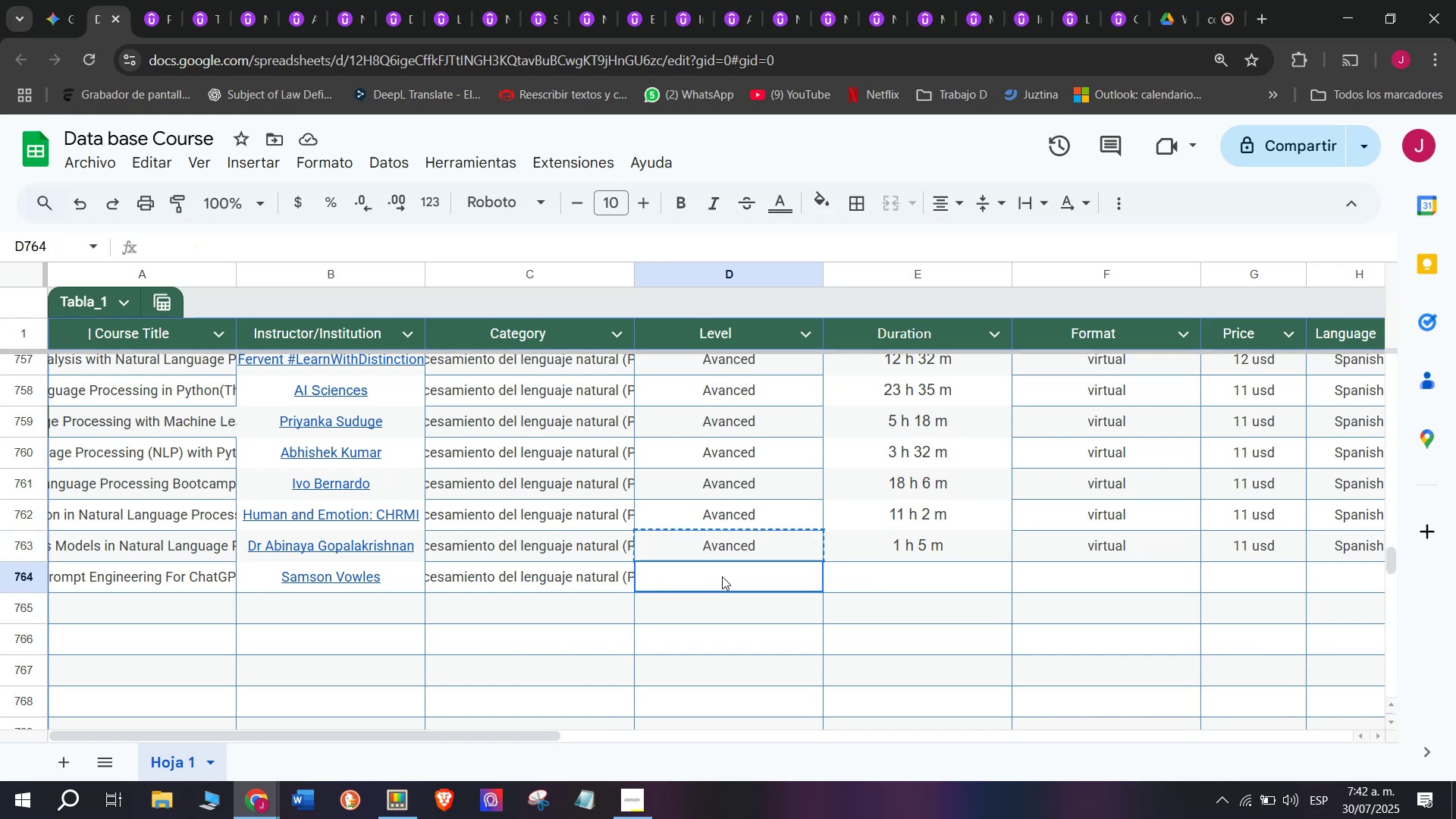 
left_click([722, 576])
 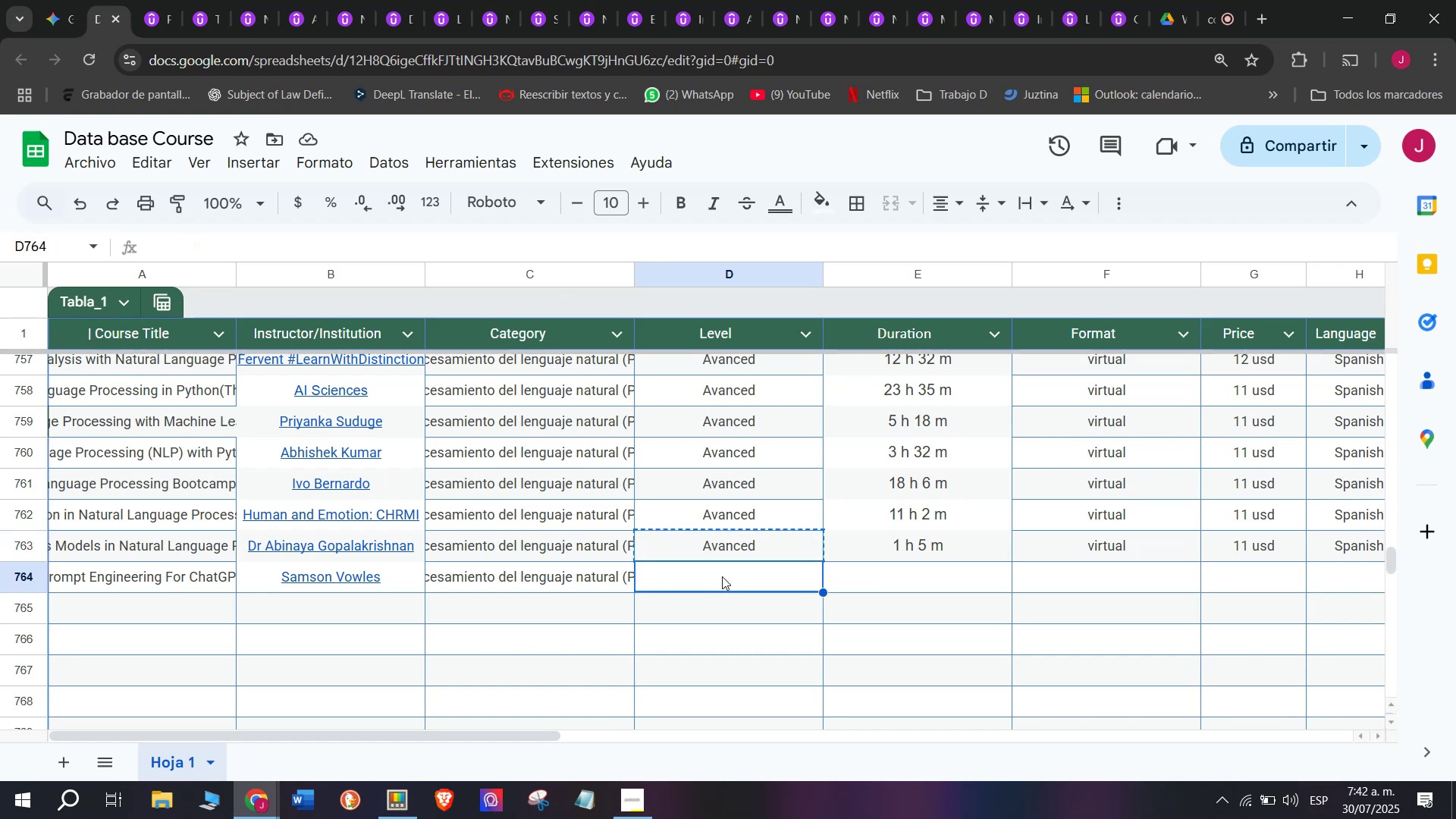 
key(Z)
 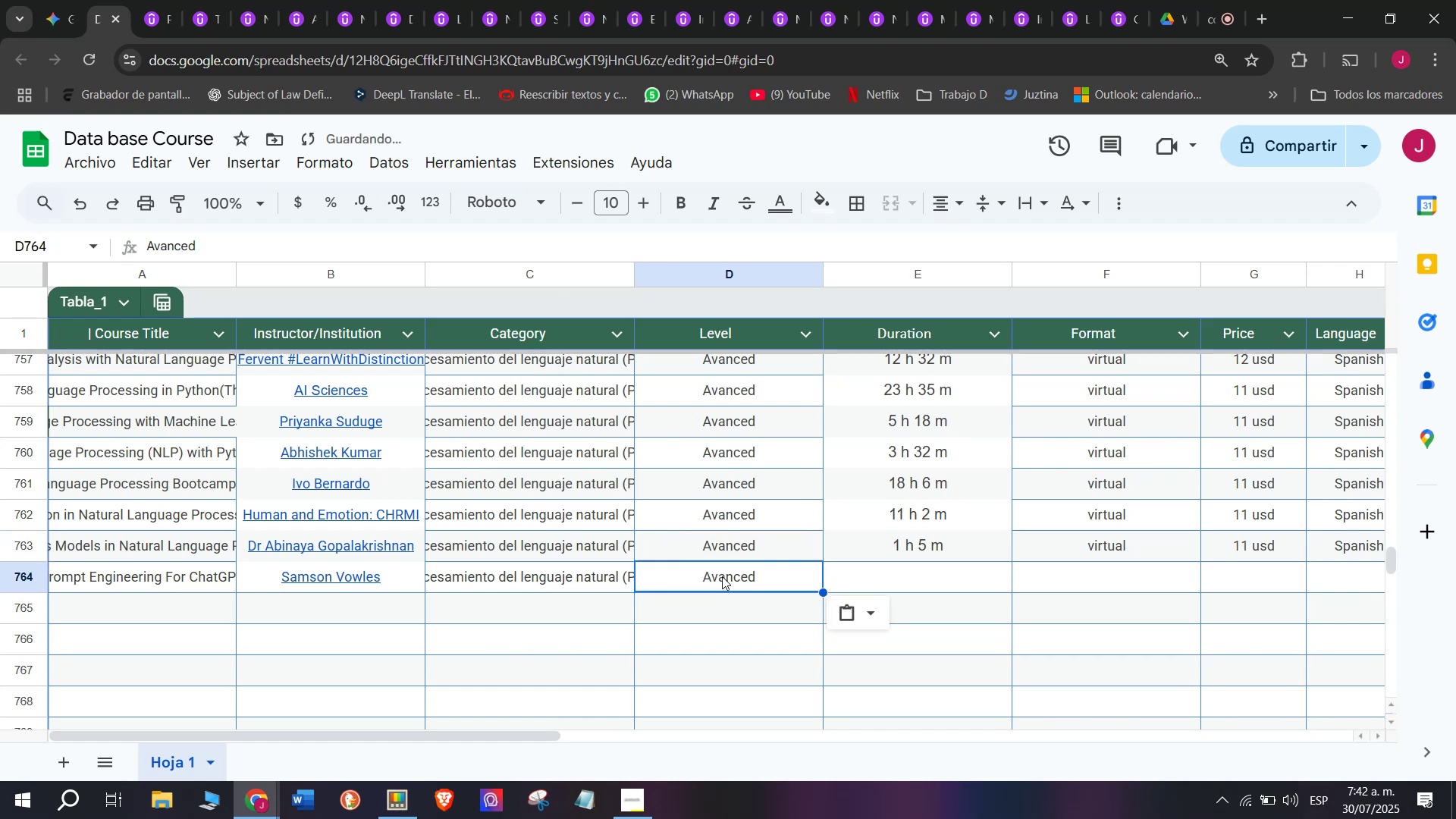 
key(Control+ControlLeft)
 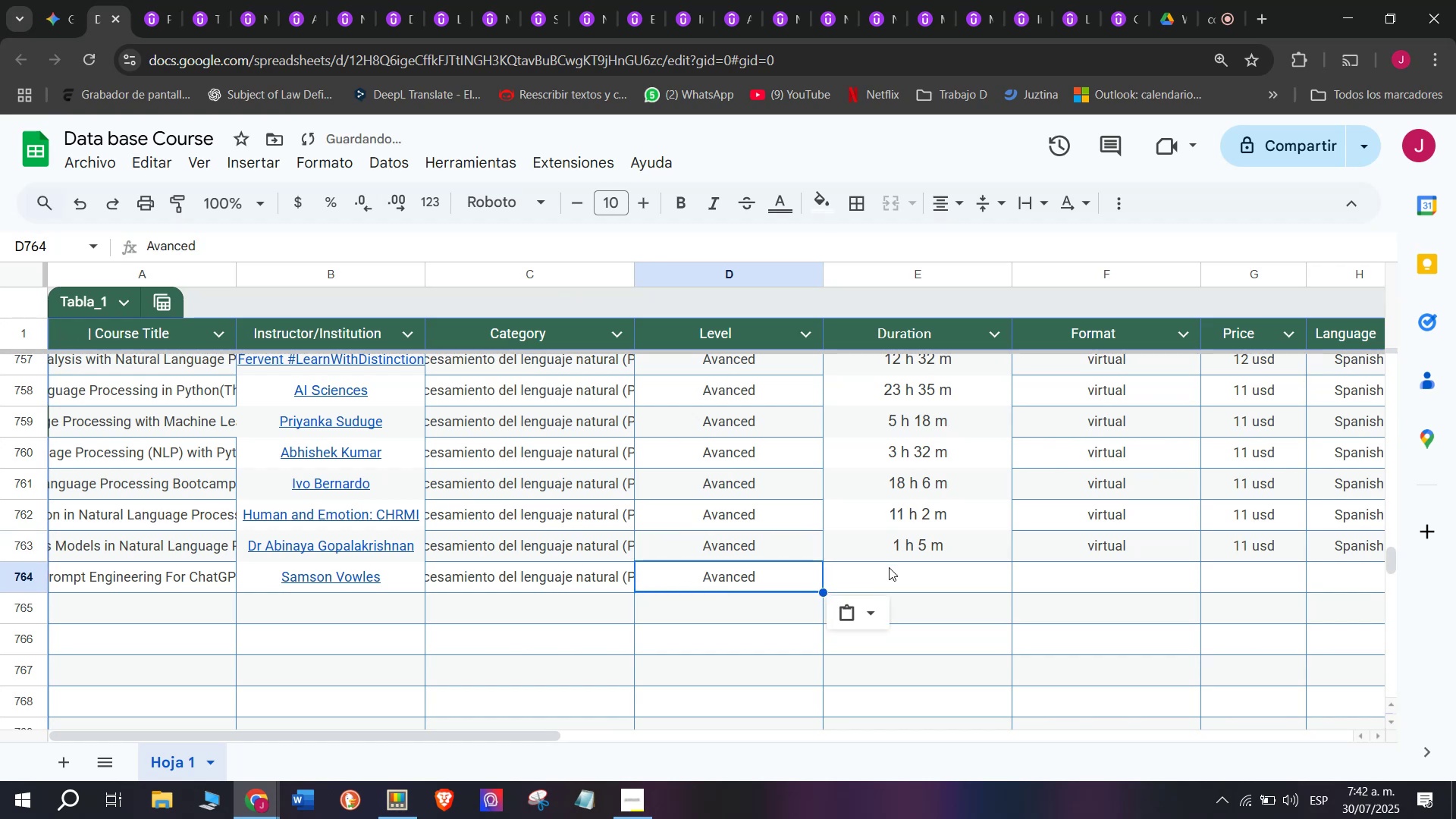 
key(Control+V)
 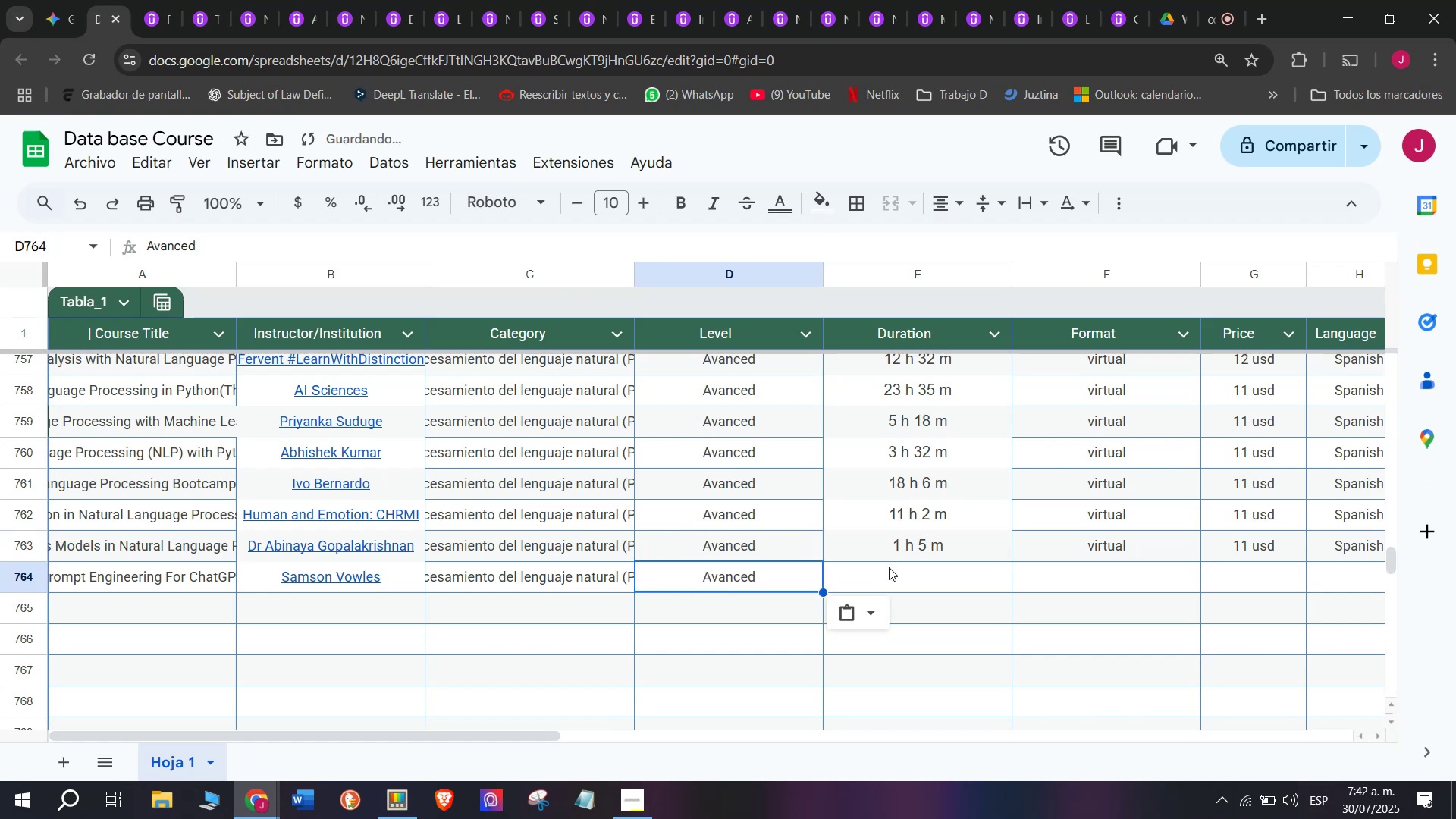 
left_click([890, 567])
 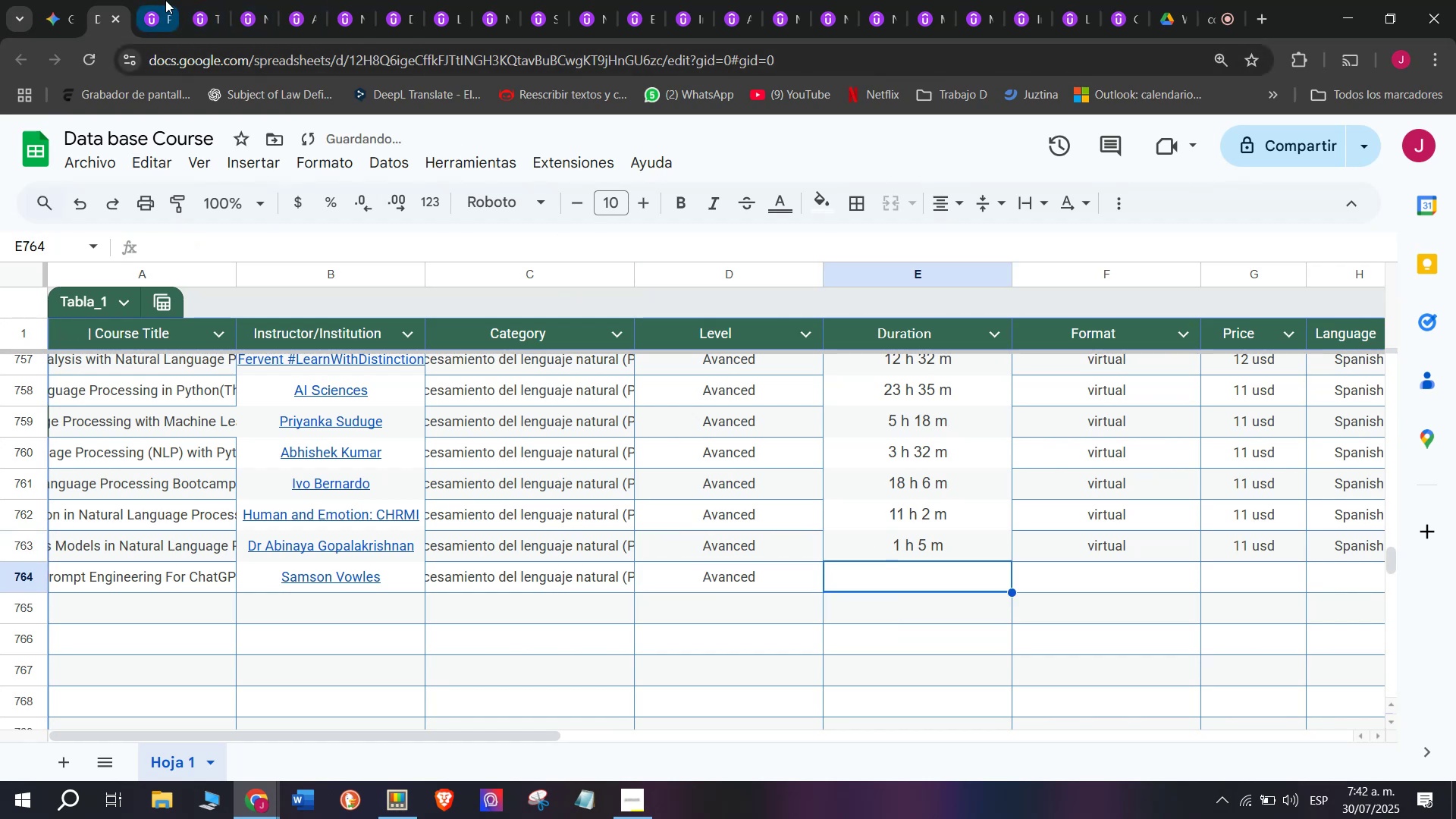 
left_click([165, 0])
 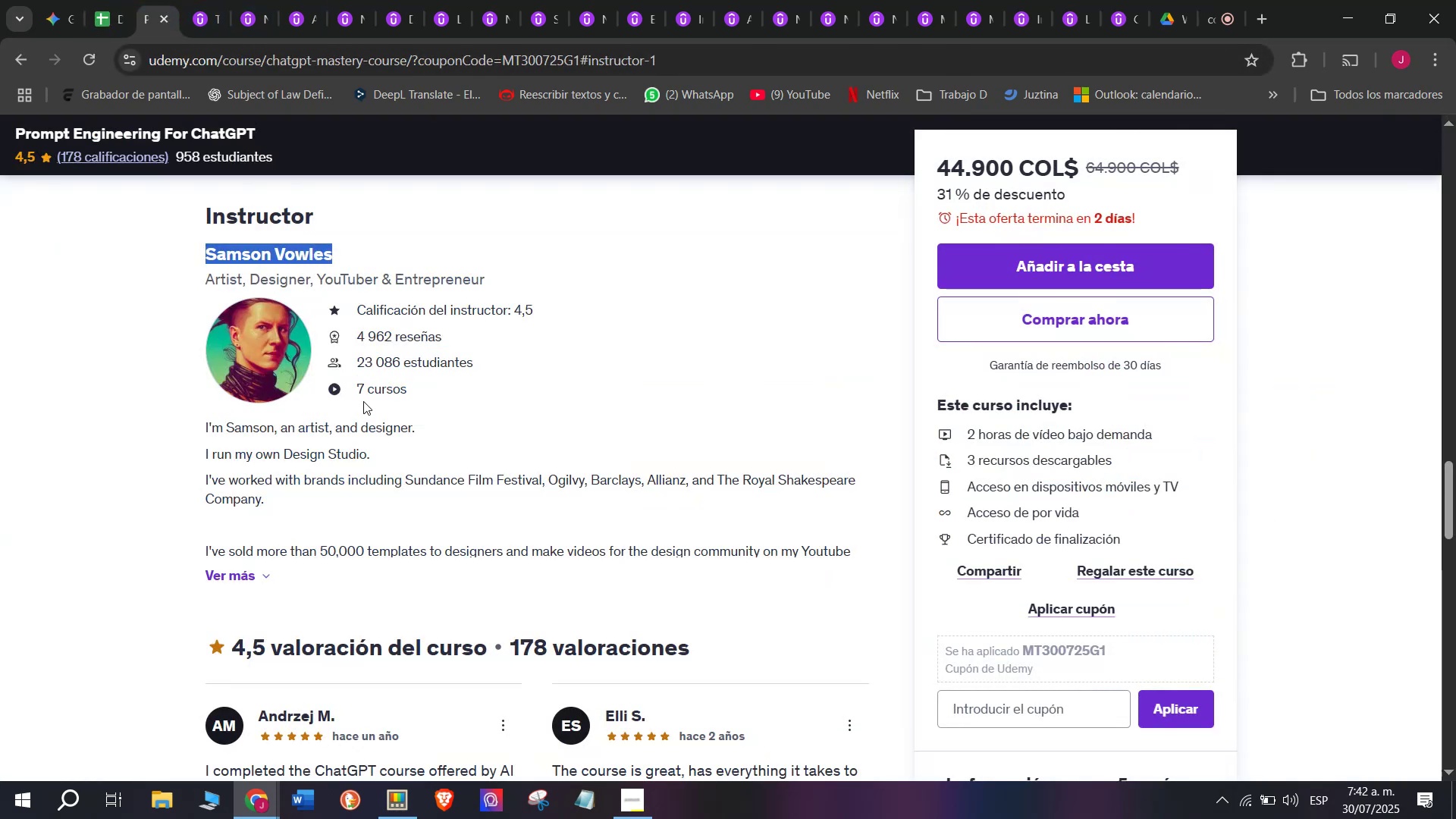 
scroll: coordinate [353, 413], scroll_direction: up, amount: 8.0
 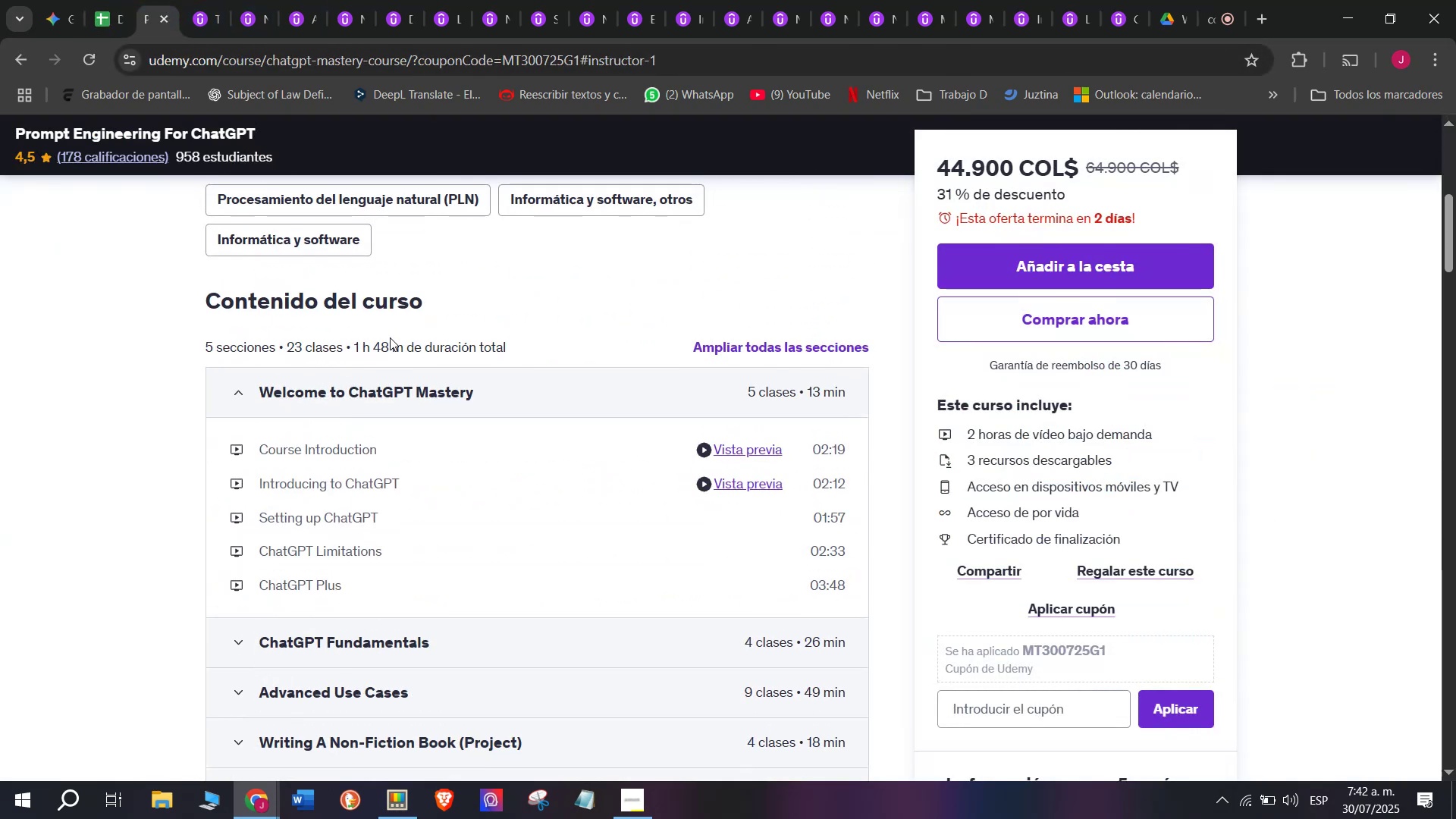 
left_click_drag(start_coordinate=[400, 345], to_coordinate=[354, 339])
 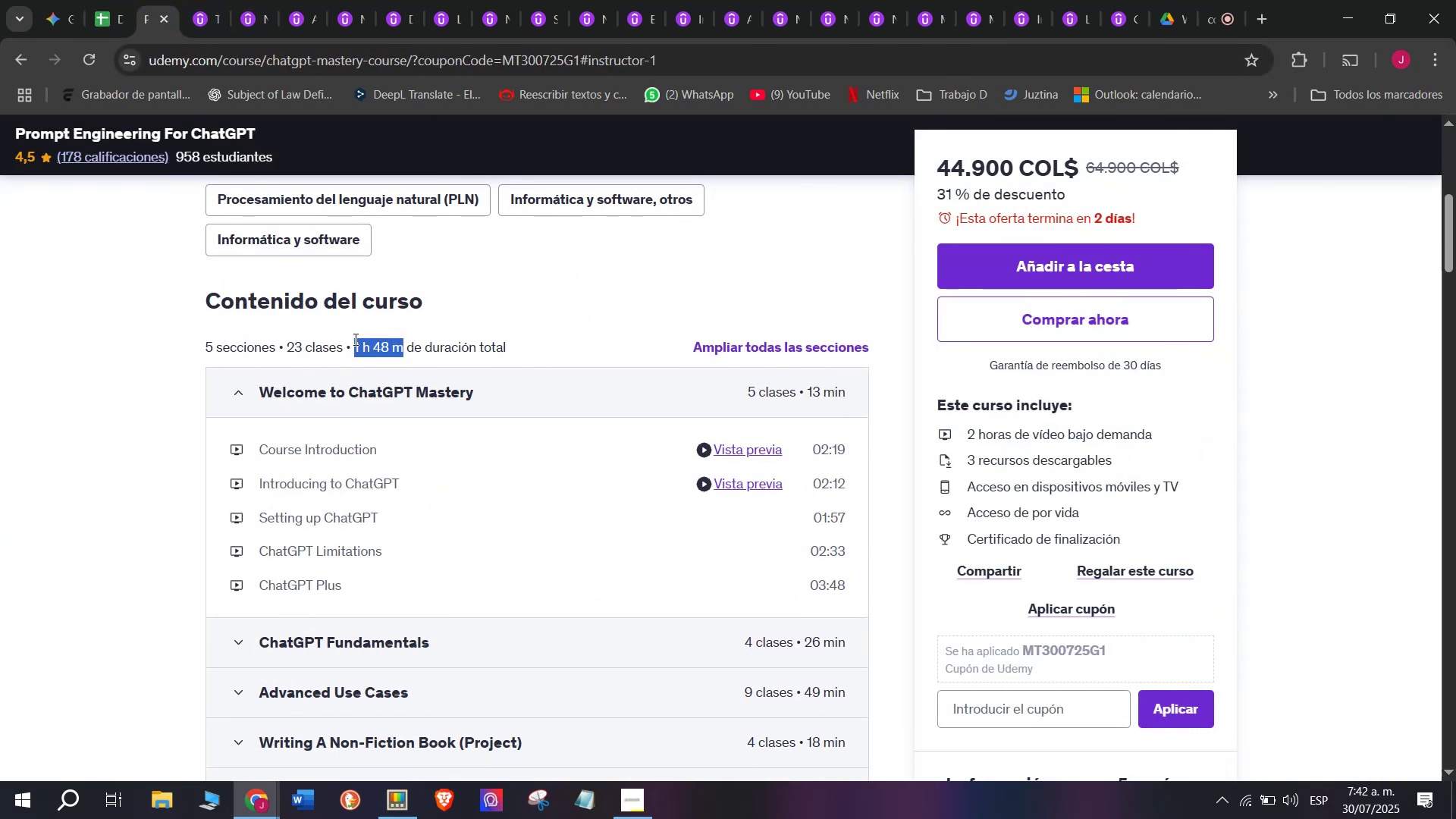 
key(Break)
 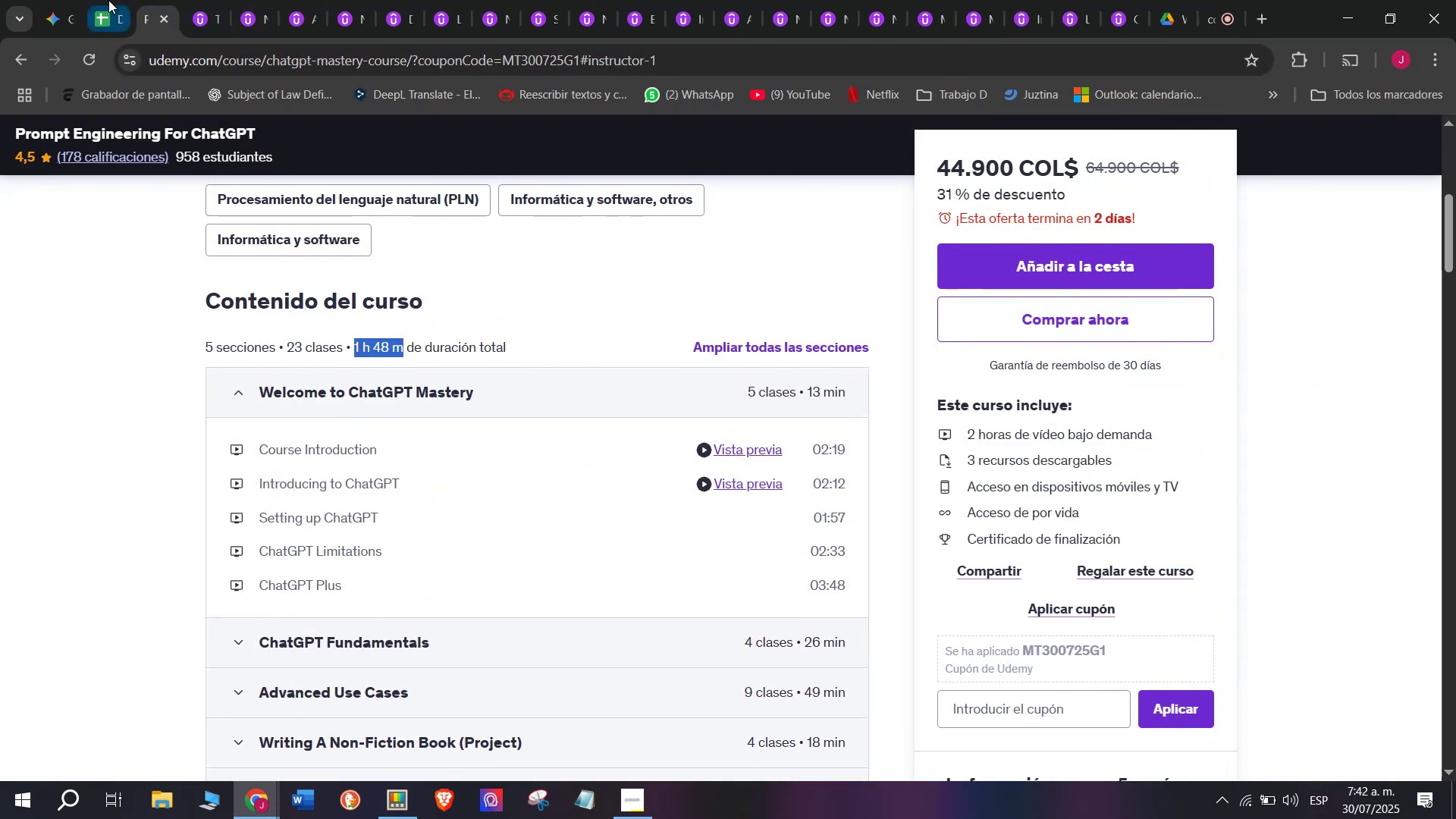 
key(Control+ControlLeft)
 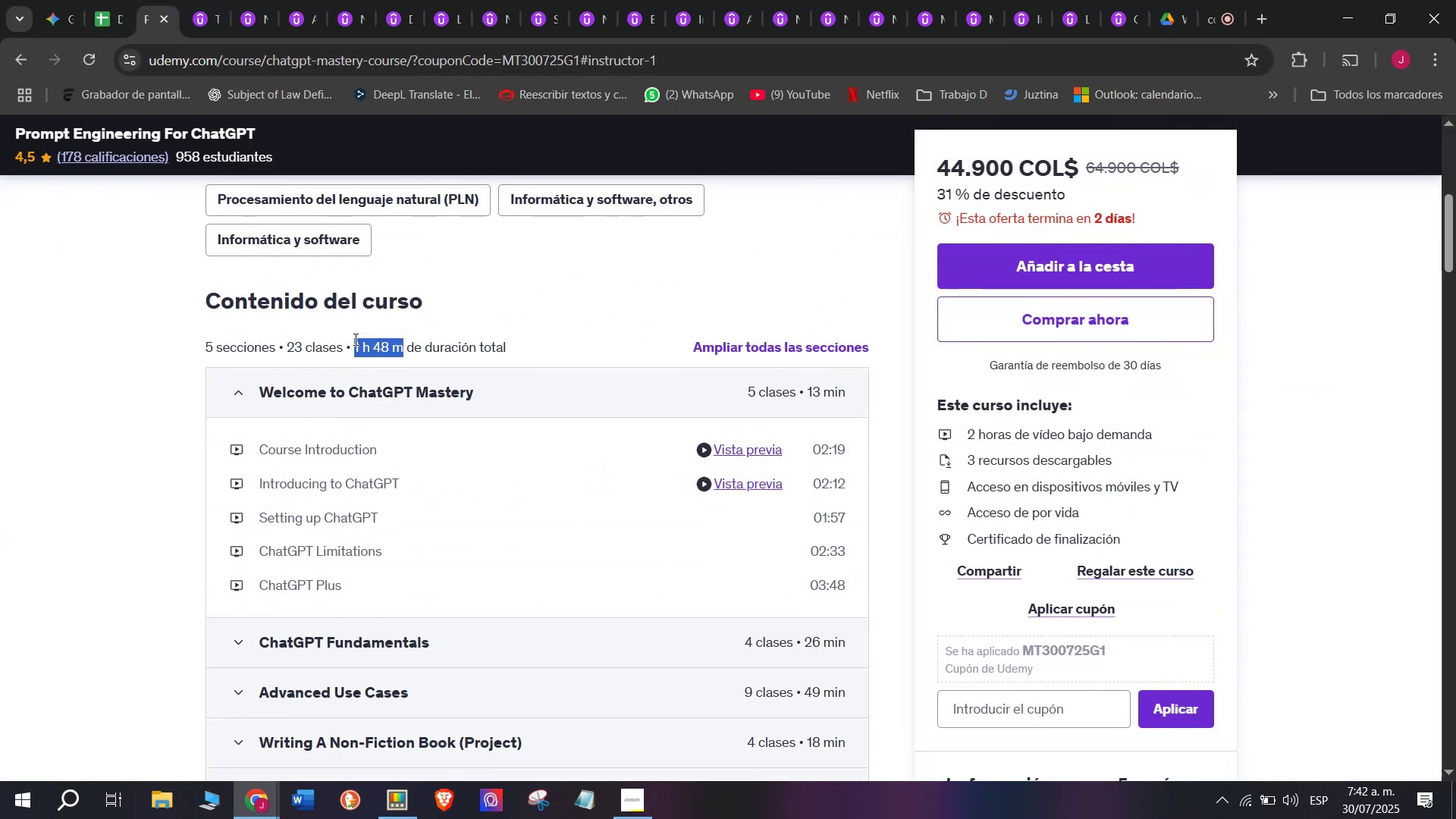 
key(Control+C)
 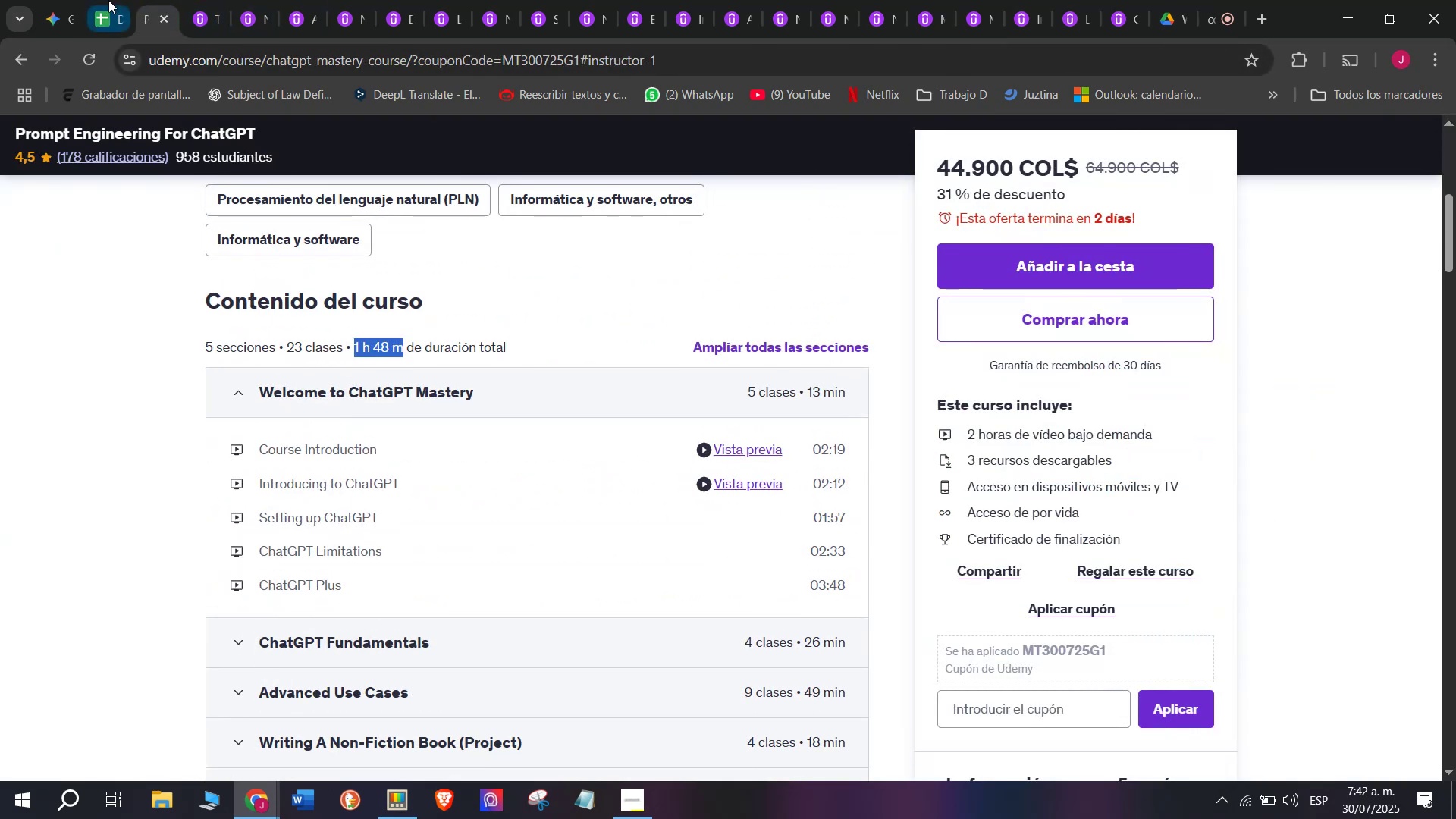 
left_click([108, 0])
 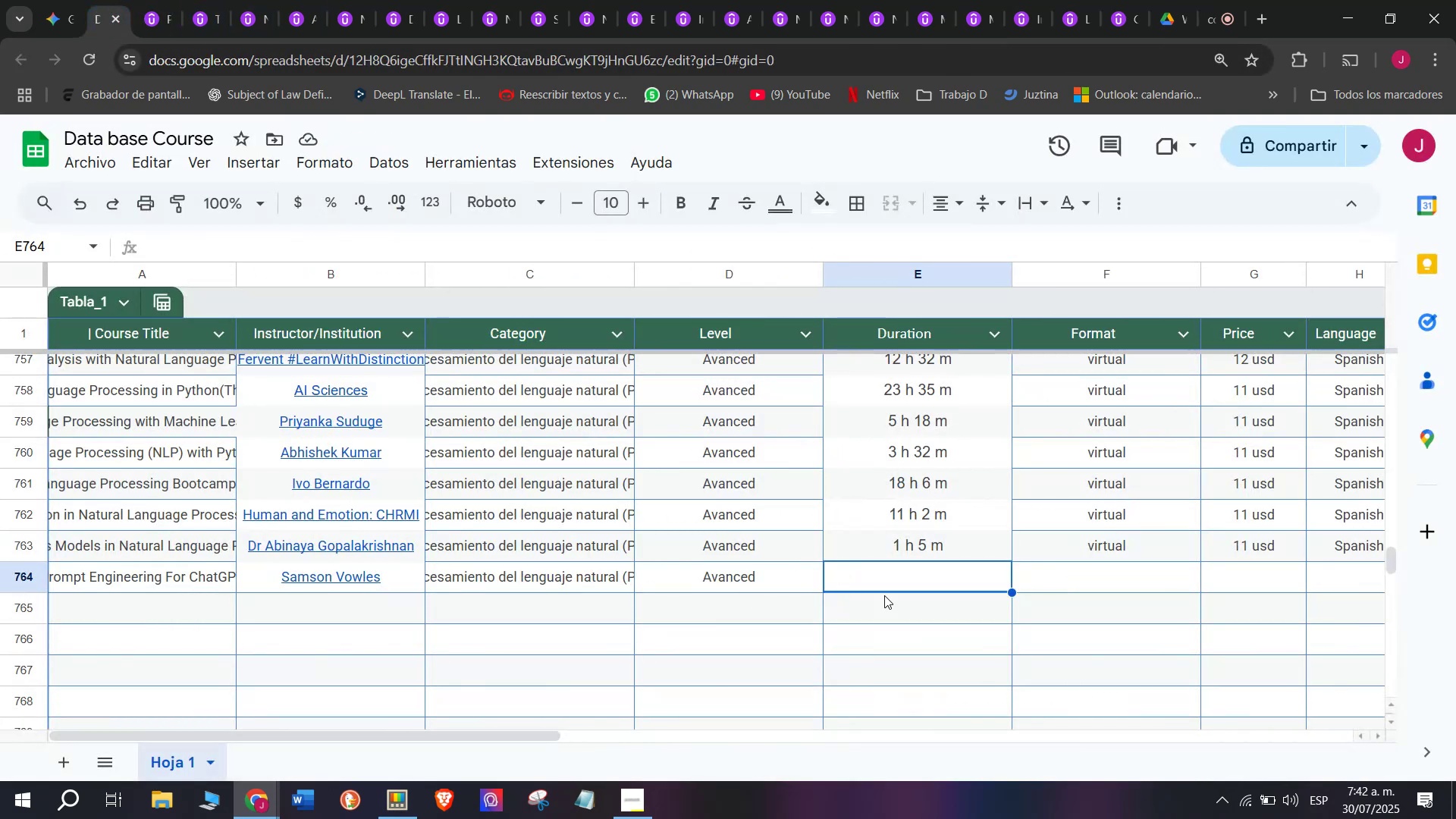 
key(Control+ControlLeft)
 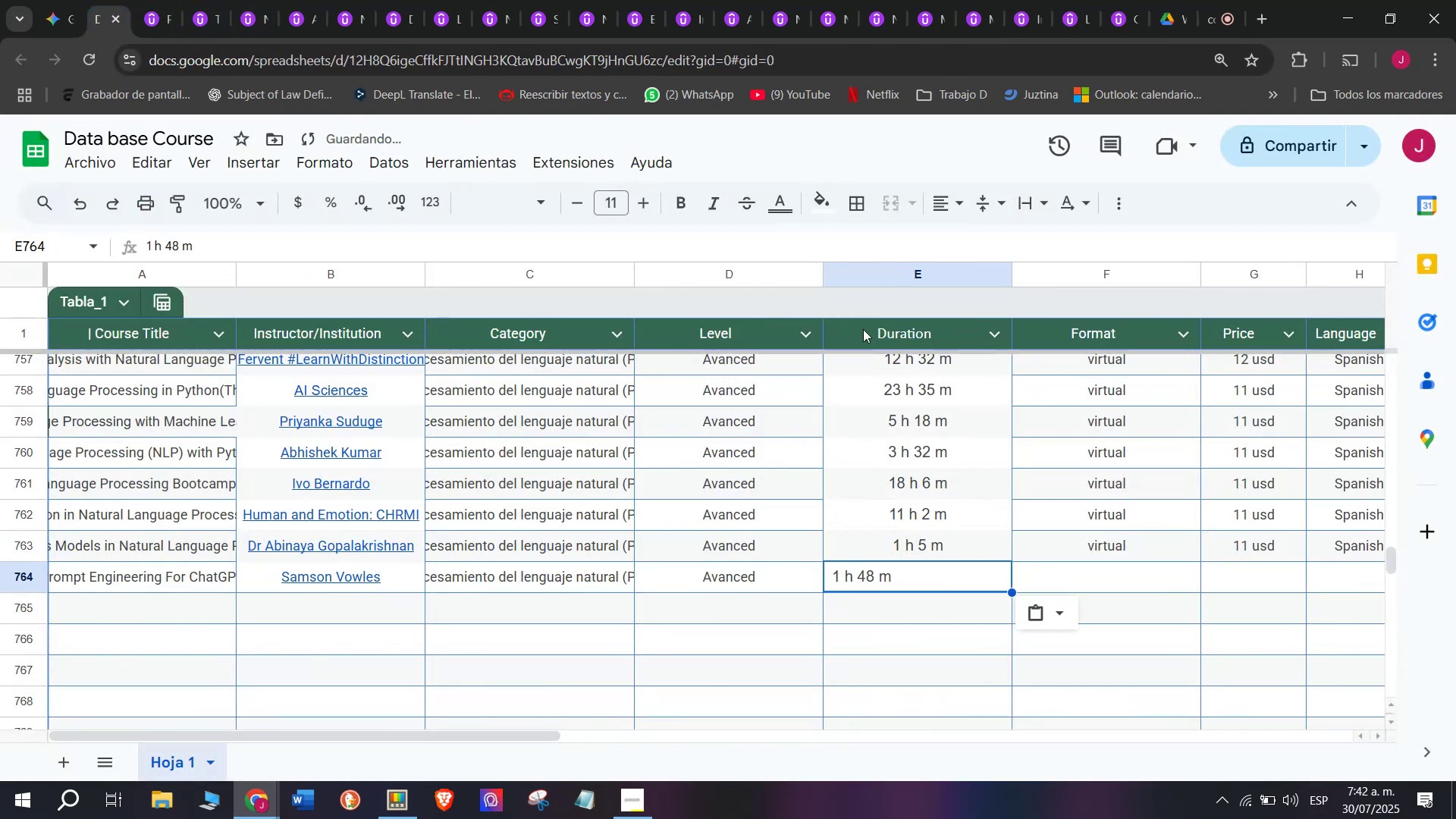 
key(Z)
 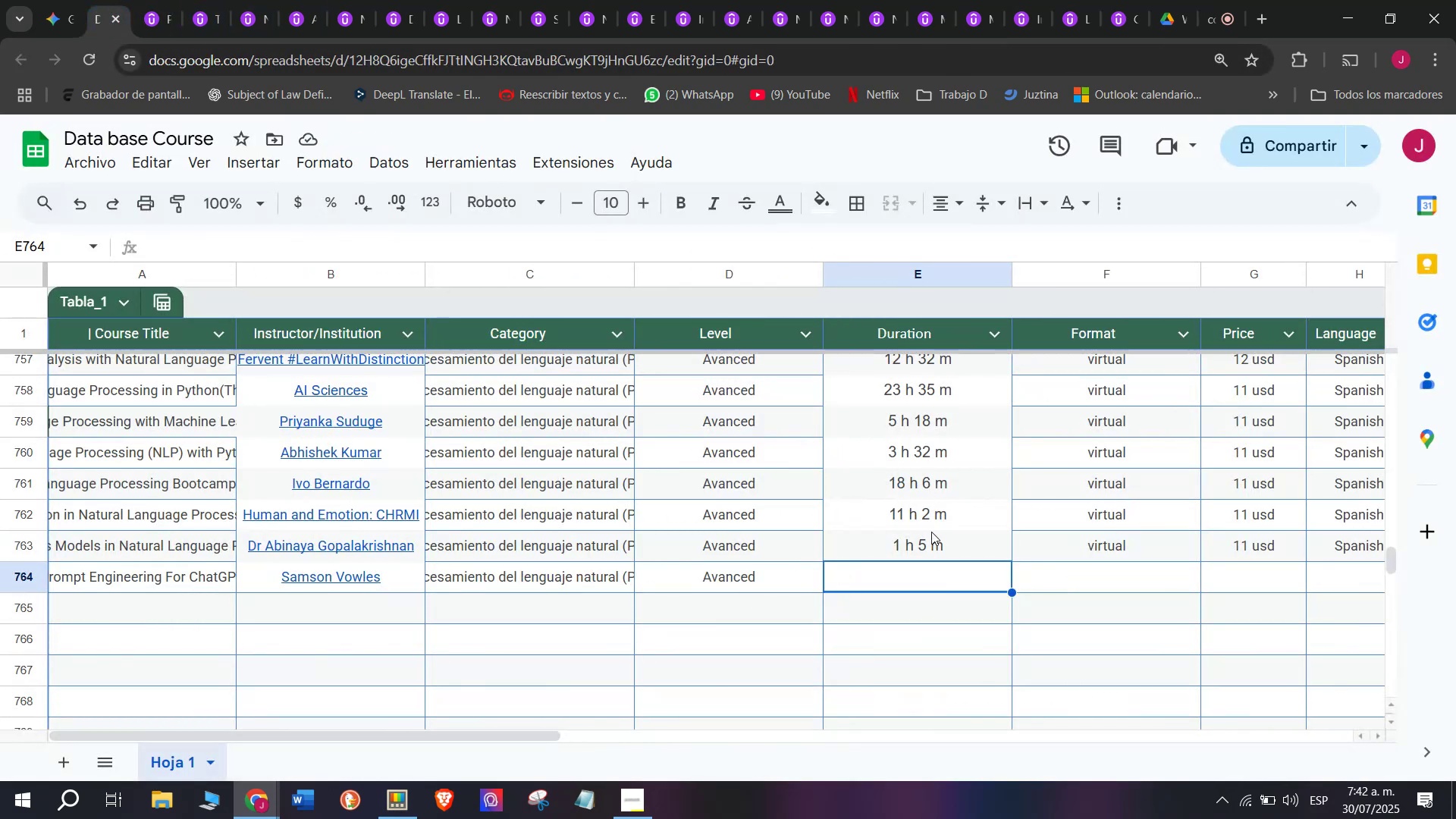 
key(Control+V)
 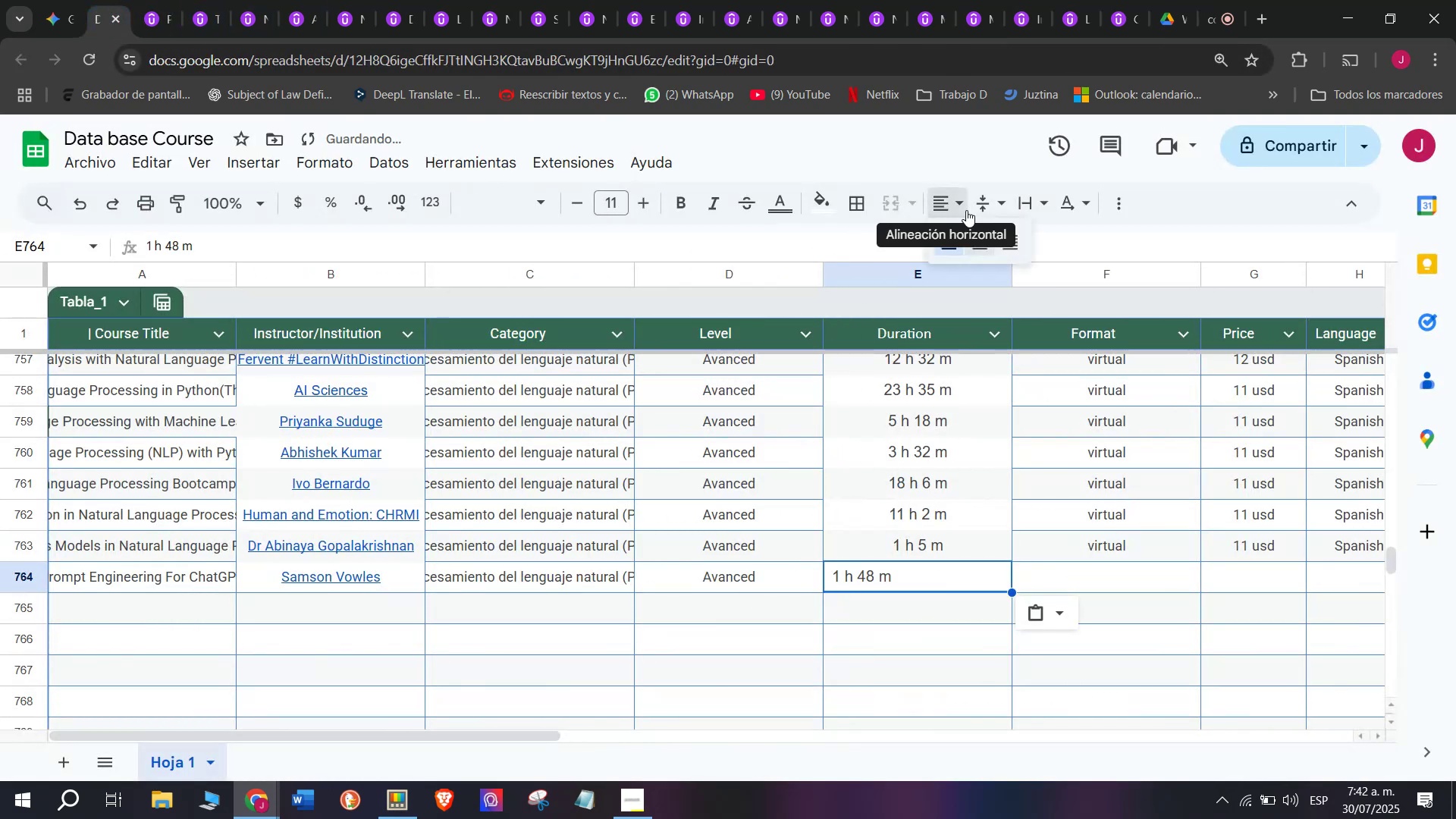 
double_click([983, 238])
 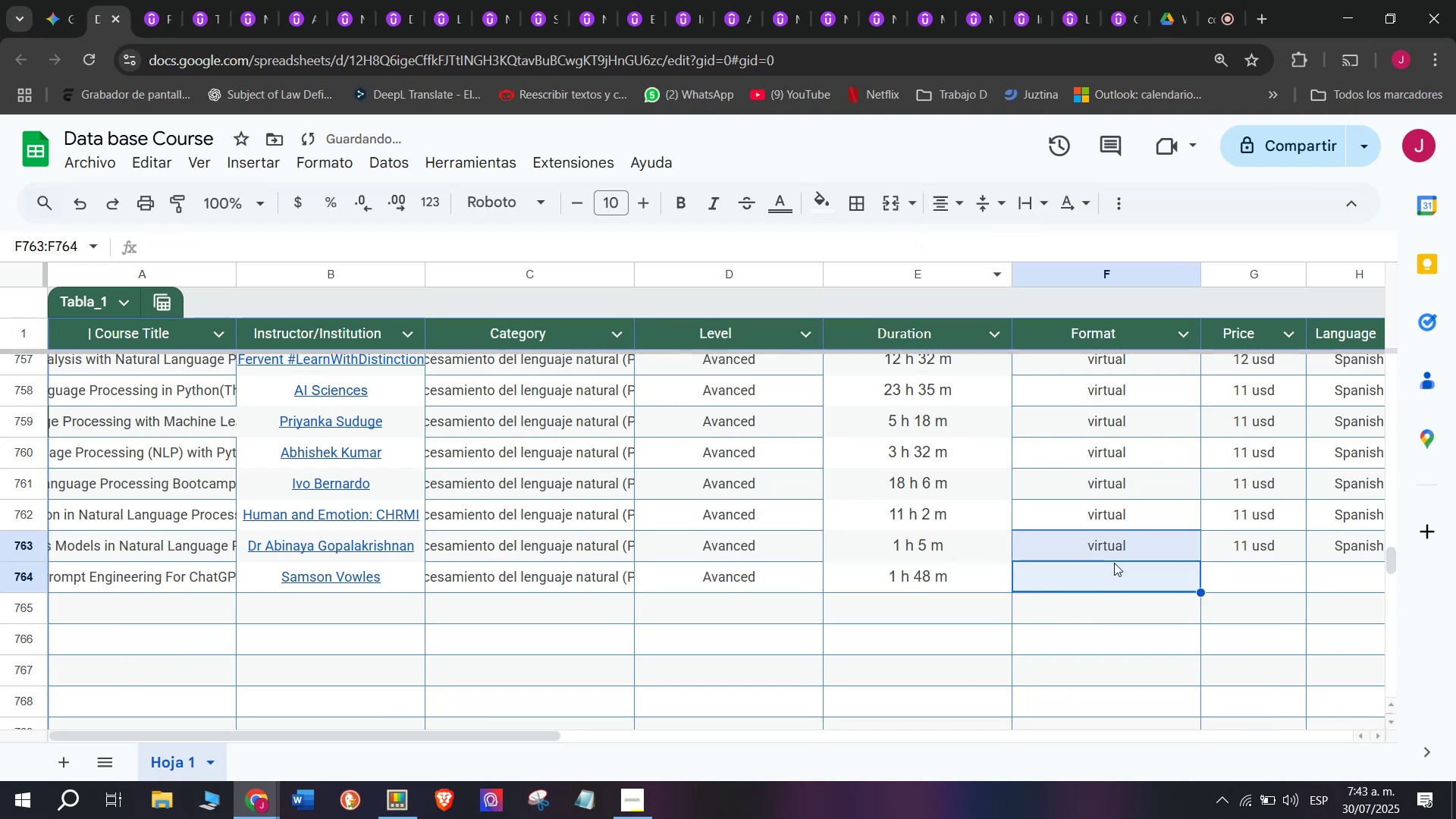 
double_click([1114, 541])
 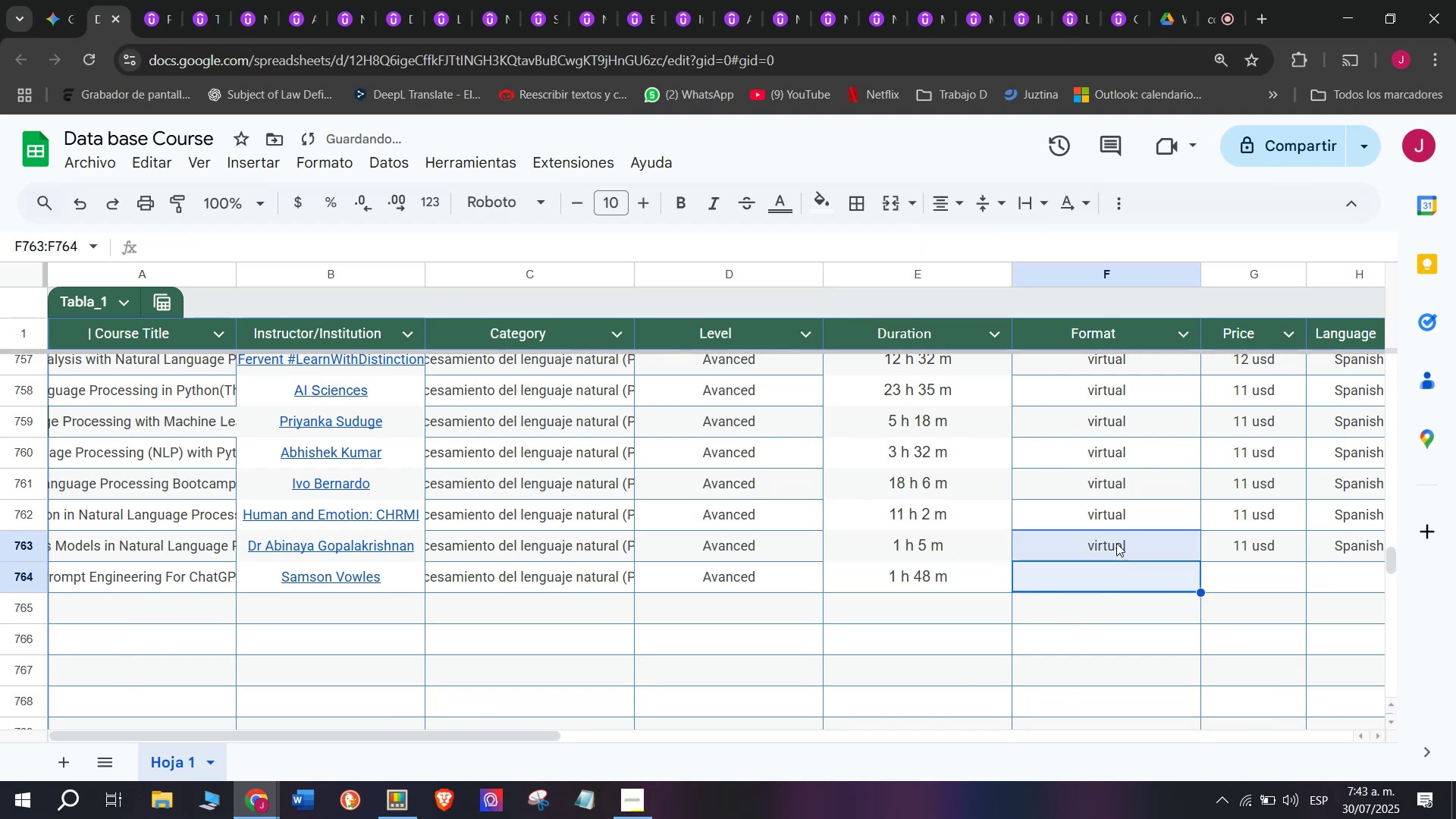 
key(Break)
 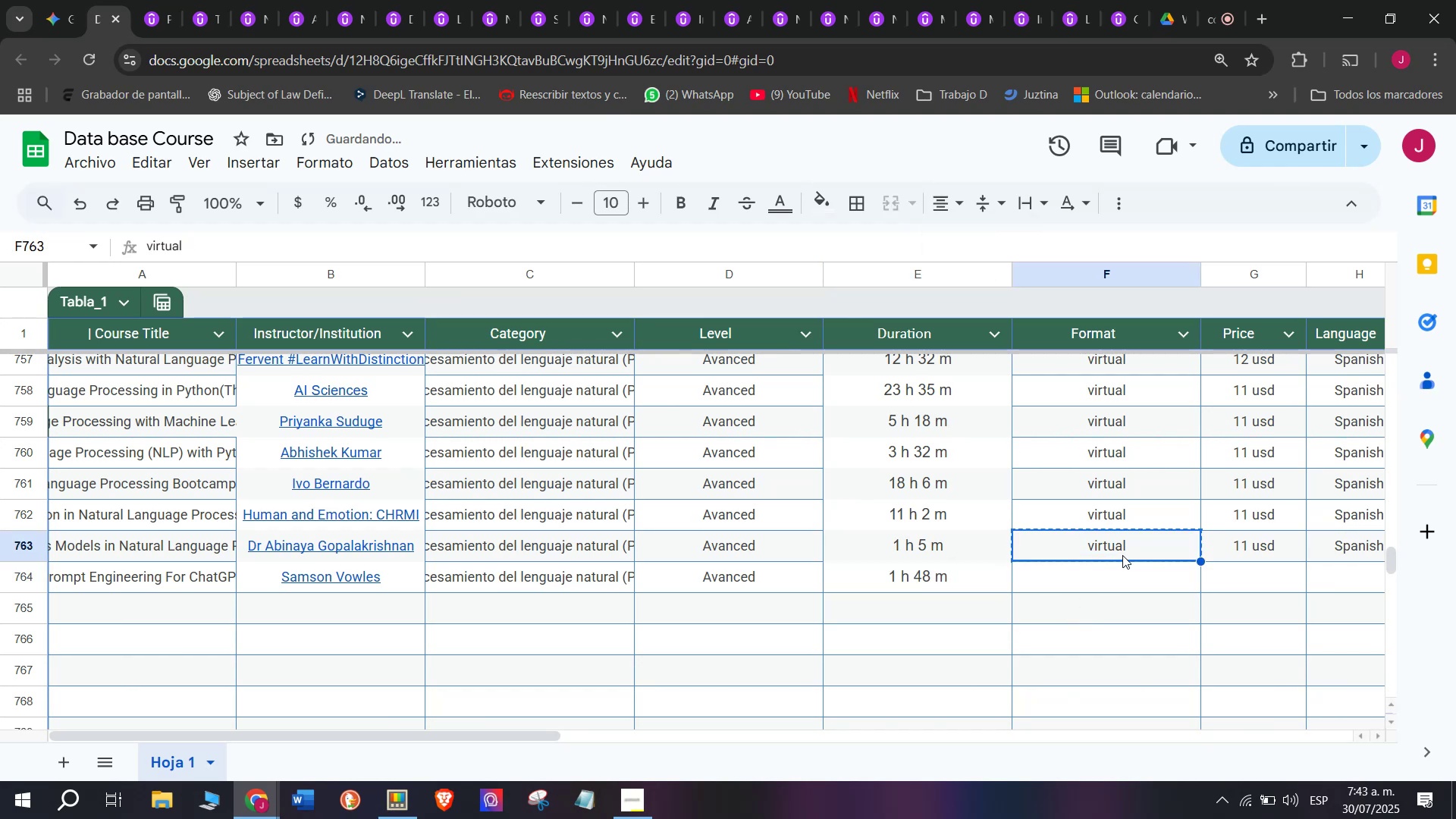 
key(Control+ControlLeft)
 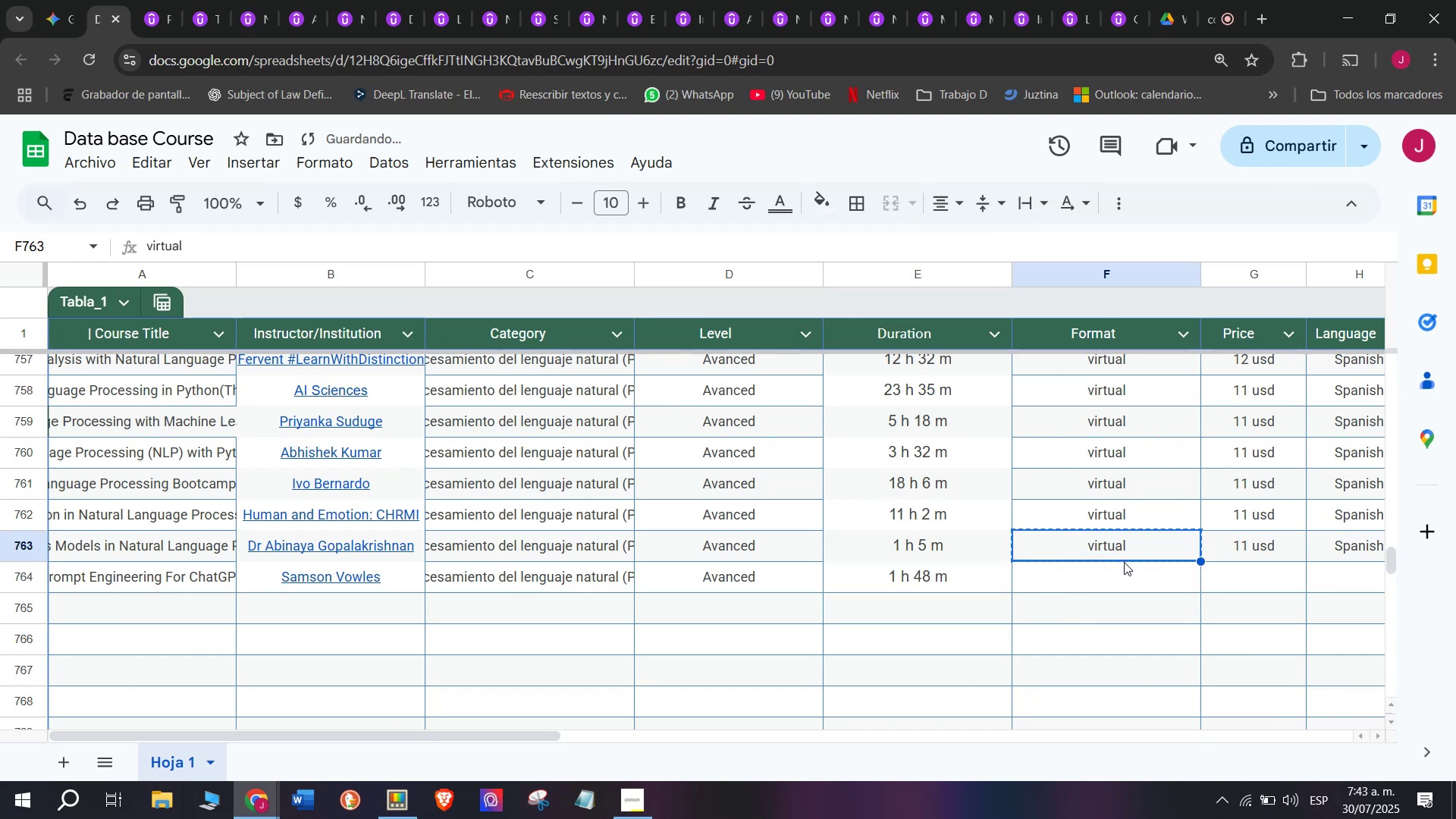 
key(Control+C)
 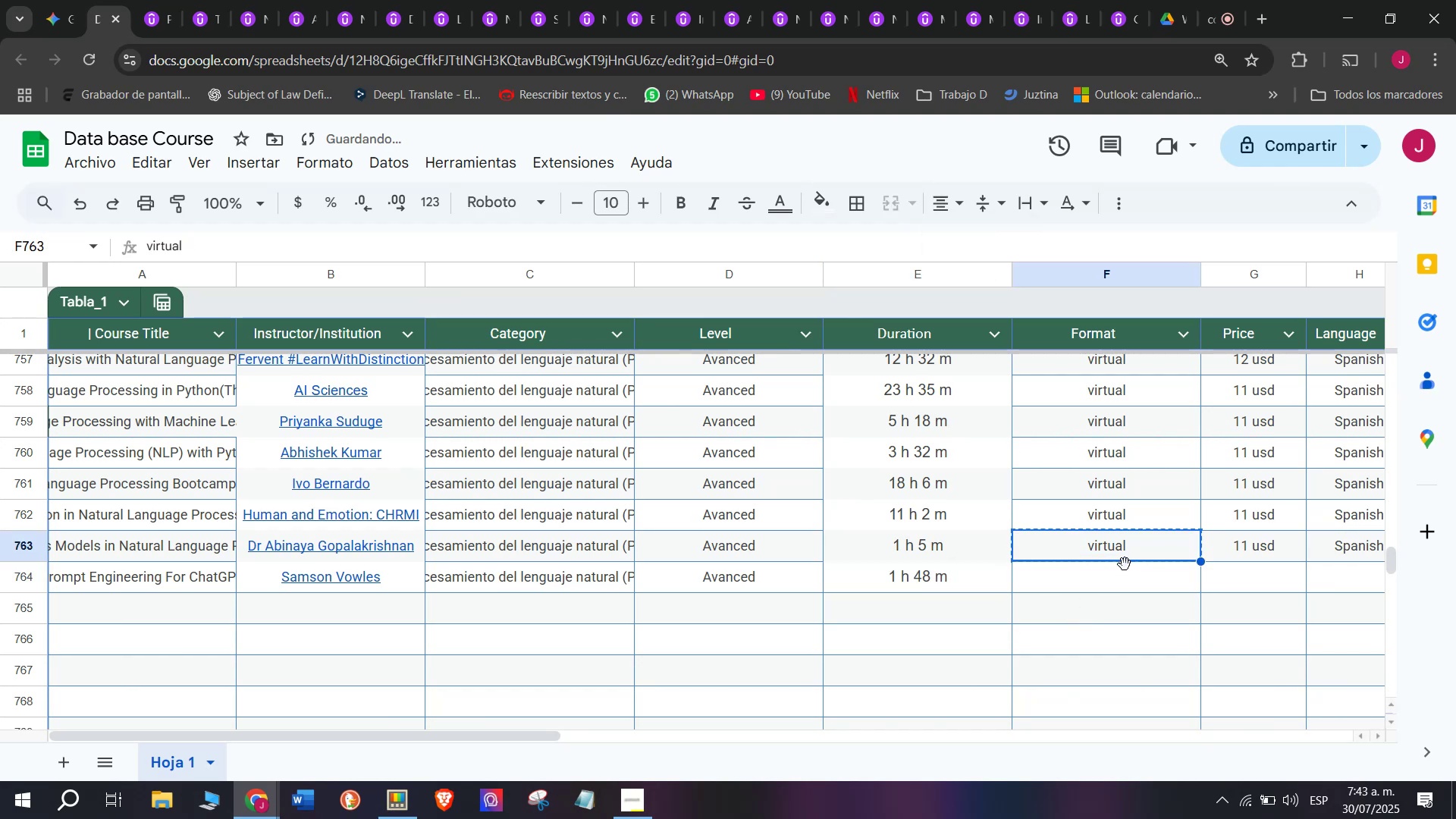 
left_click([1125, 564])
 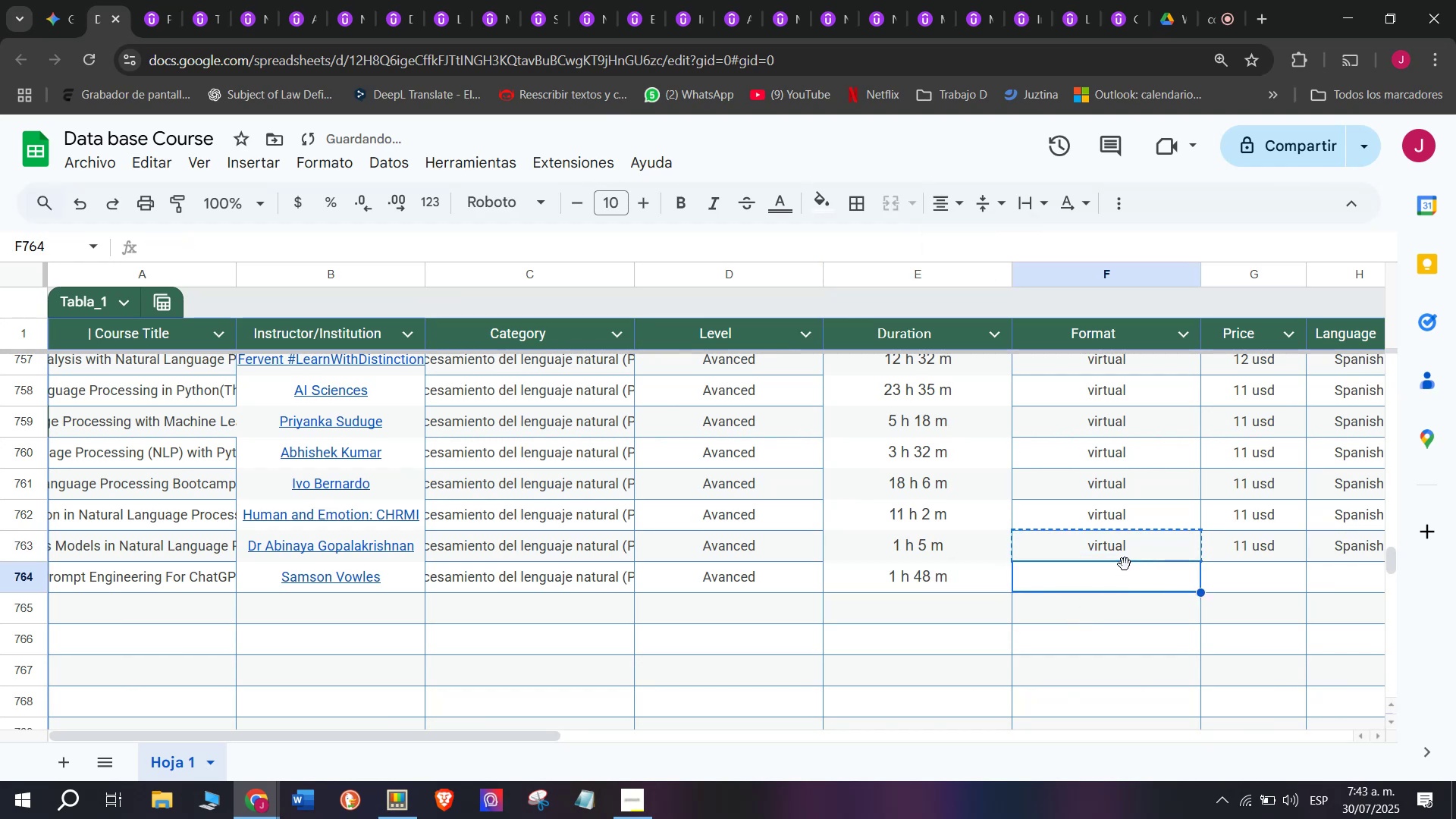 
key(Z)
 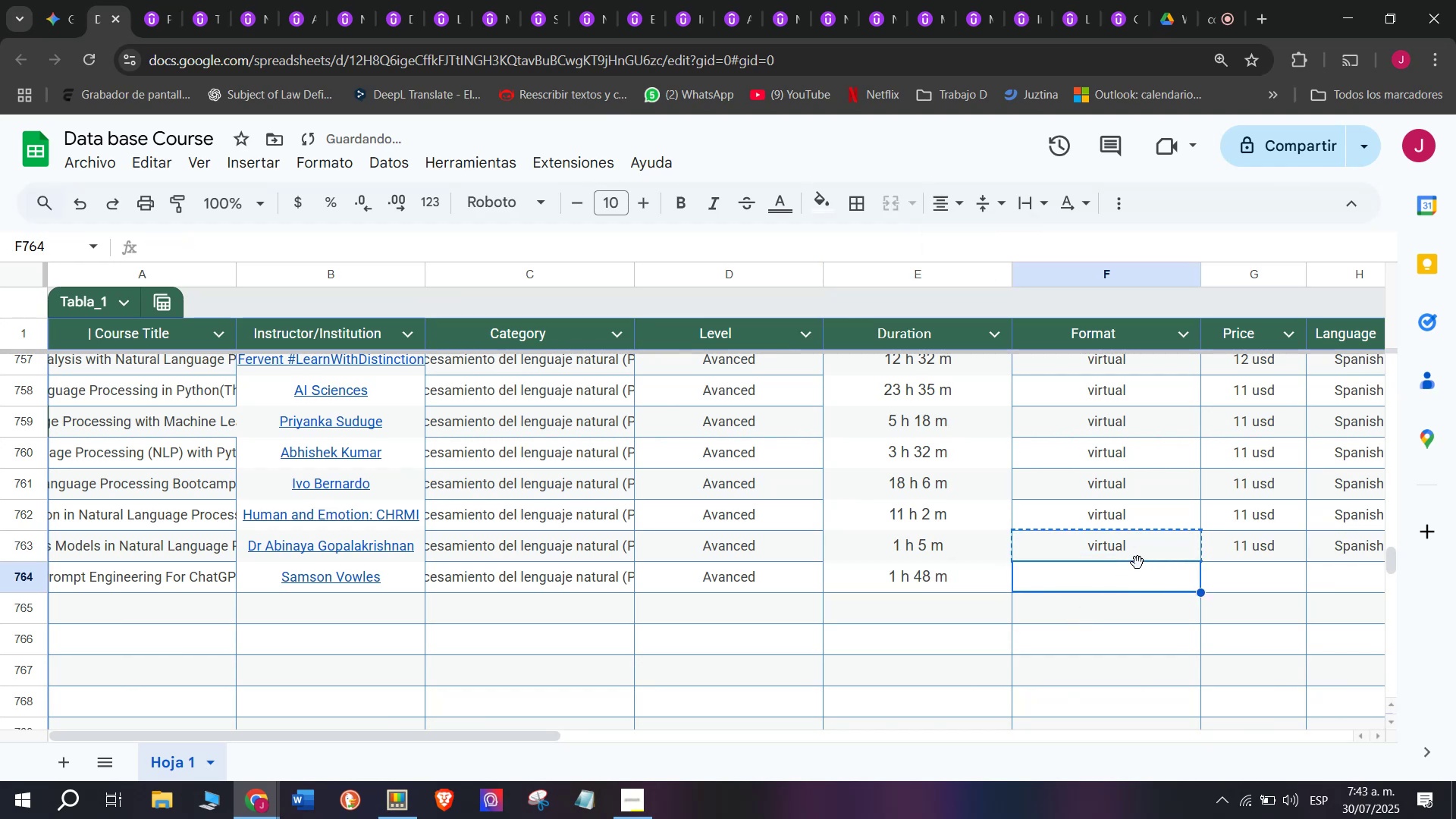 
key(Control+ControlLeft)
 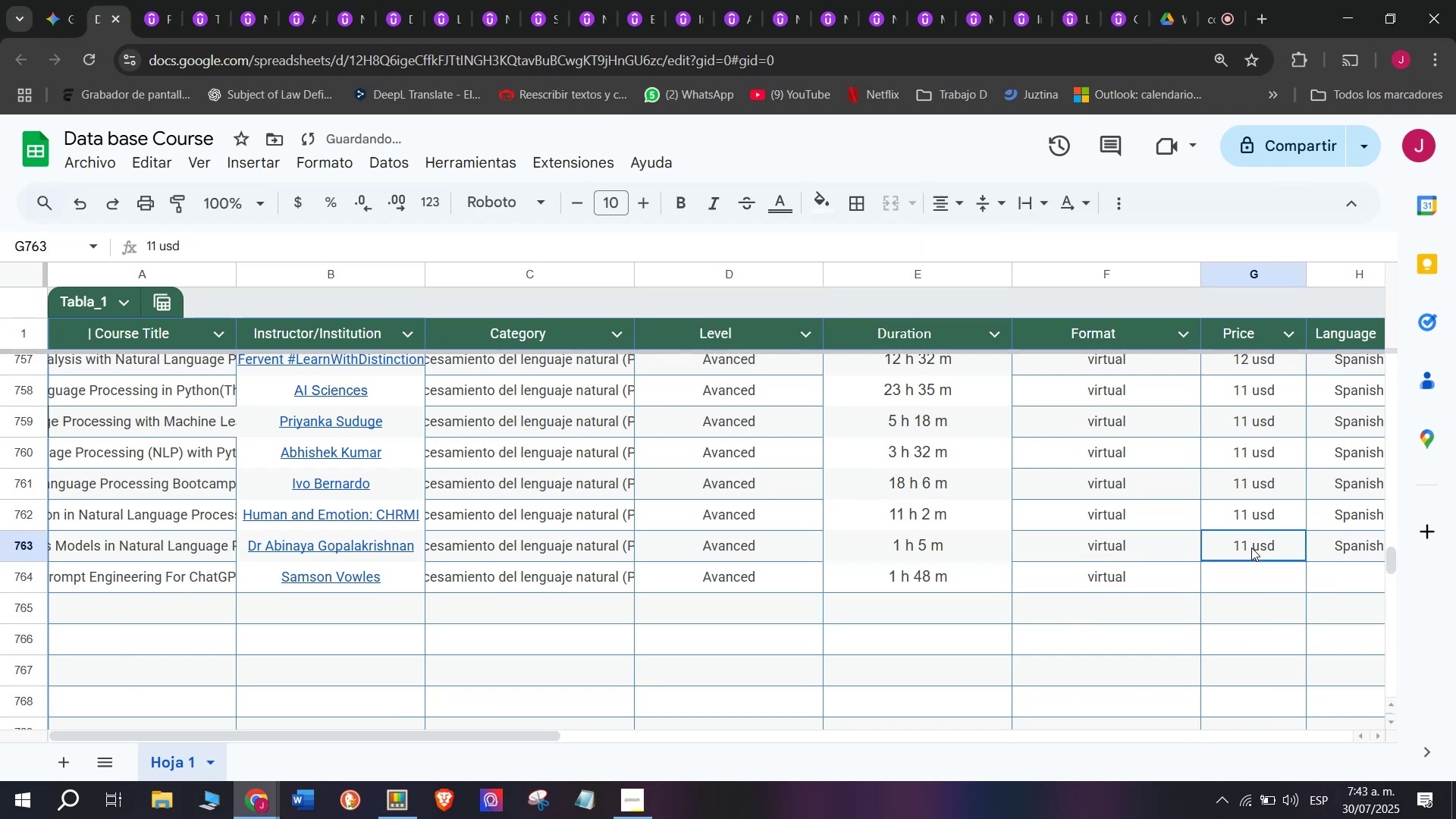 
key(Control+V)
 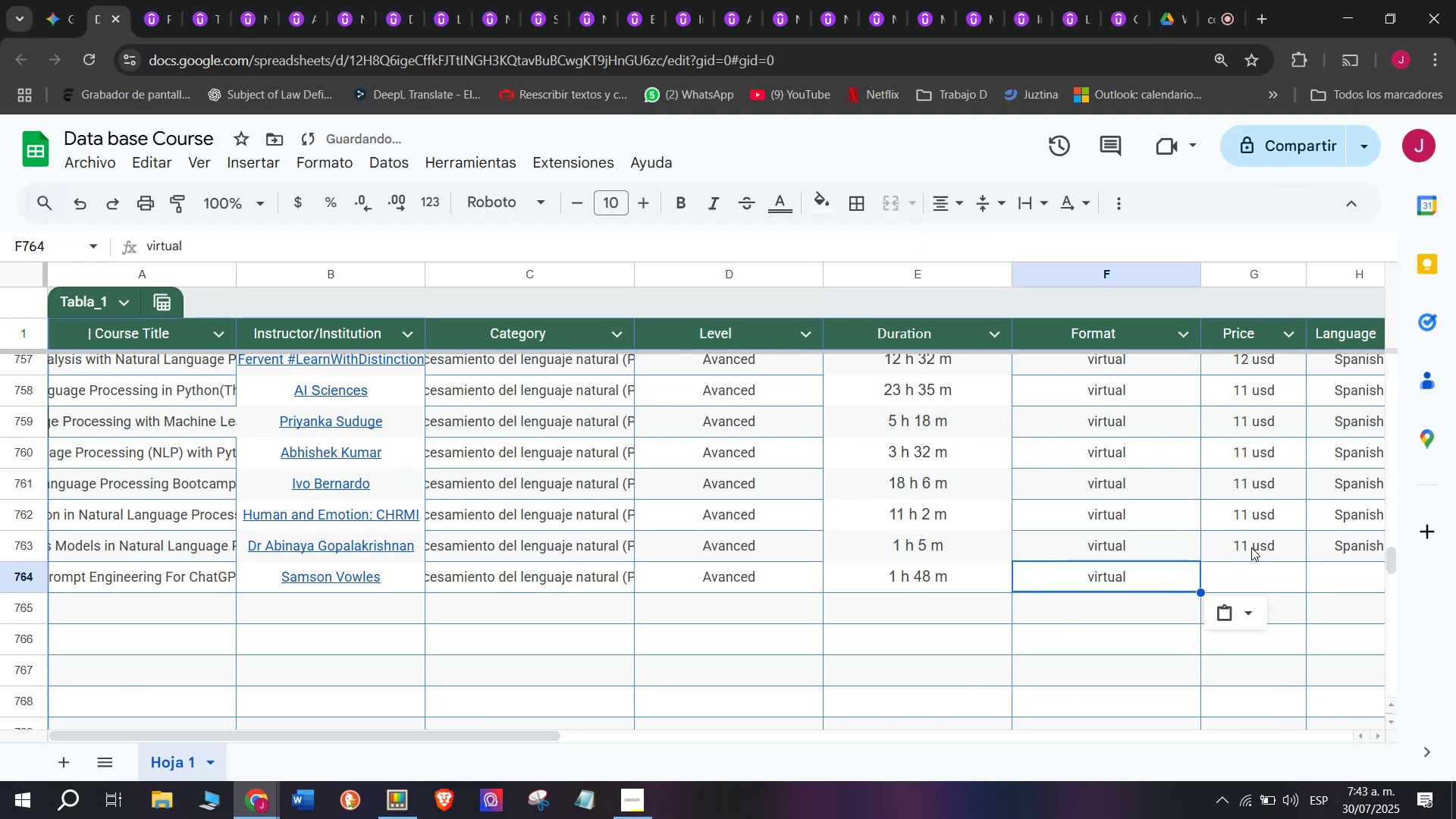 
left_click([1251, 548])
 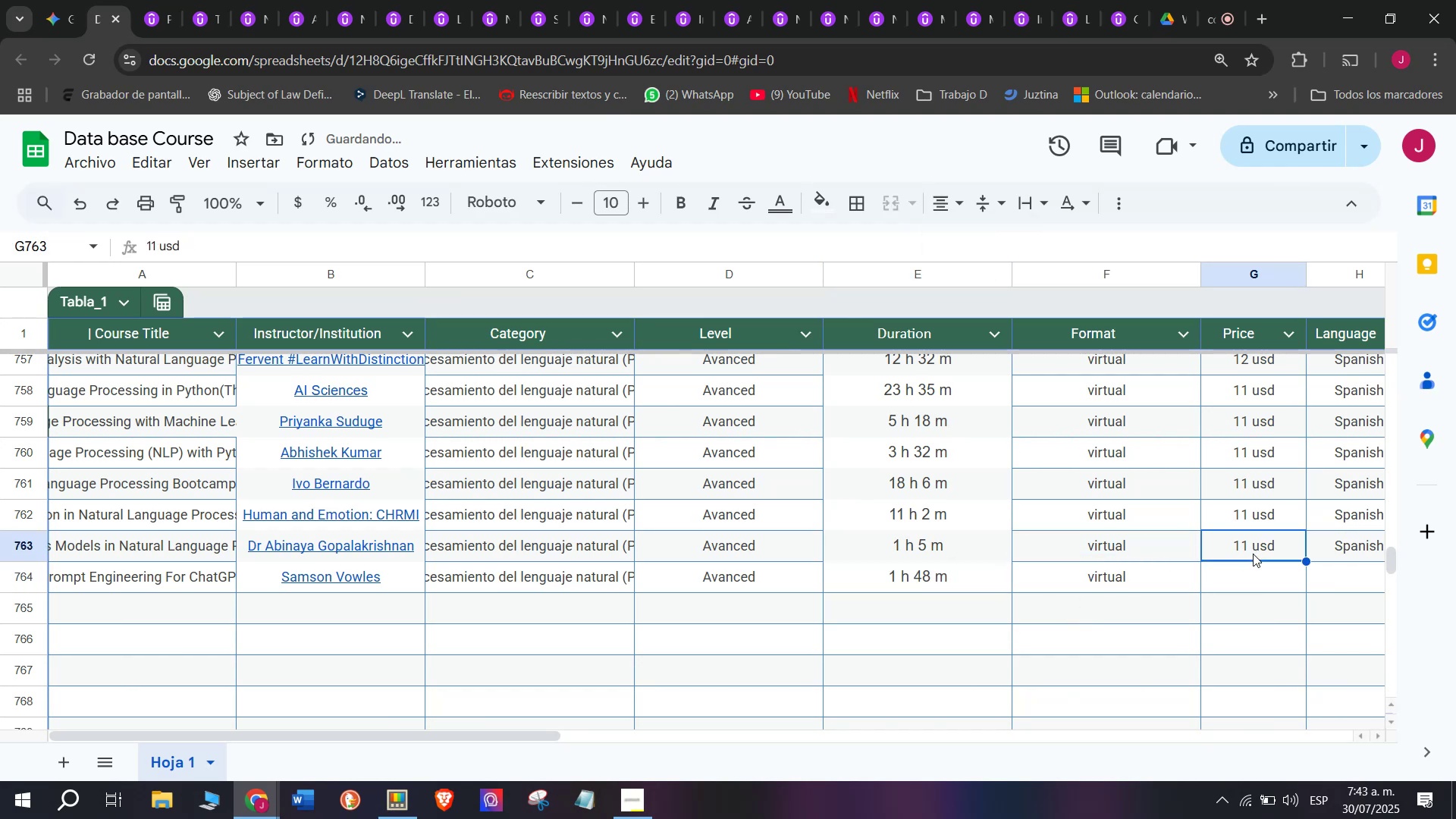 
key(Control+ControlLeft)
 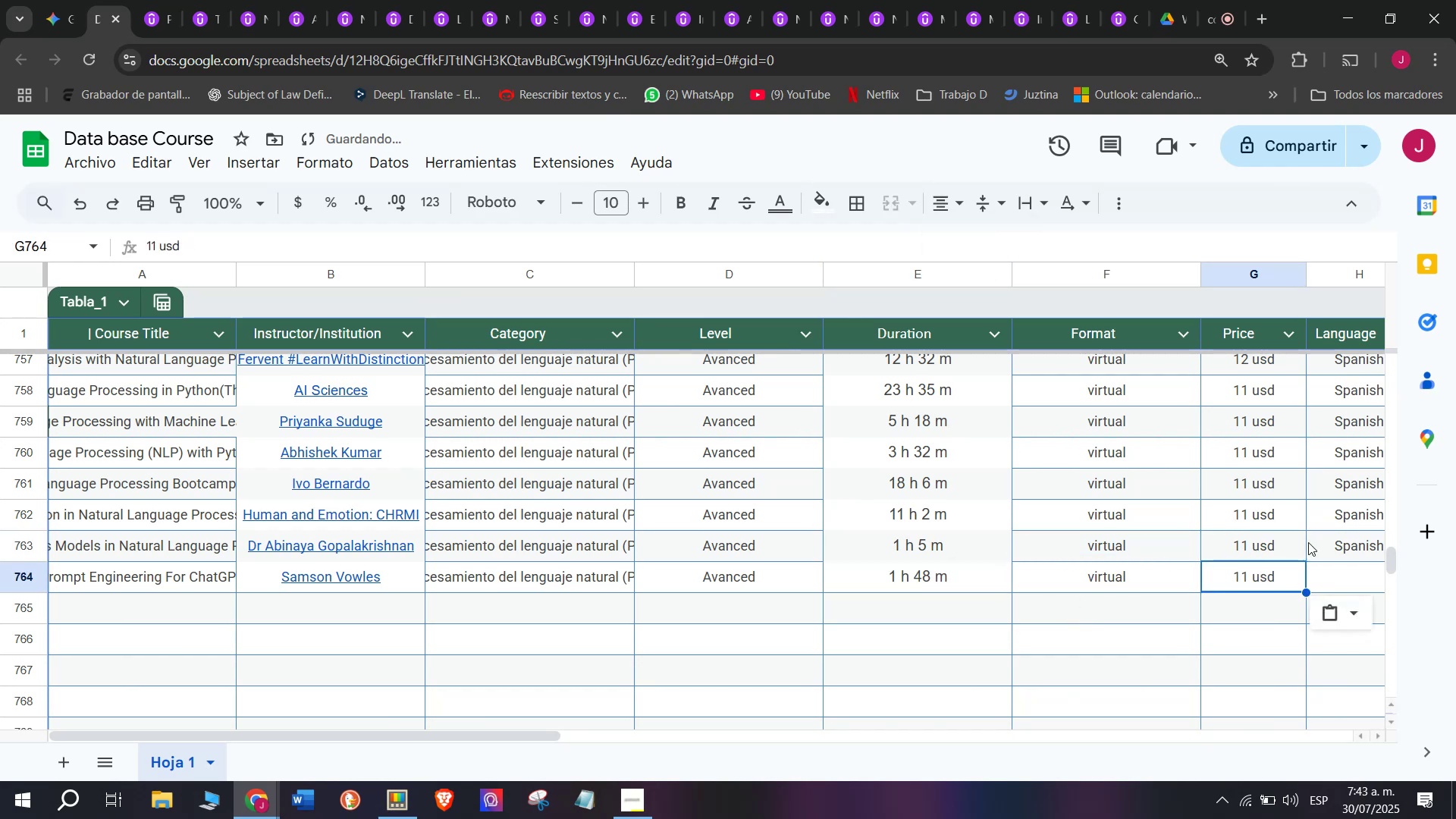 
key(Break)
 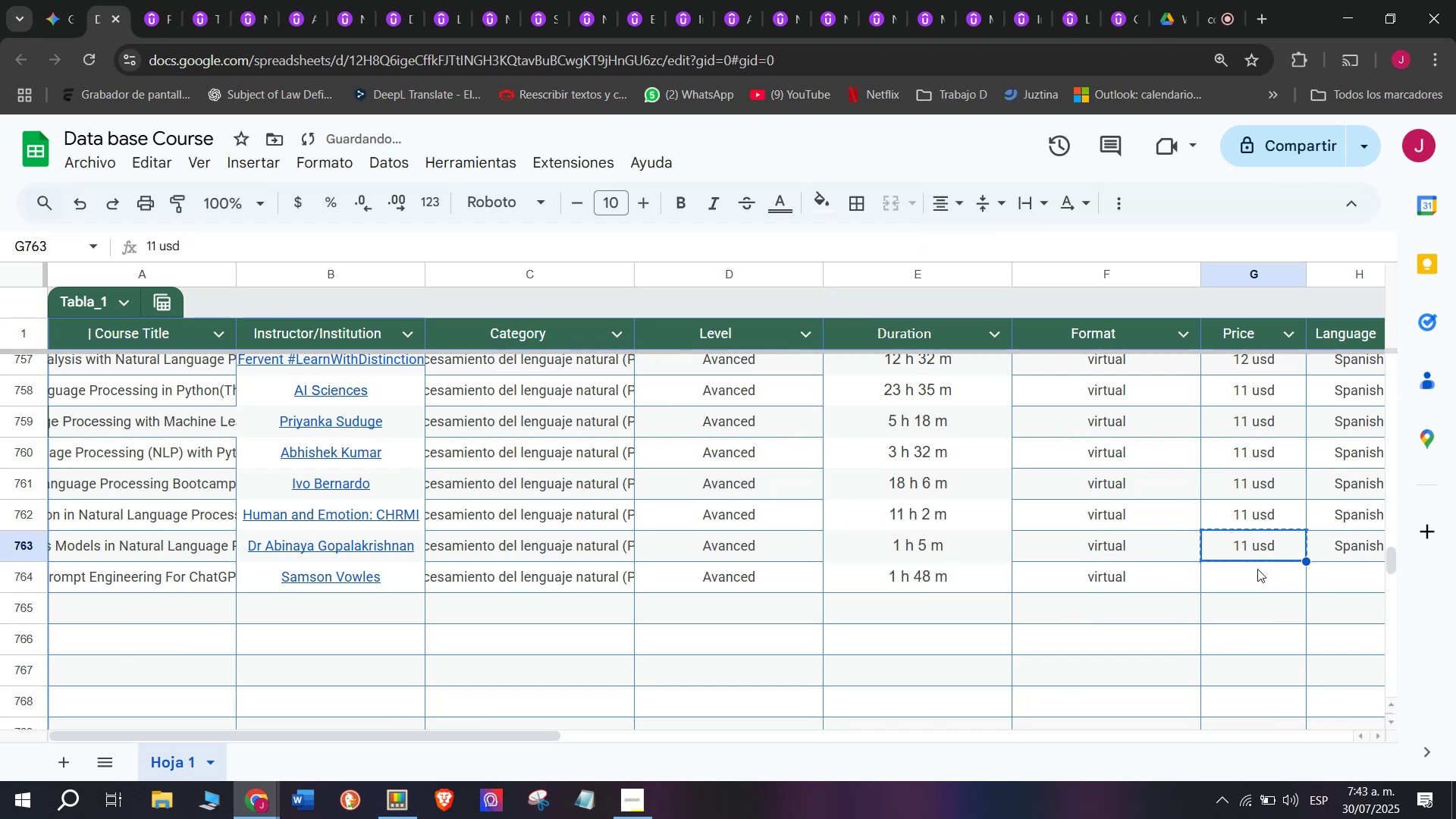 
key(Control+C)
 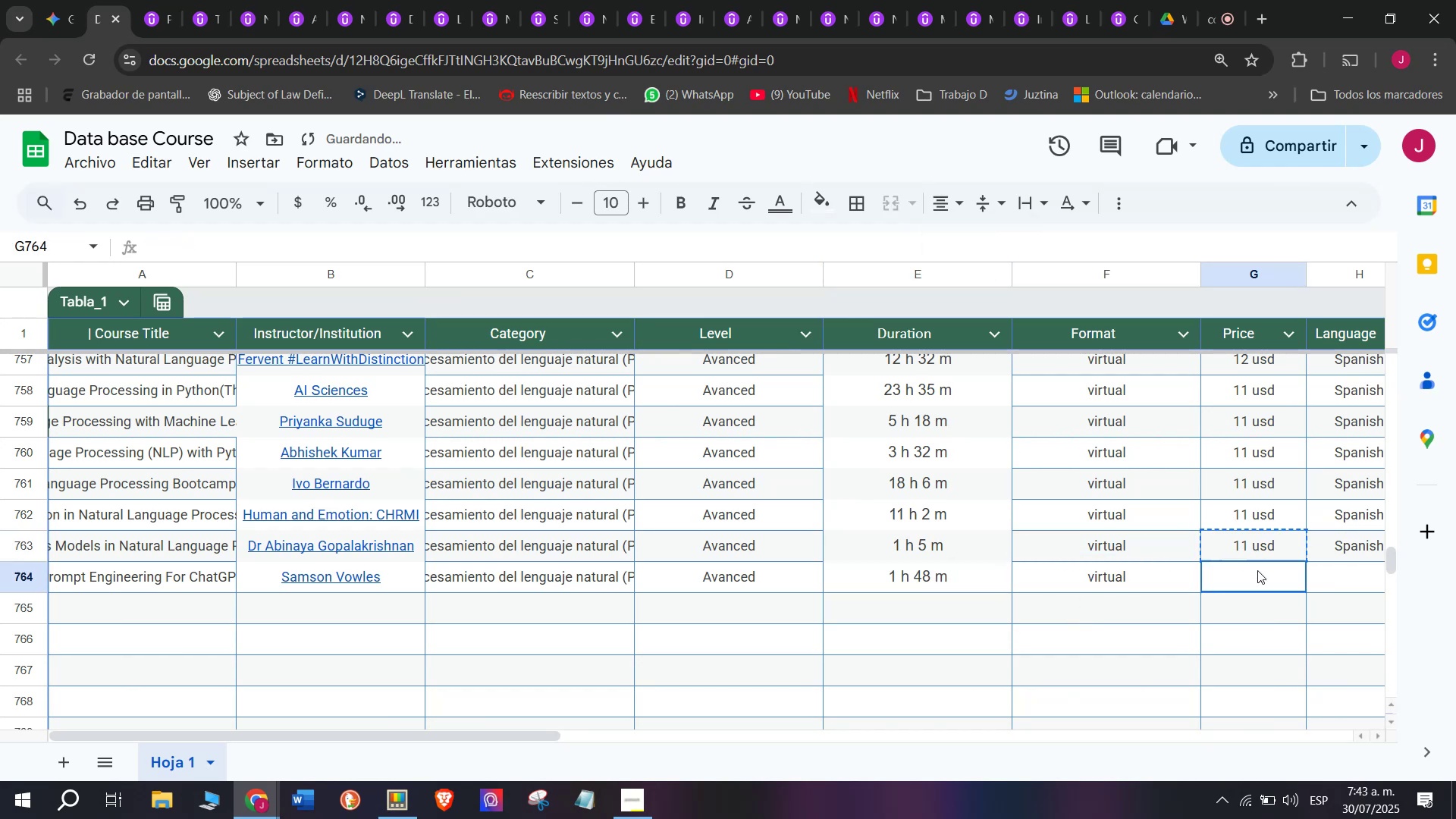 
double_click([1257, 570])
 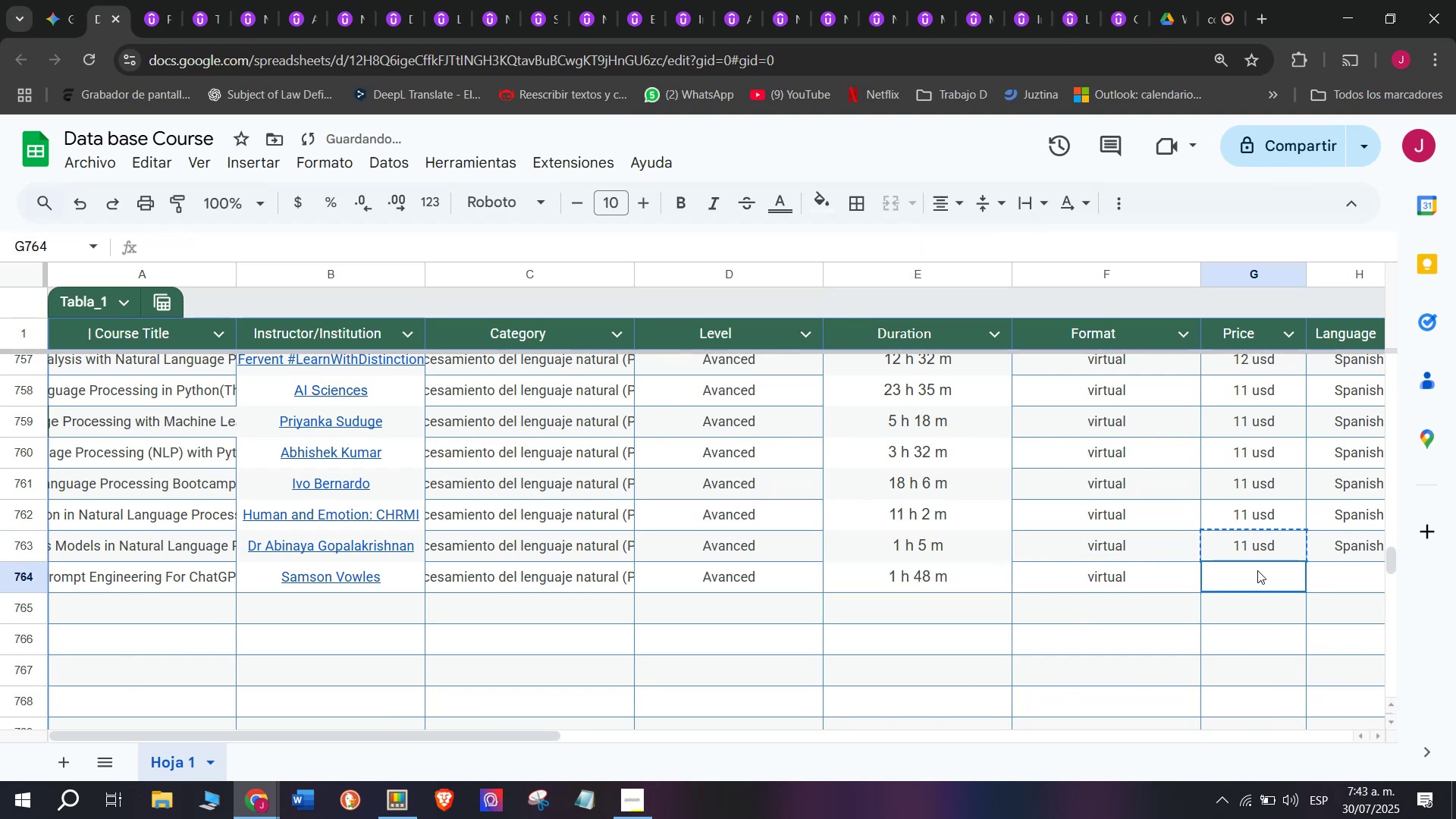 
key(Z)
 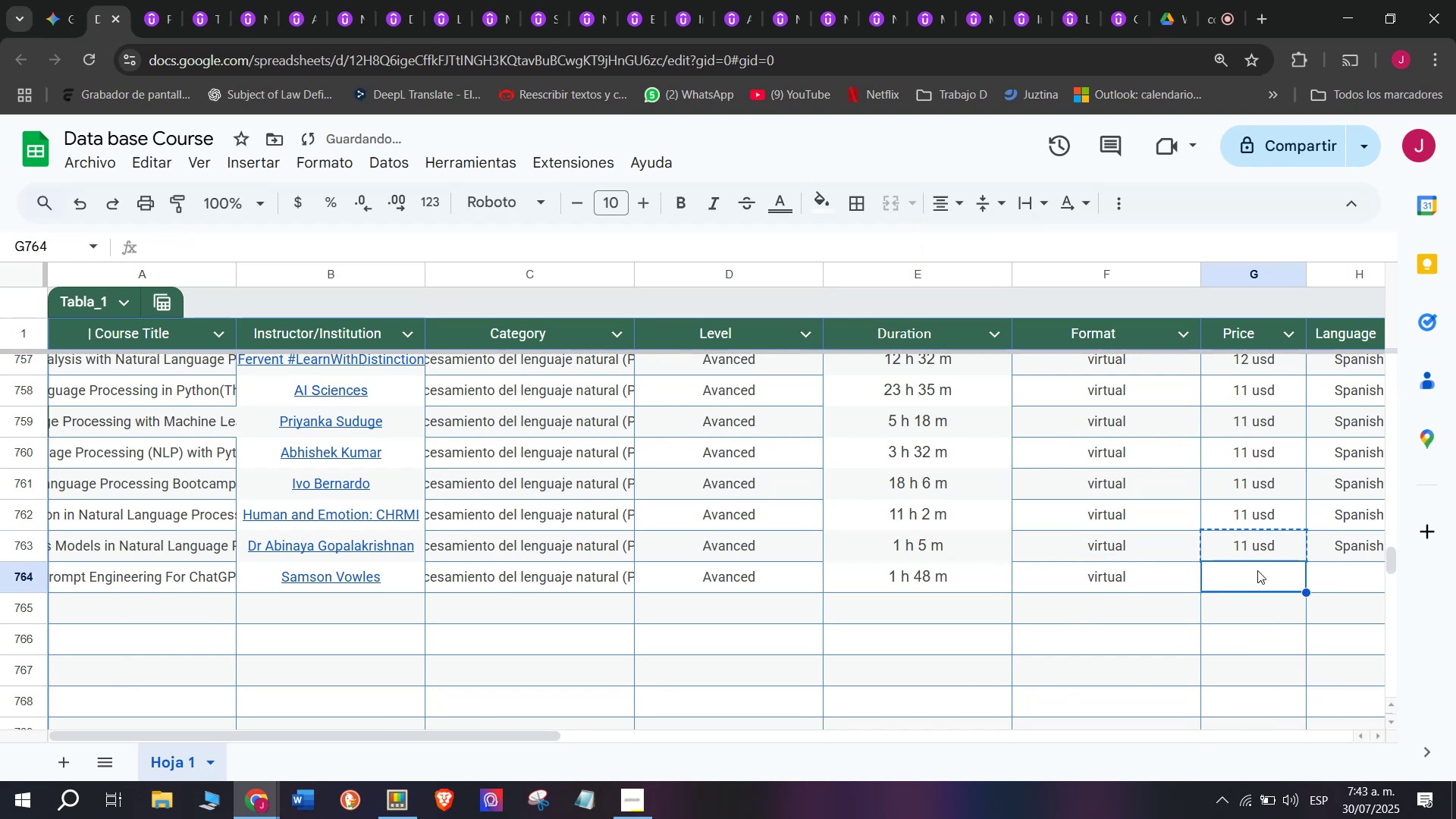 
key(Control+ControlLeft)
 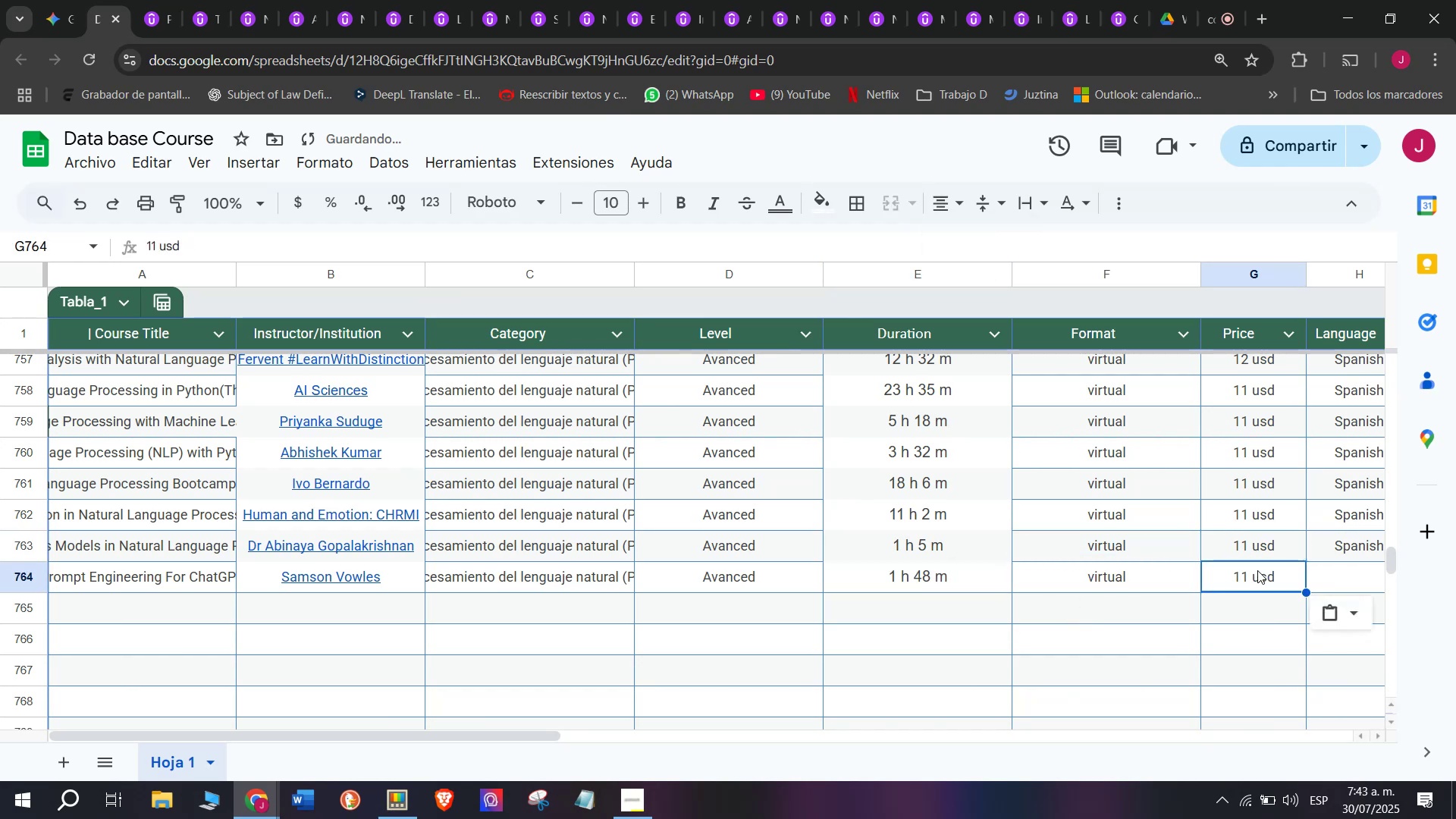 
key(Control+V)
 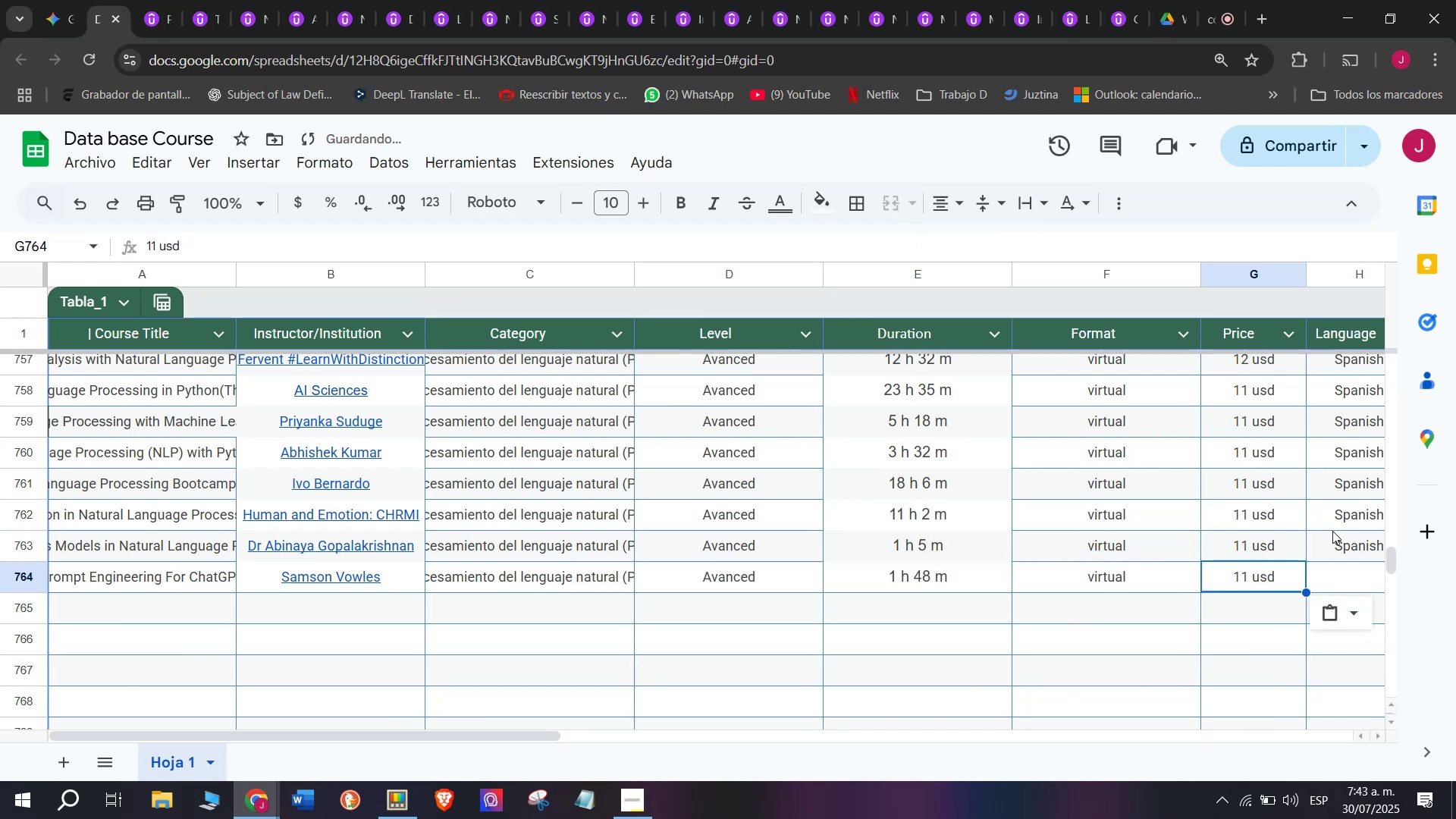 
left_click([1348, 541])
 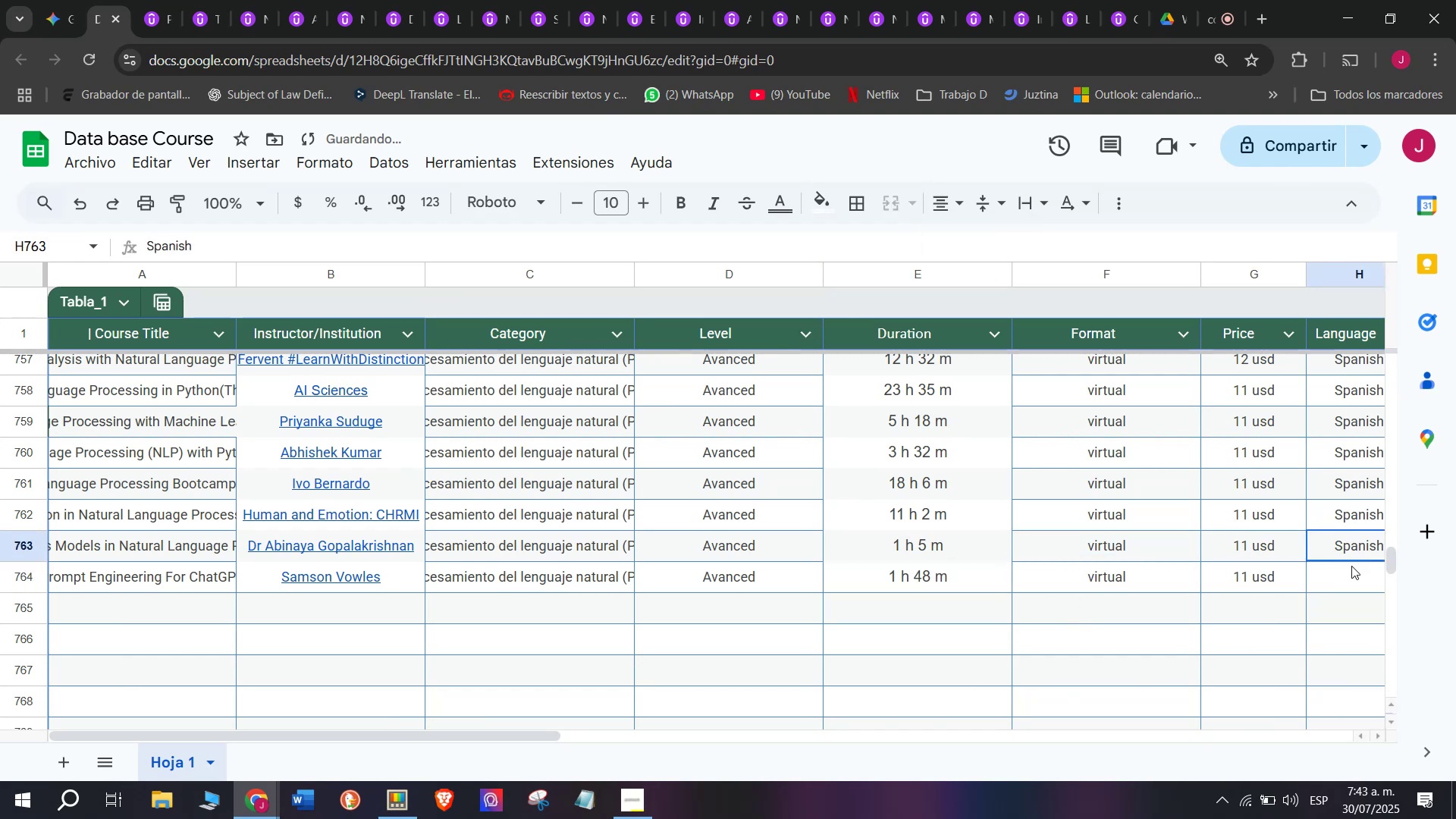 
key(Break)
 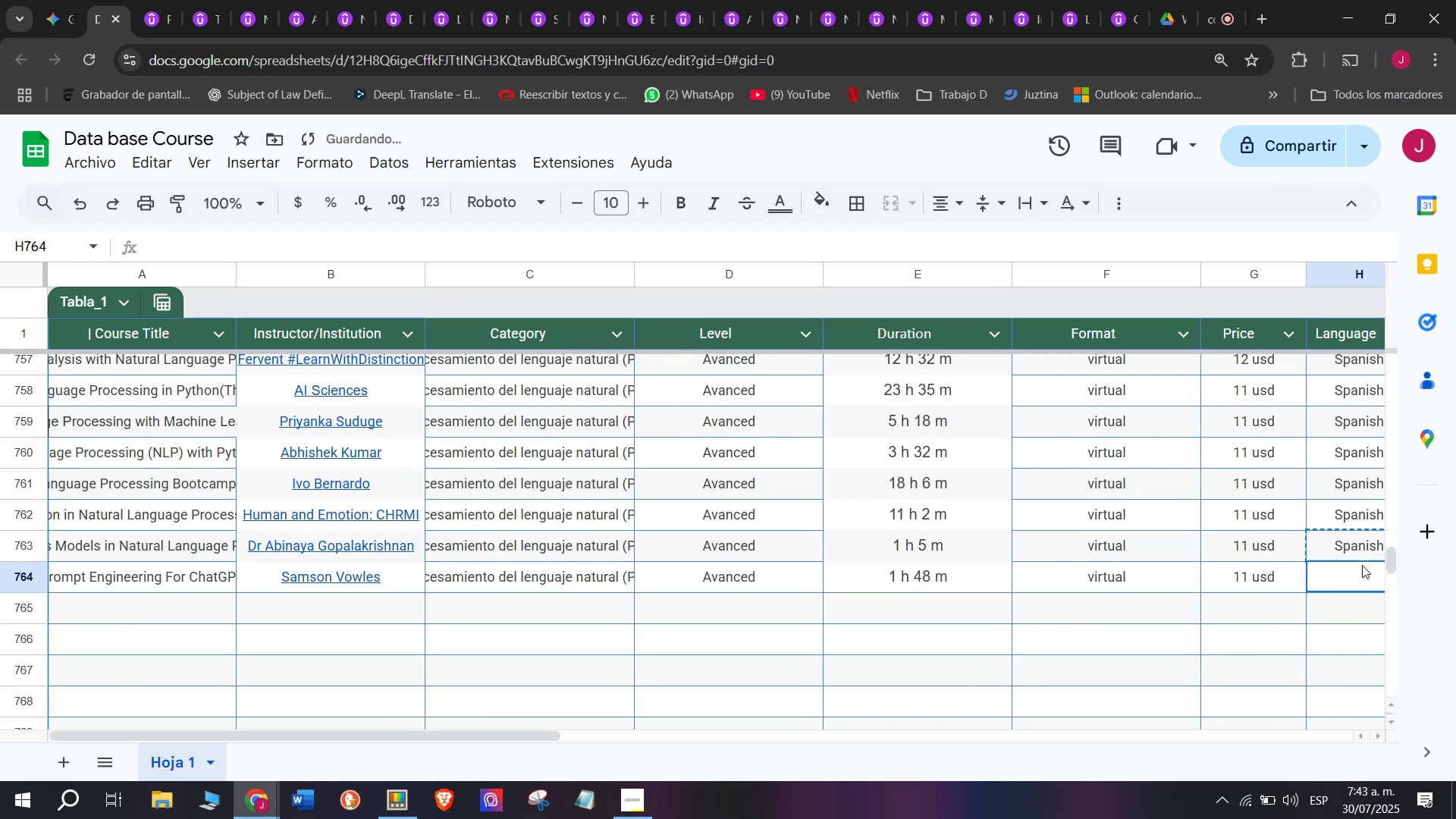 
key(Control+ControlLeft)
 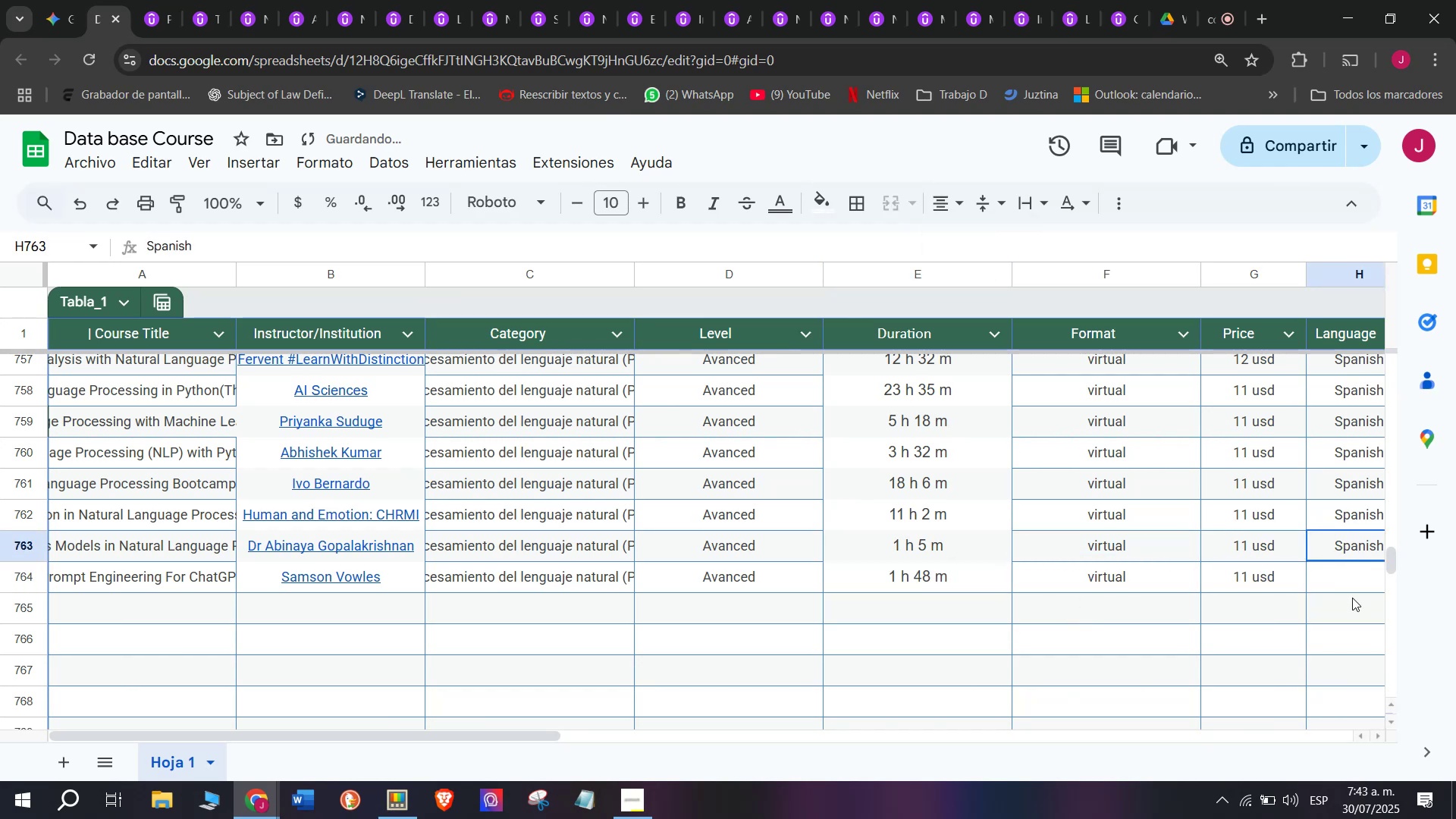 
key(Control+C)
 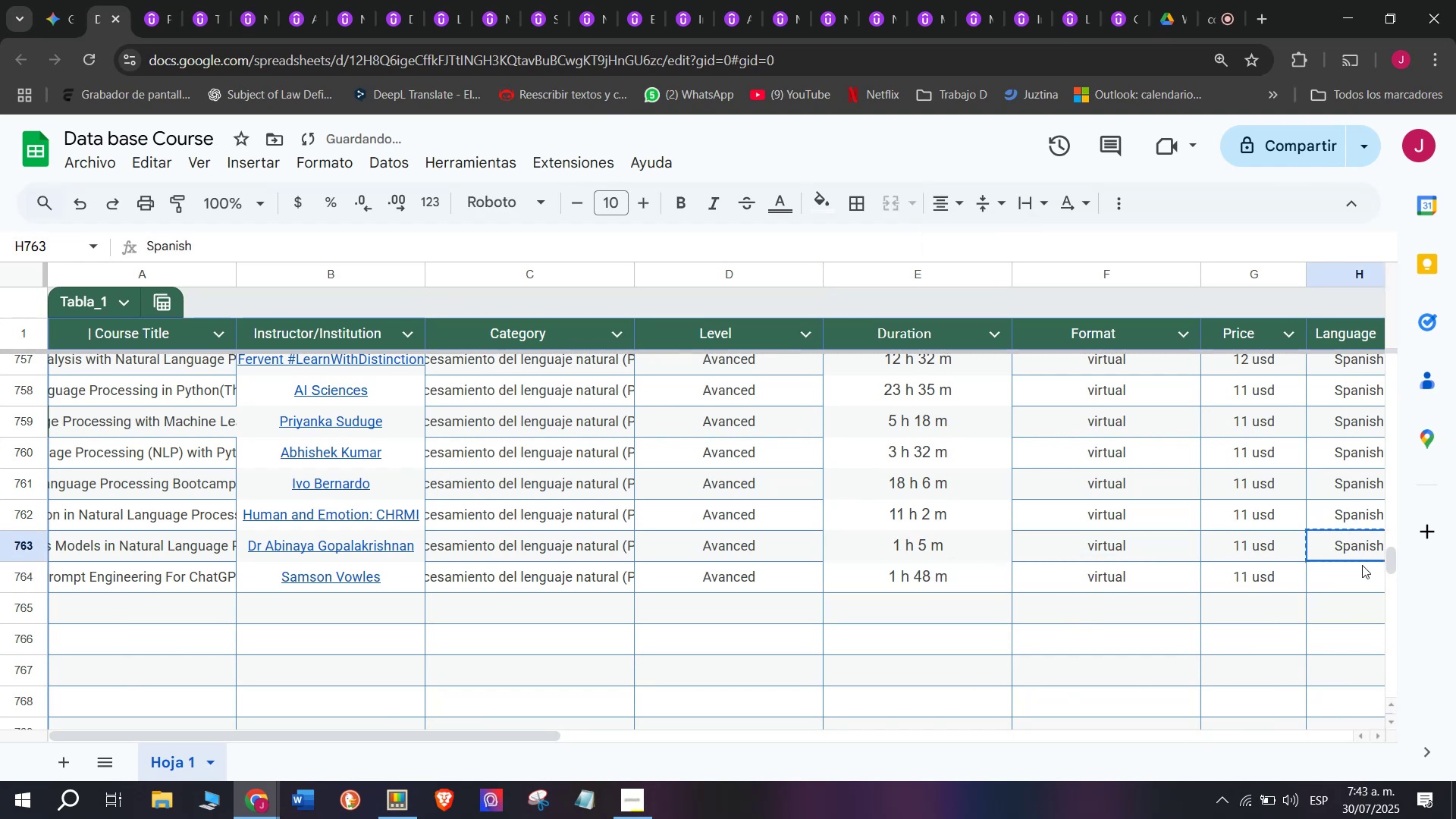 
left_click([1362, 565])
 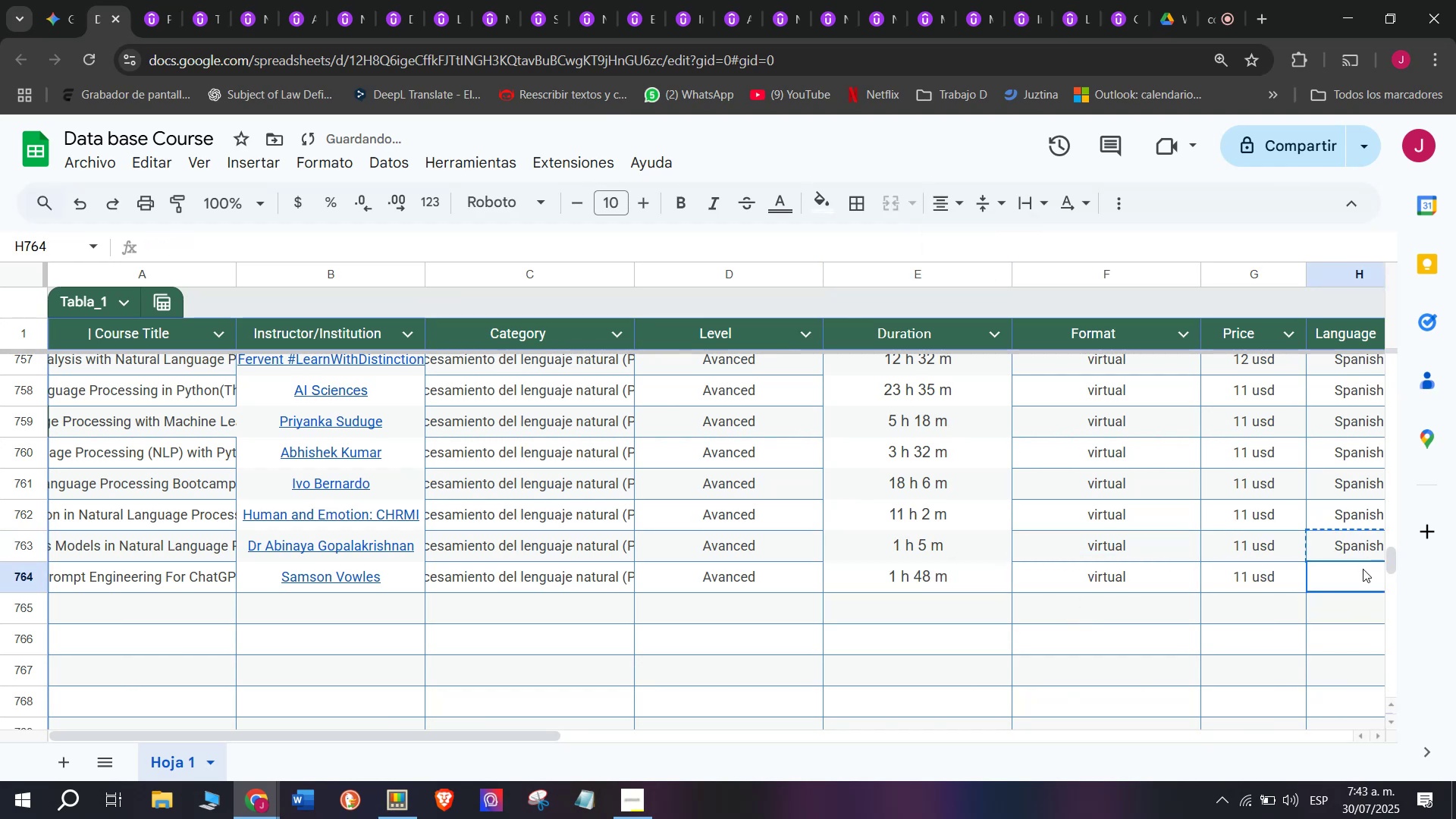 
key(Z)
 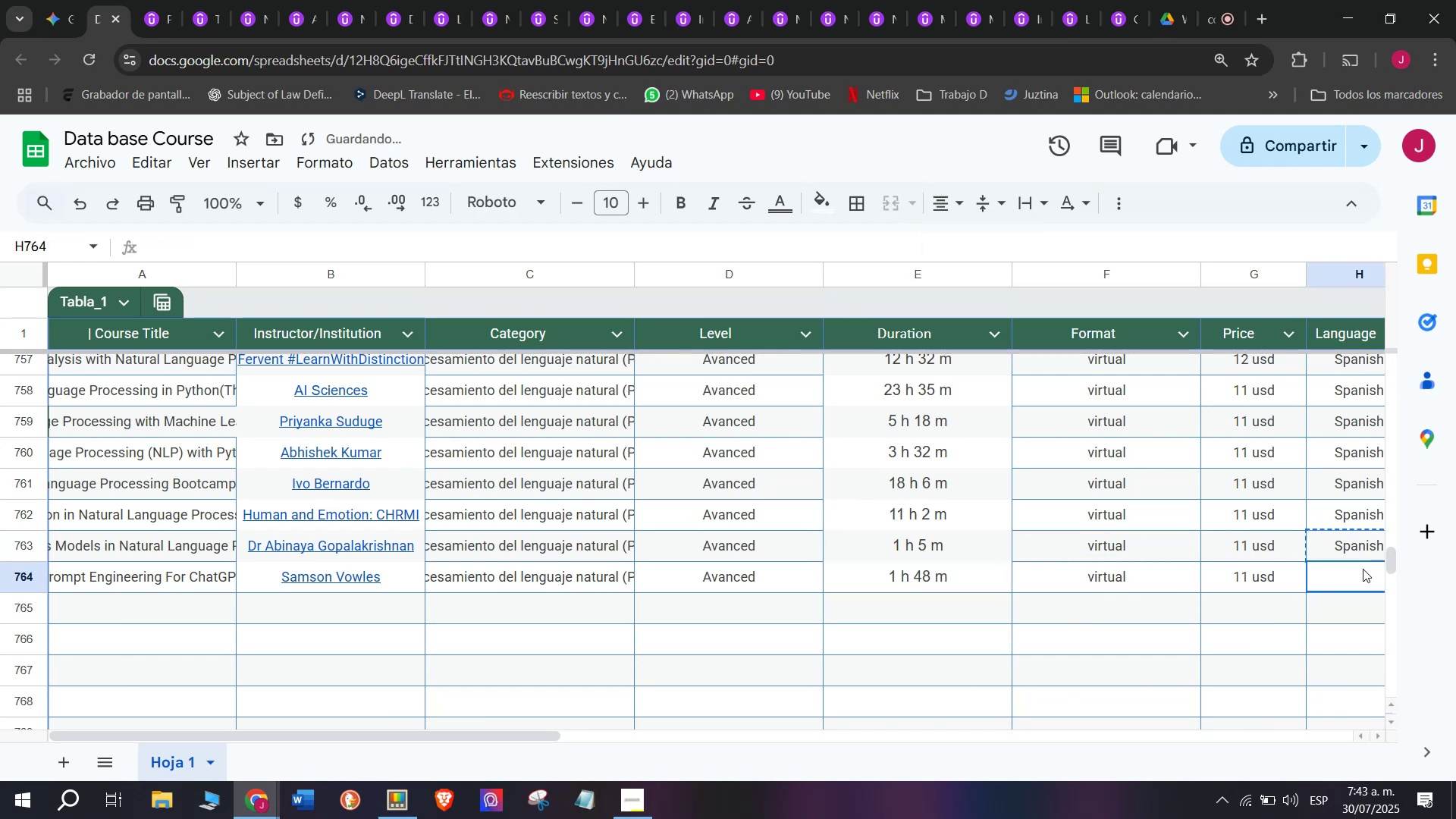 
key(Control+ControlLeft)
 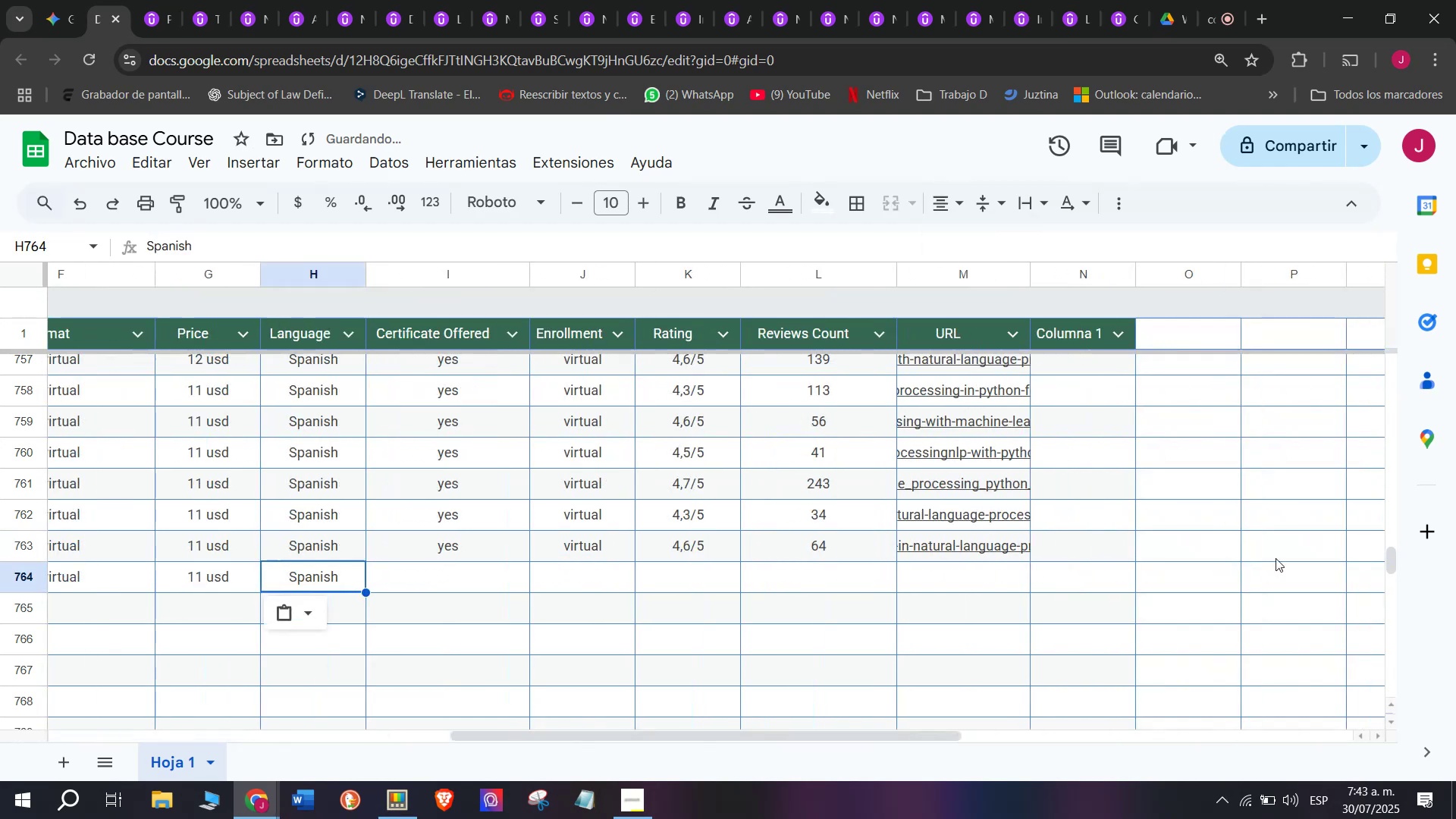 
key(Control+V)
 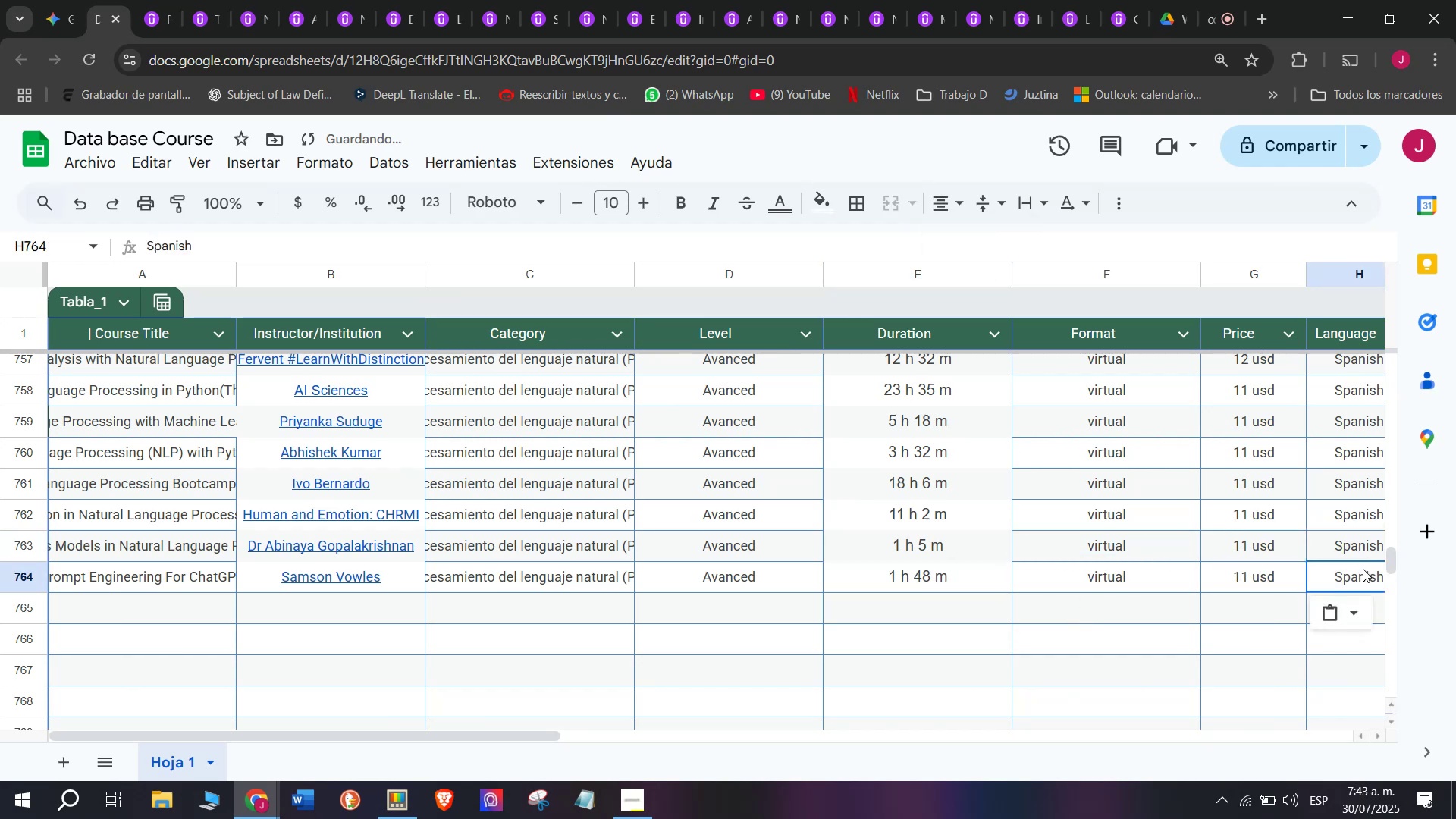 
scroll: coordinate [666, 533], scroll_direction: down, amount: 3.0
 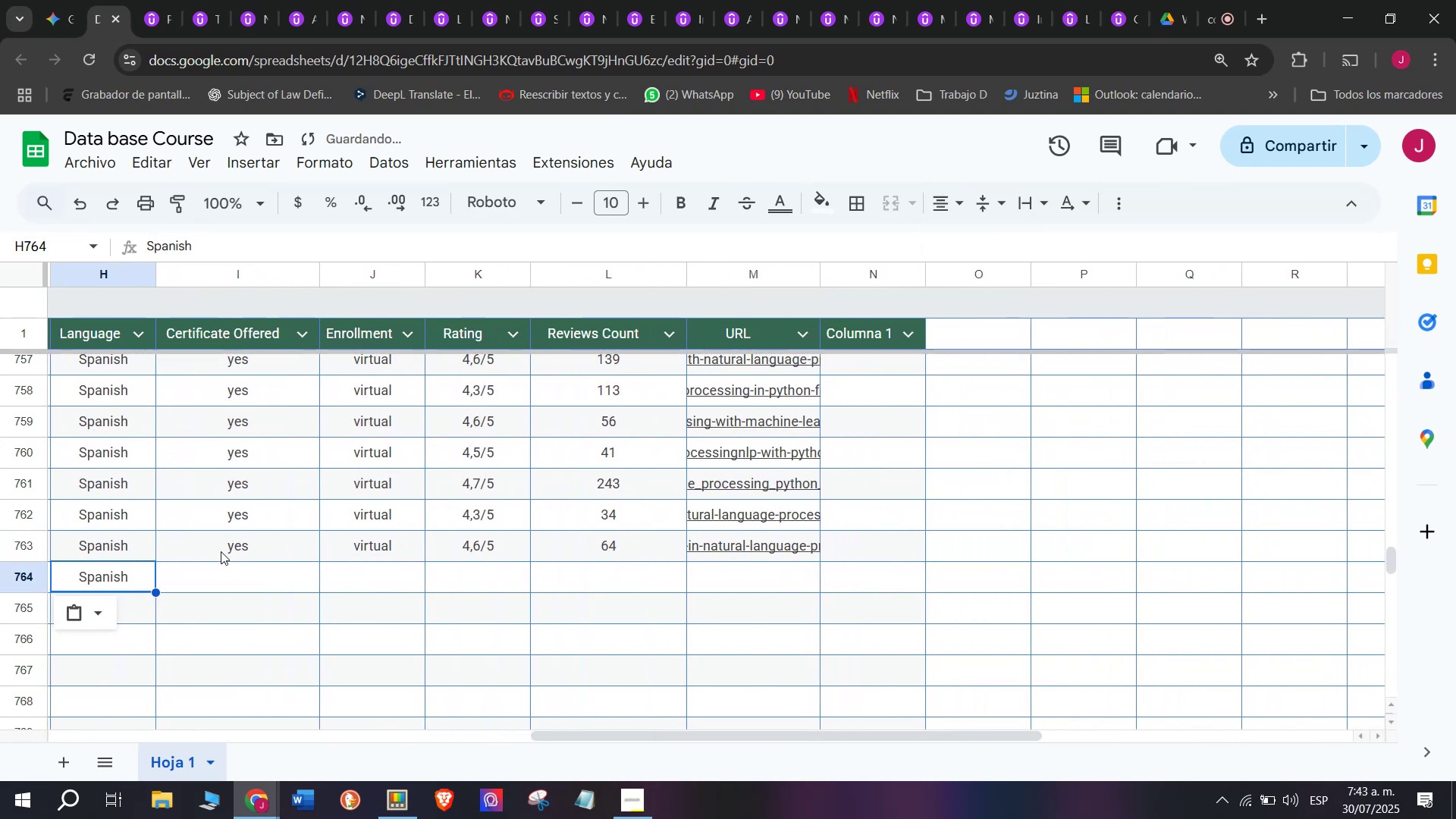 
key(Break)
 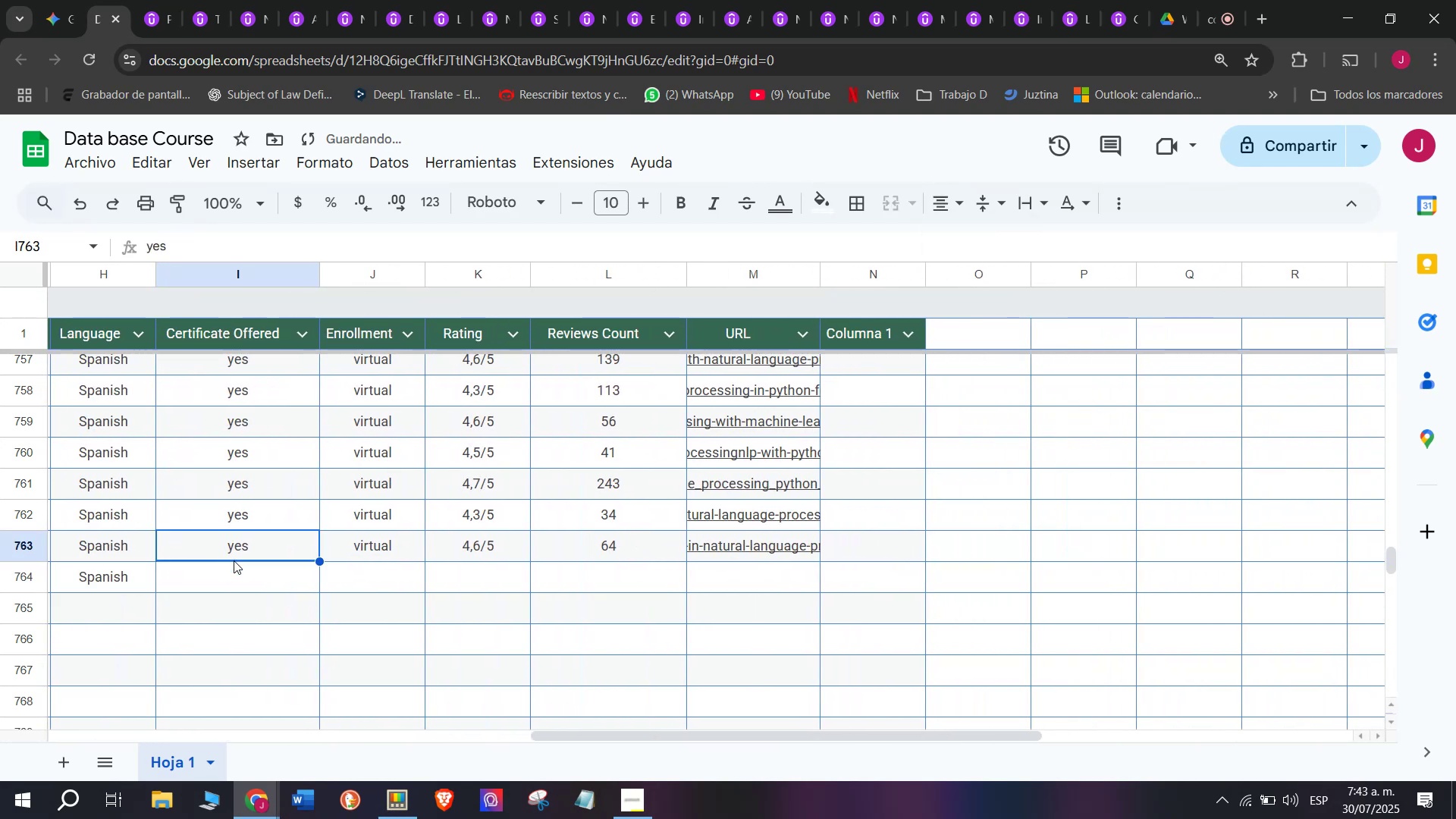 
key(Control+ControlLeft)
 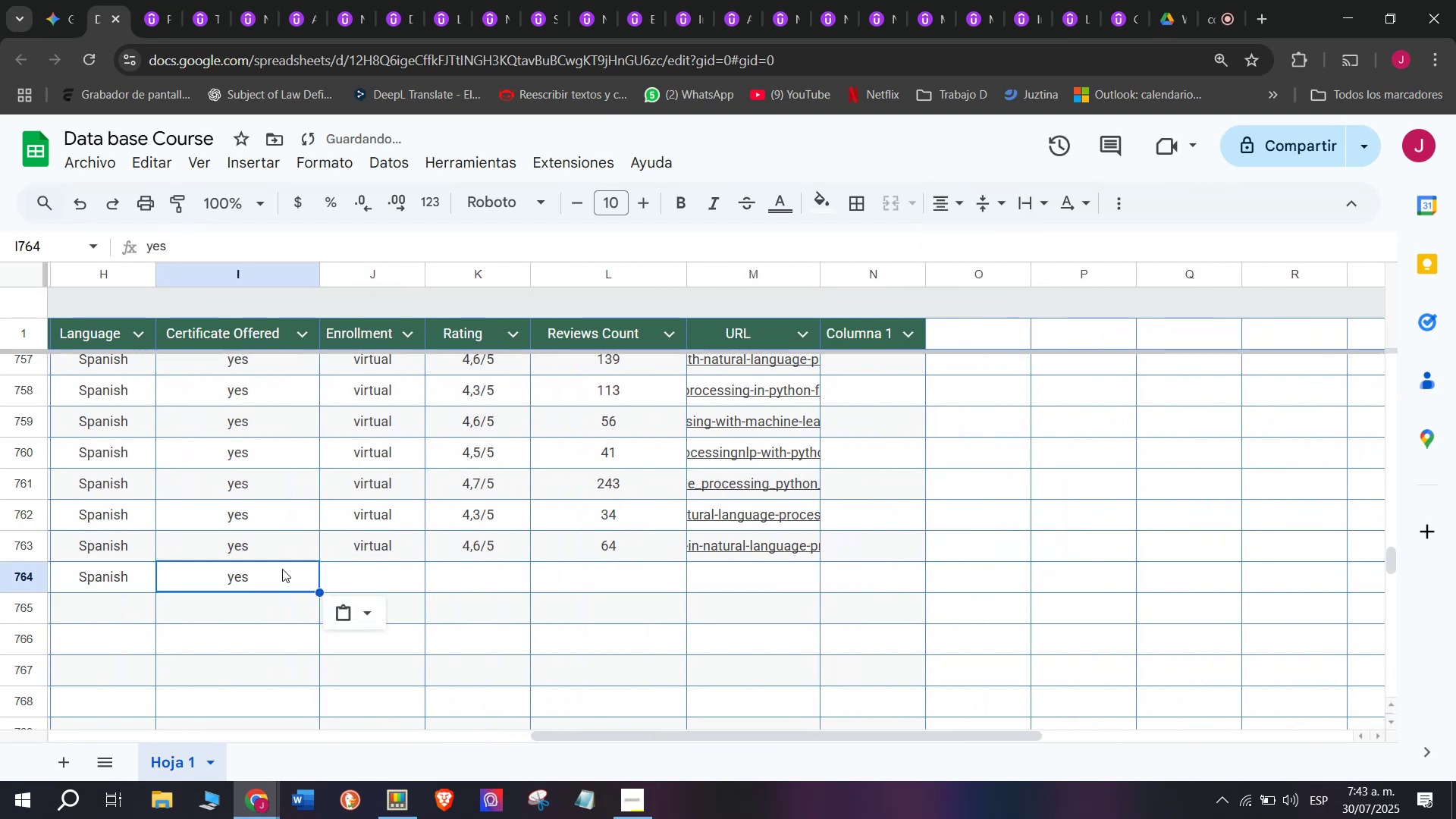 
key(Control+C)
 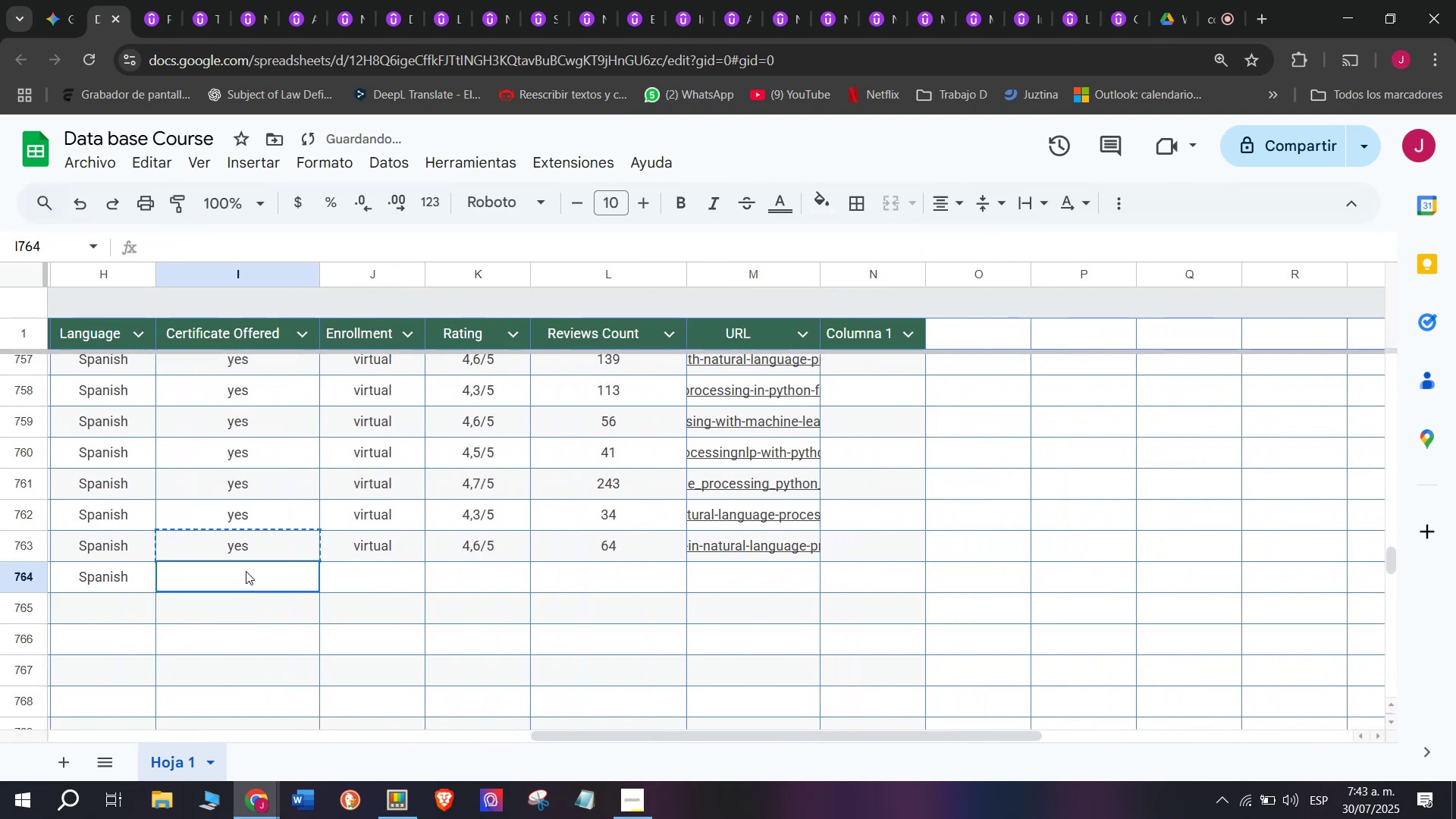 
double_click([246, 571])
 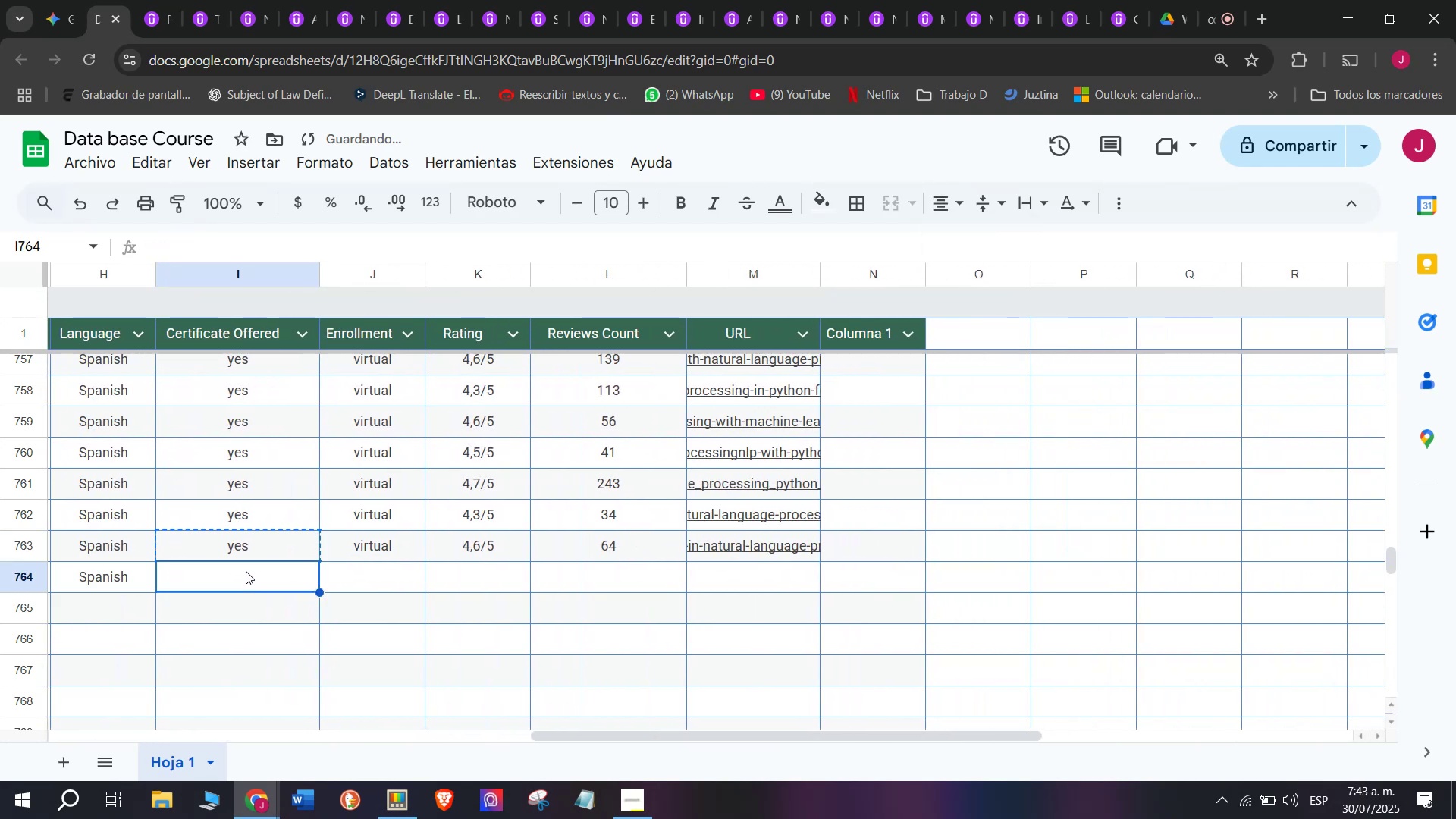 
key(Control+ControlLeft)
 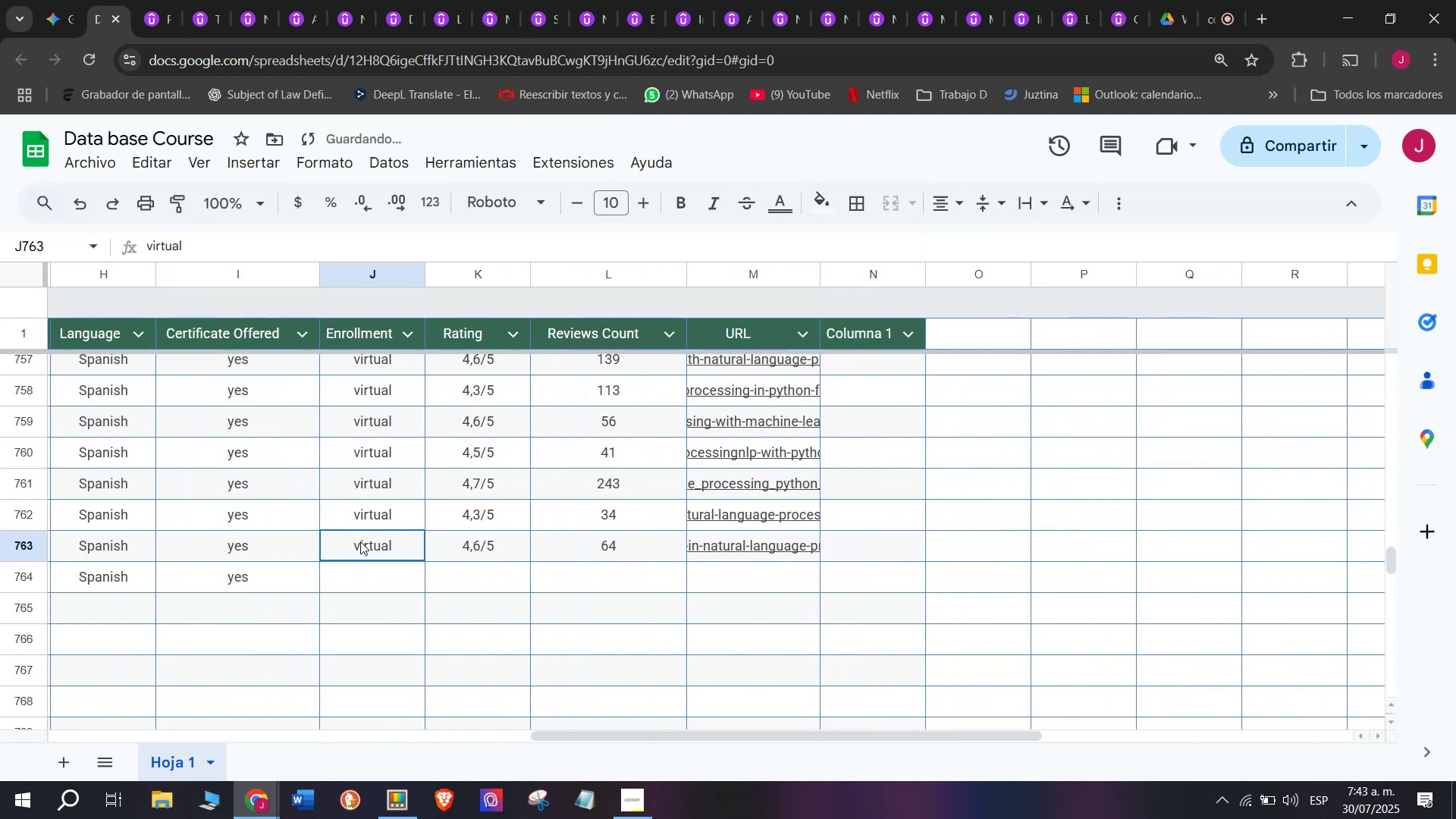 
key(Z)
 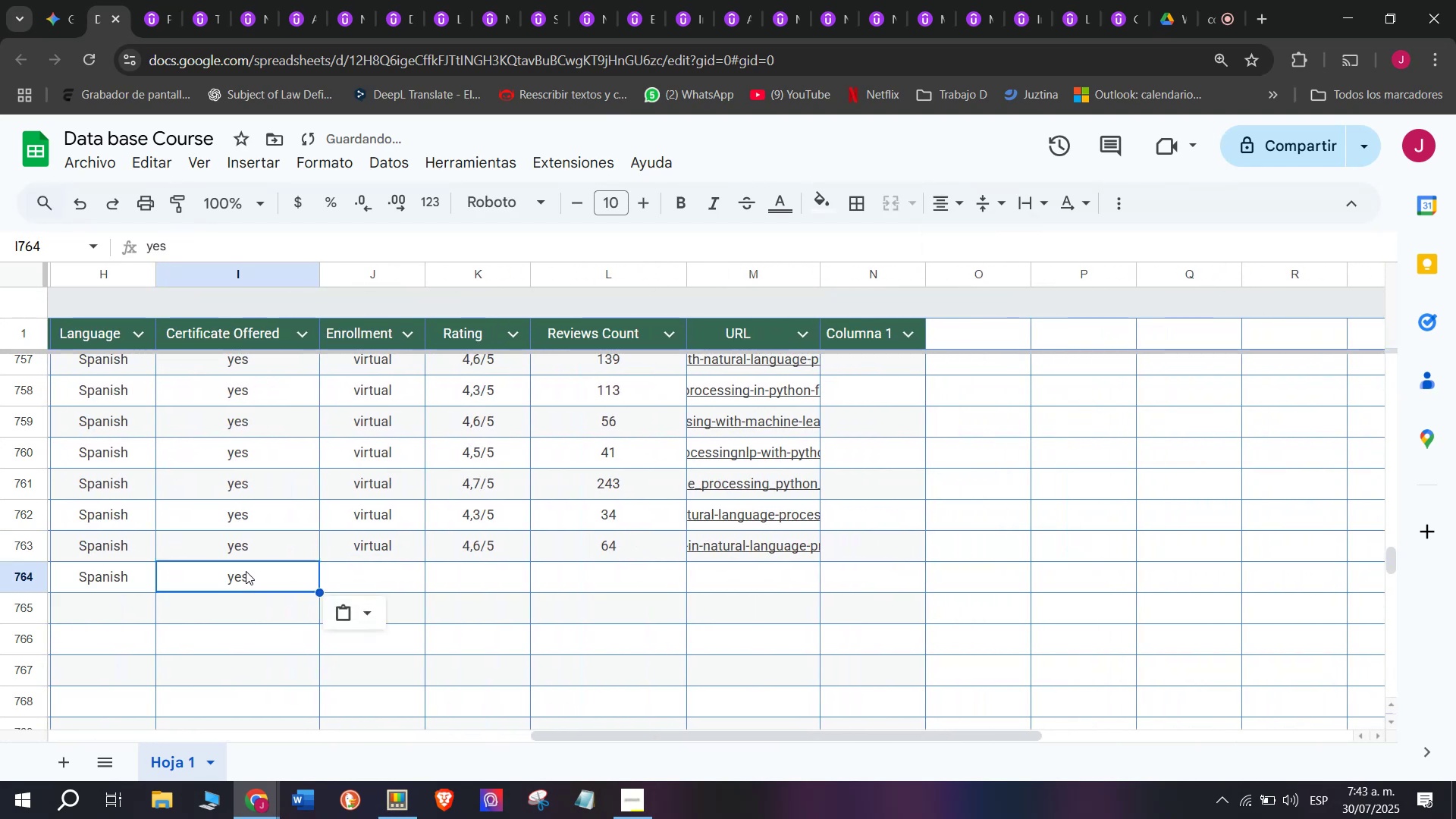 
key(Control+V)
 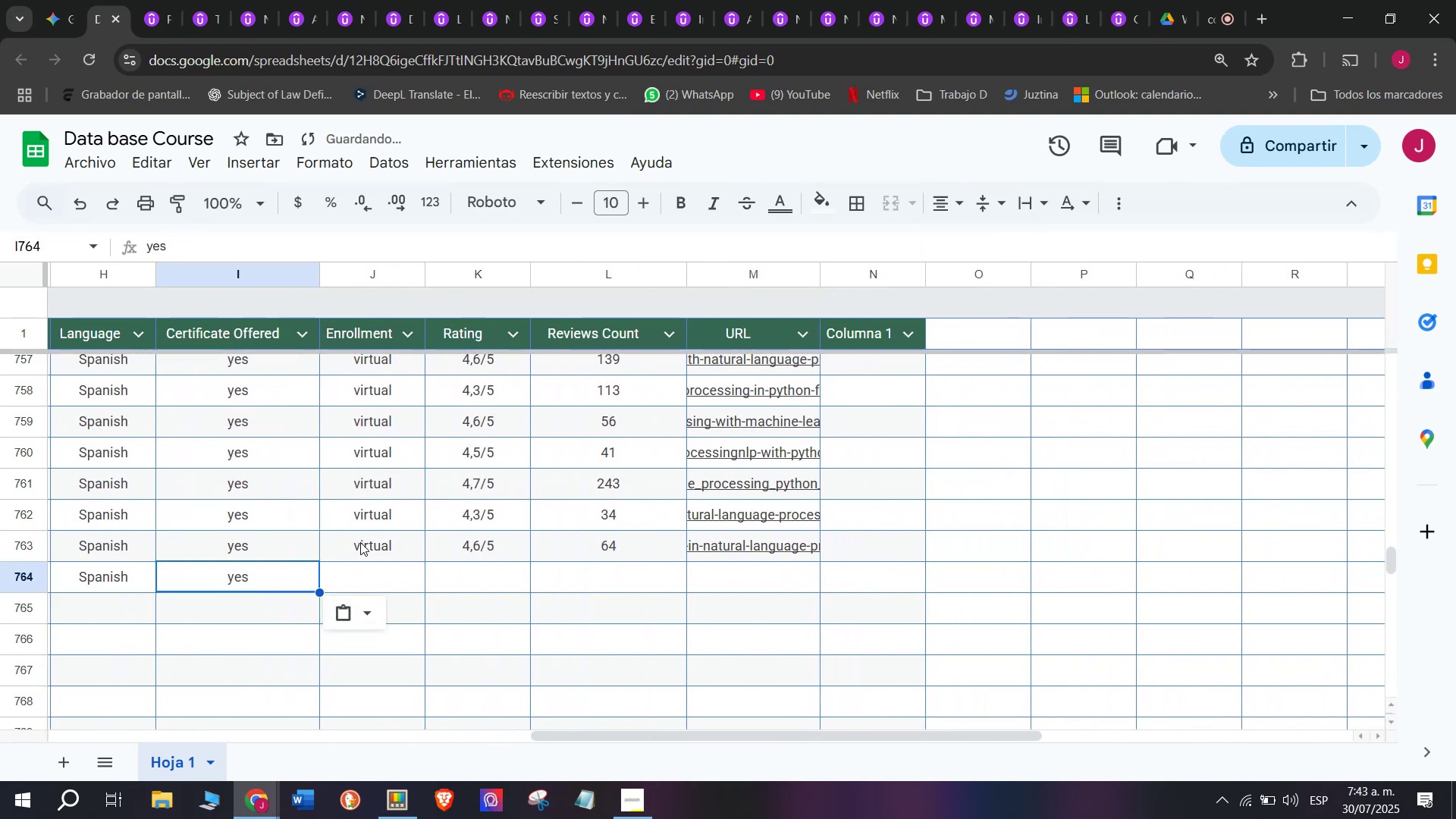 
left_click([360, 541])
 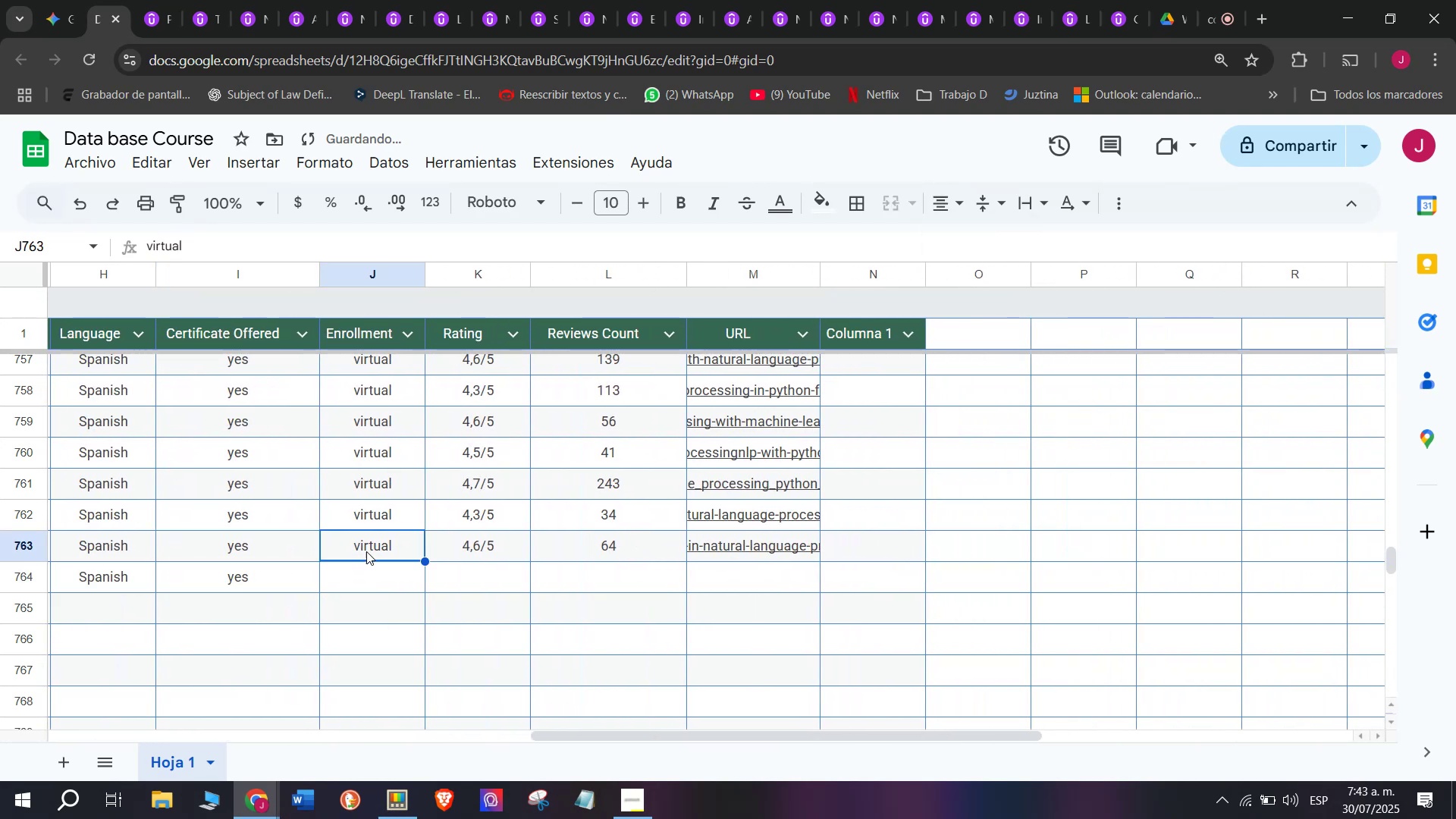 
key(Break)
 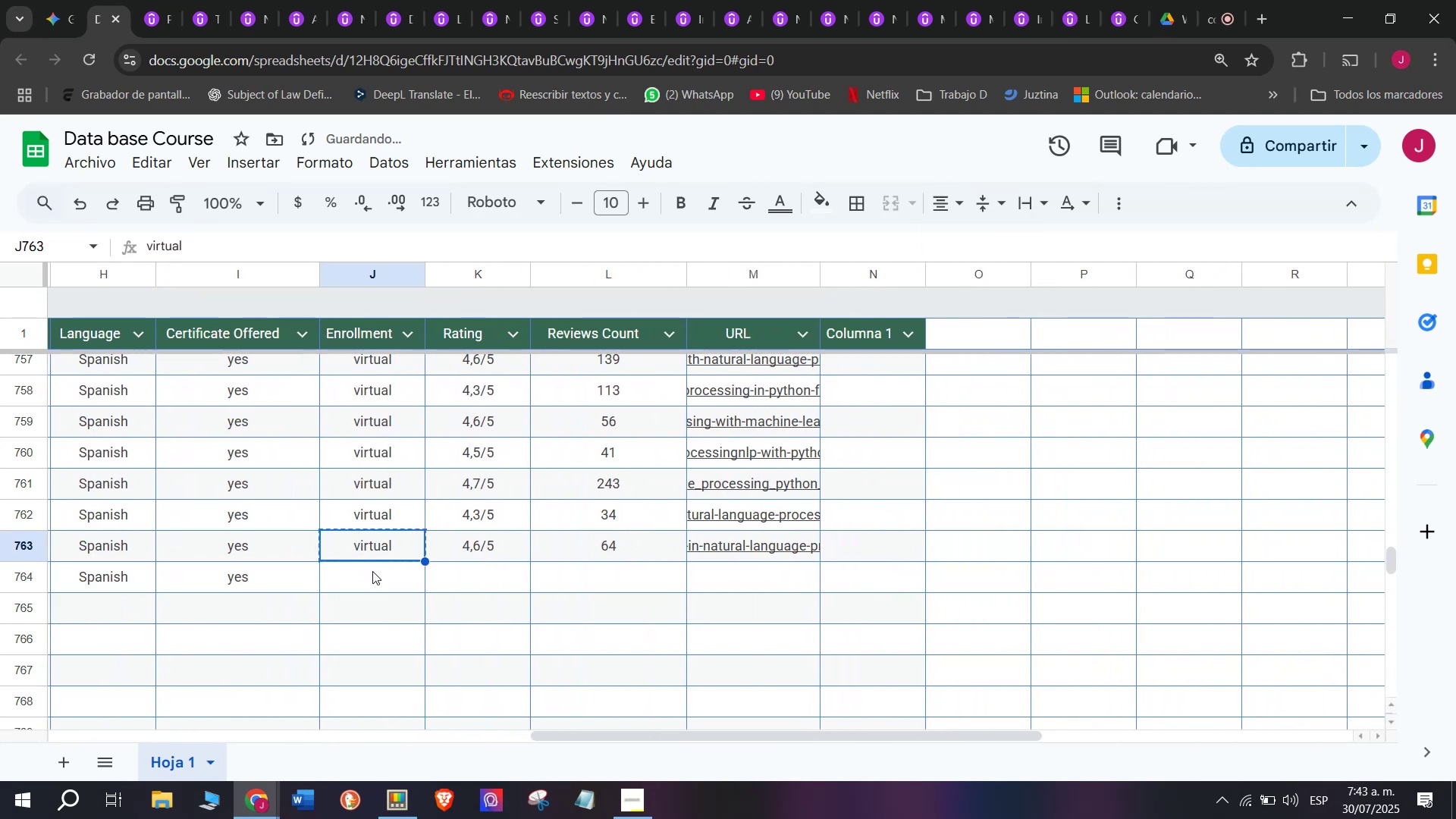 
key(Control+ControlLeft)
 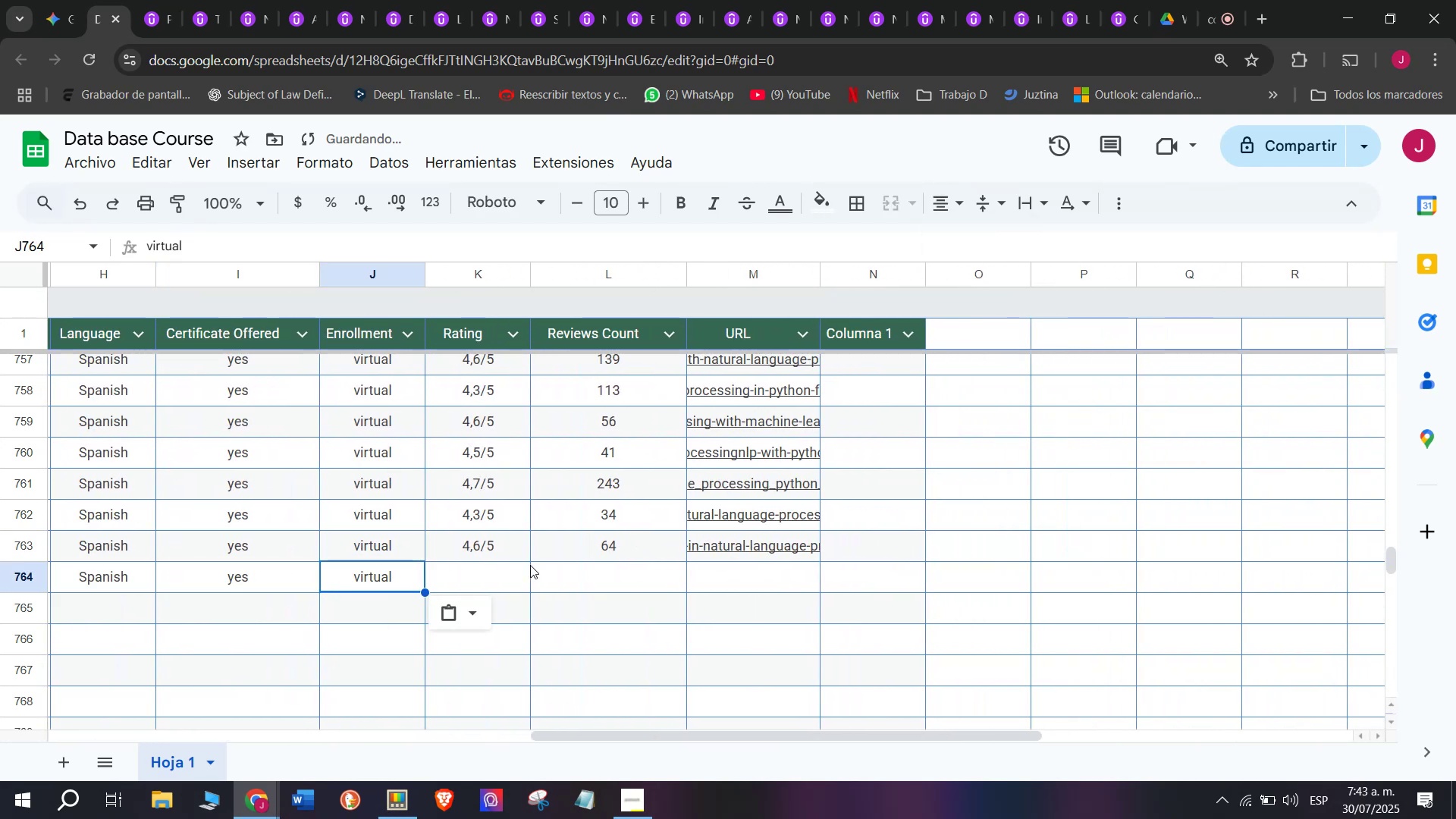 
key(Control+C)
 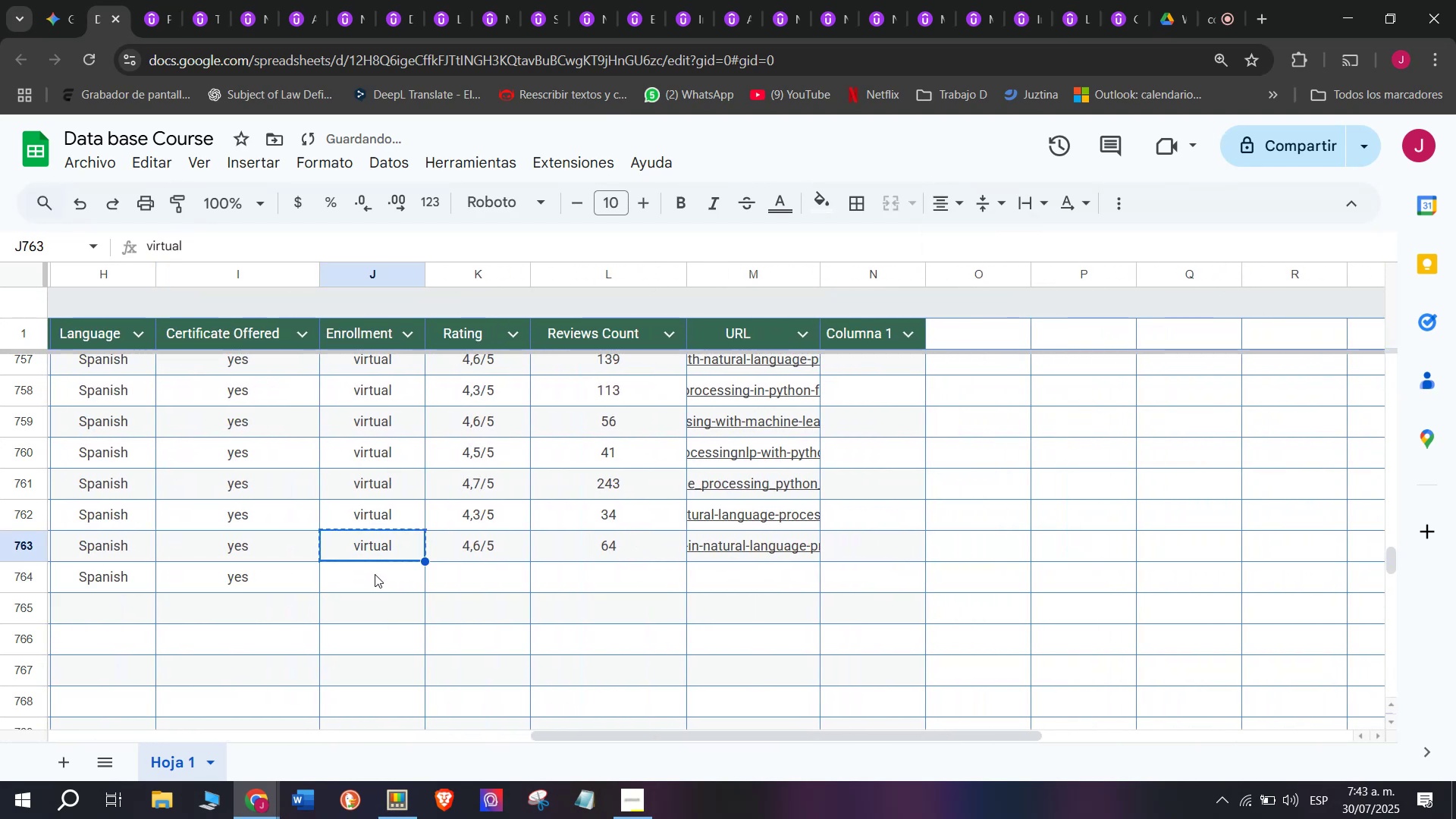 
double_click([375, 574])
 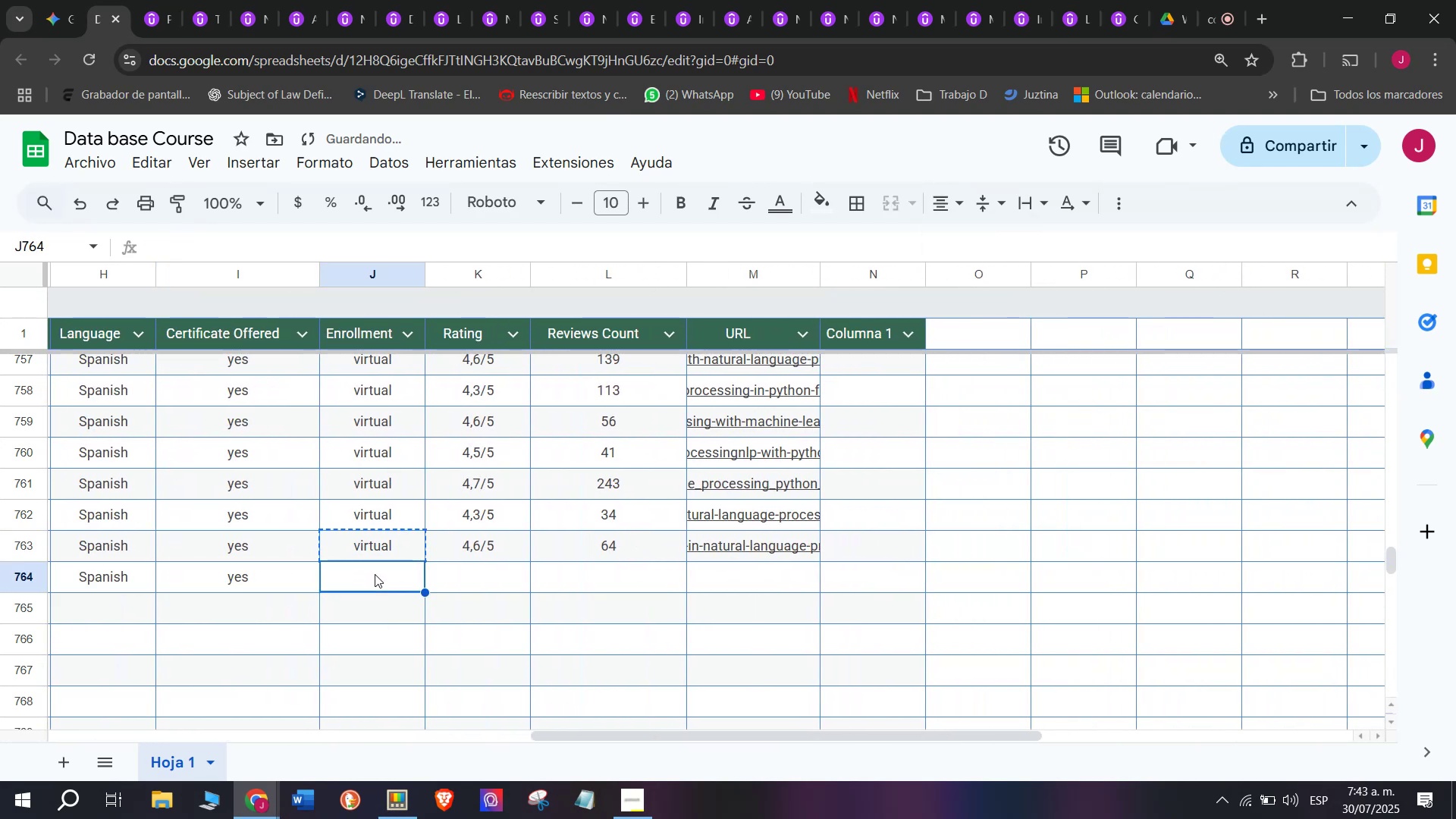 
key(Z)
 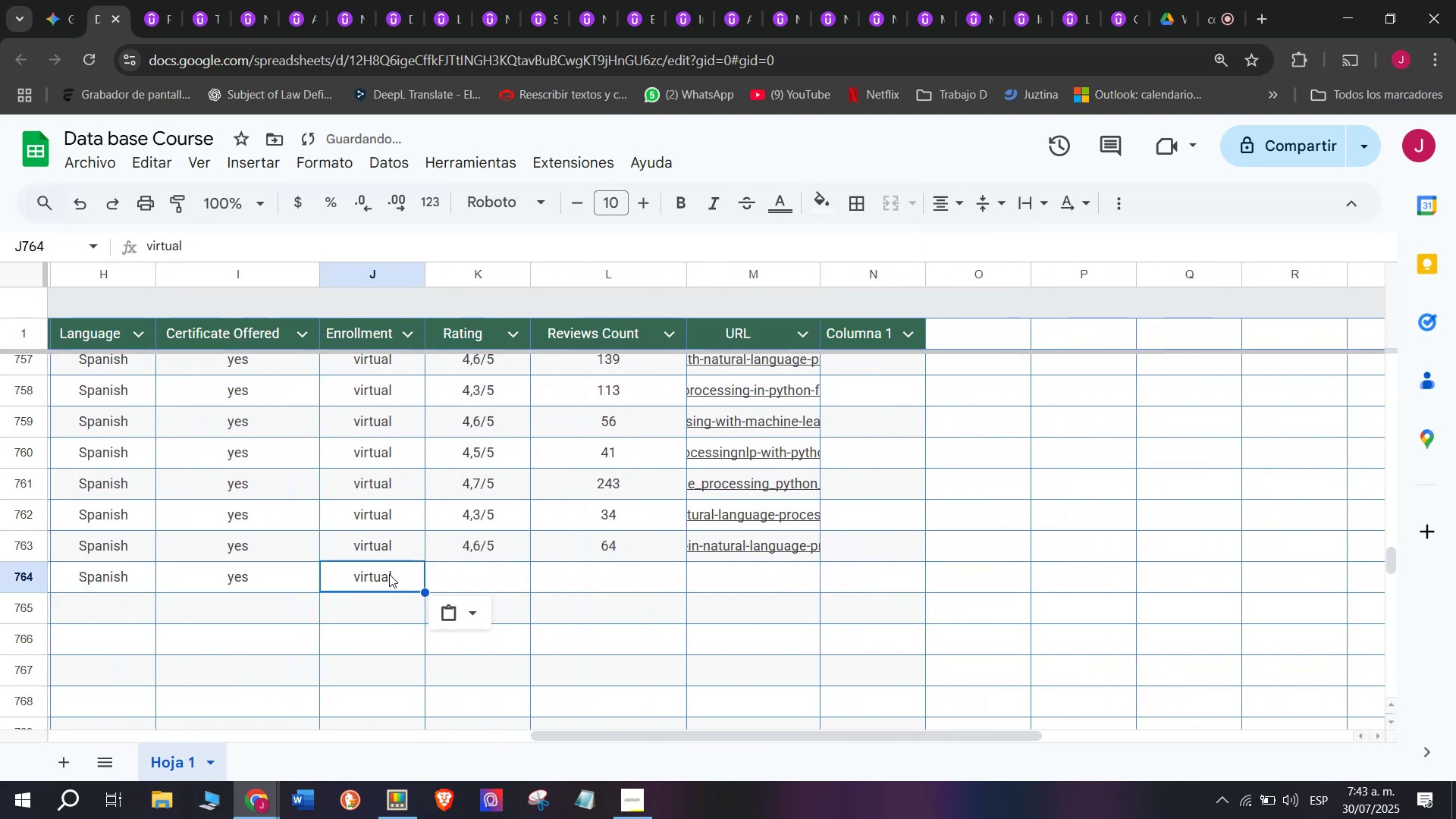 
key(Control+ControlLeft)
 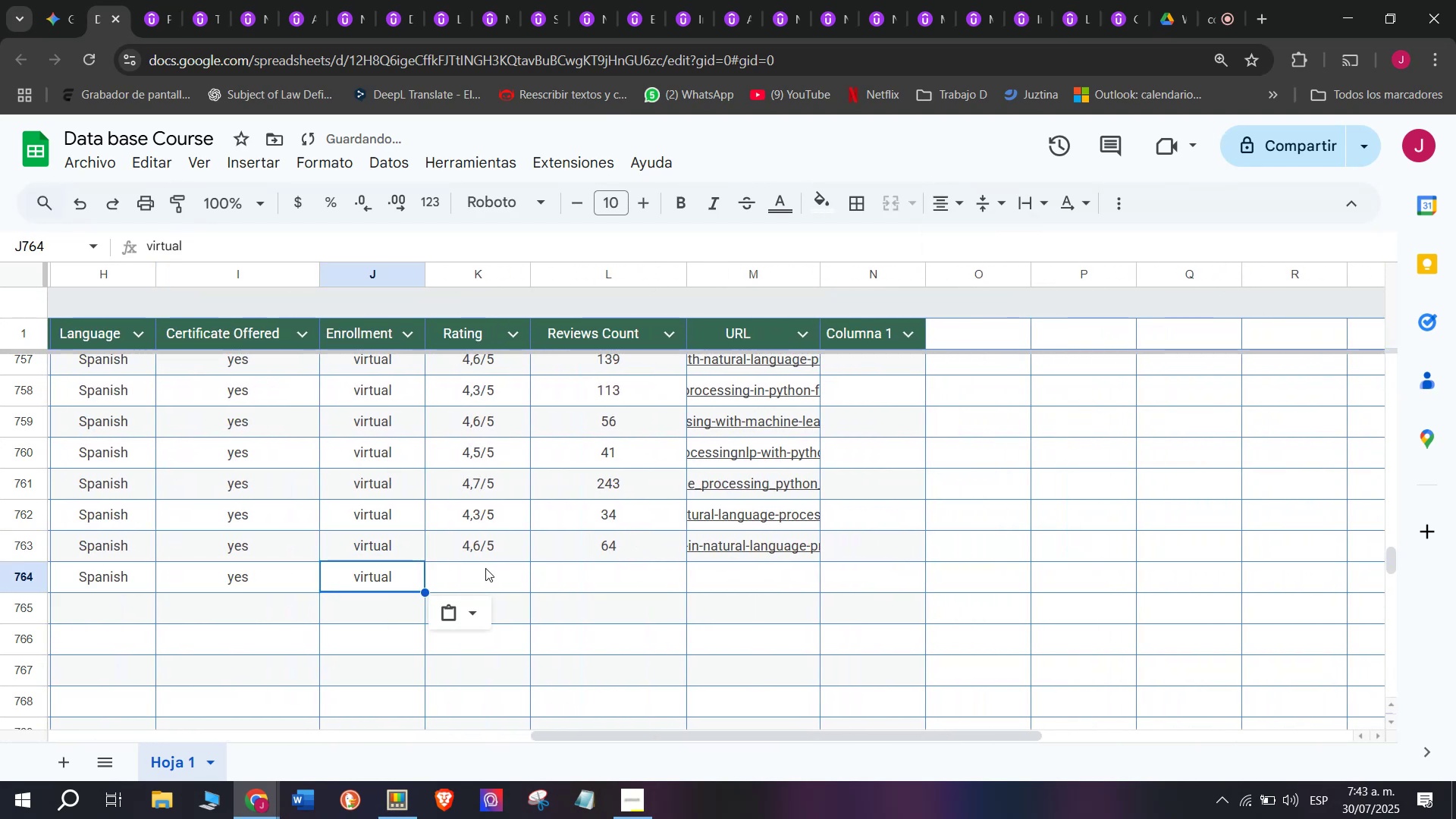 
key(Control+V)
 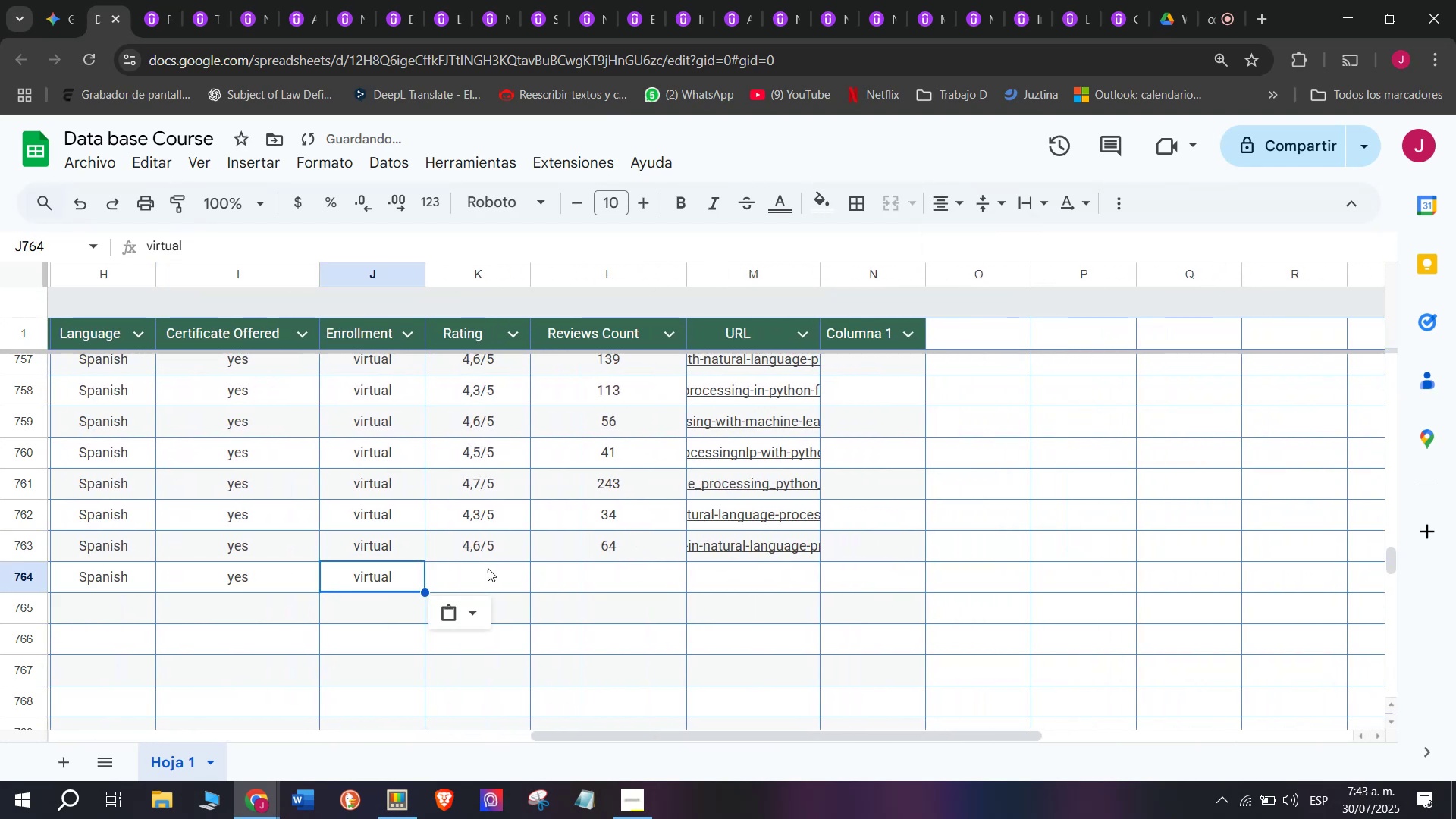 
left_click([485, 568])
 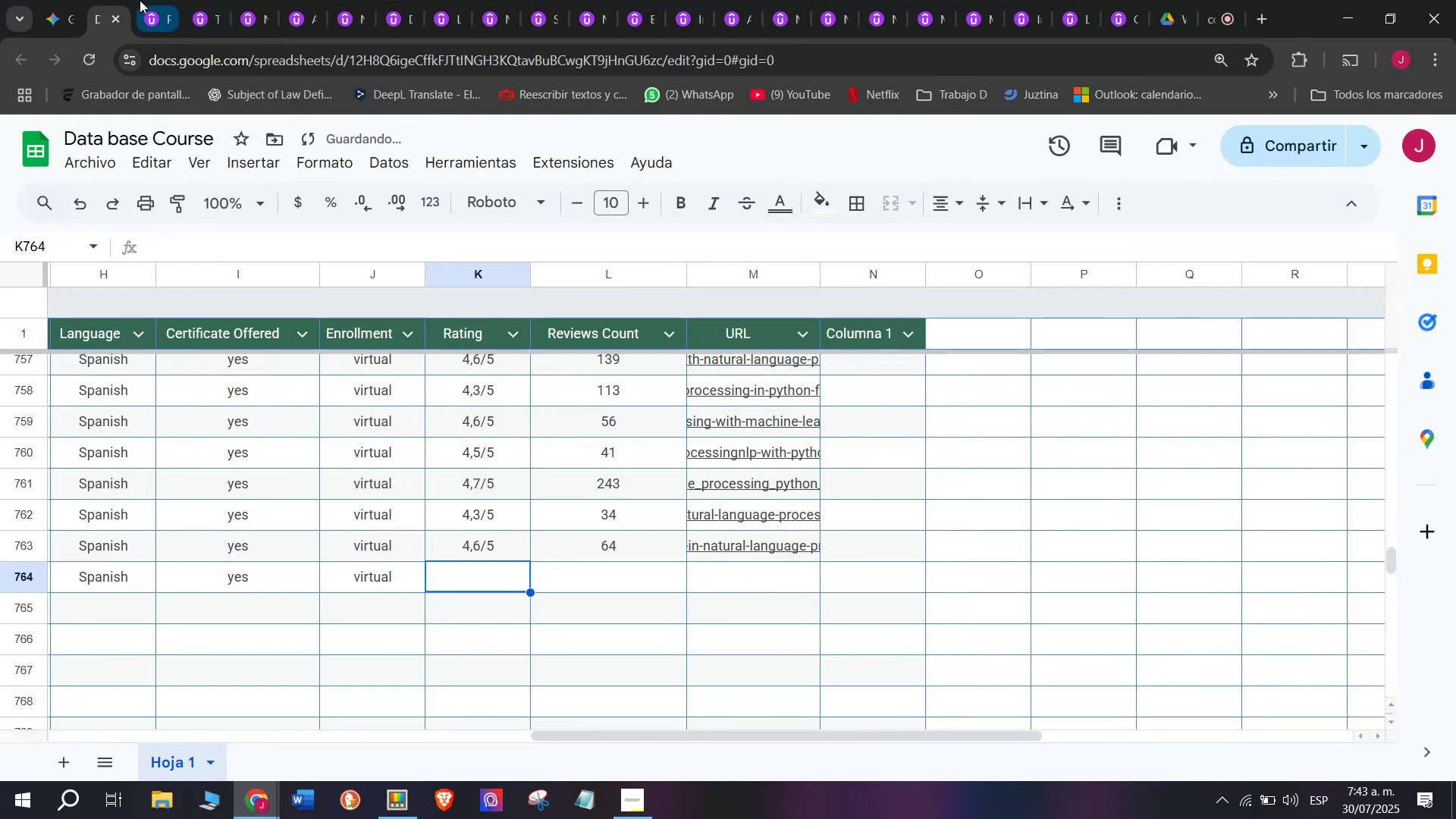 
left_click([149, 5])
 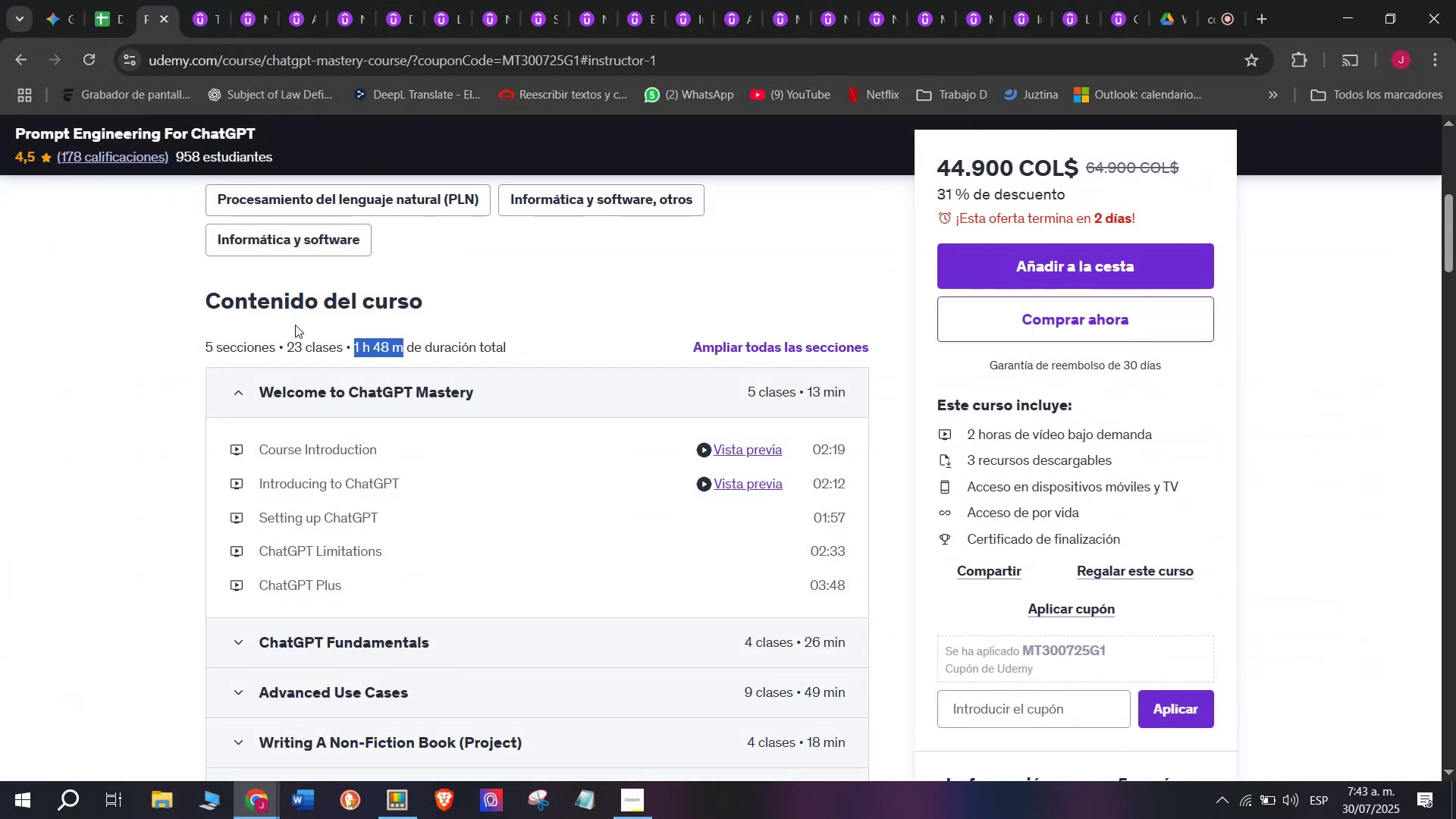 
scroll: coordinate [295, 325], scroll_direction: up, amount: 3.0
 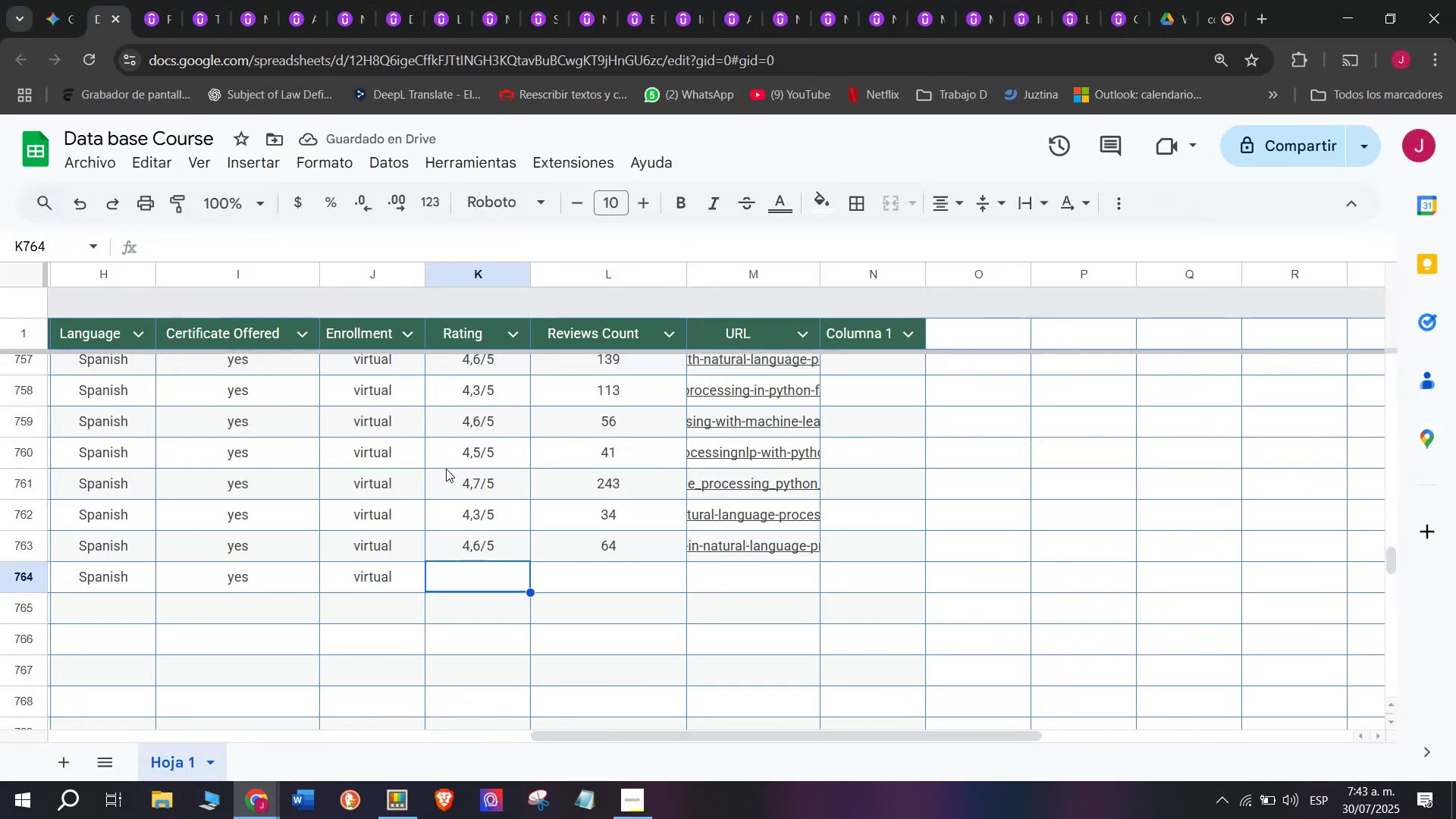 
left_click([463, 453])
 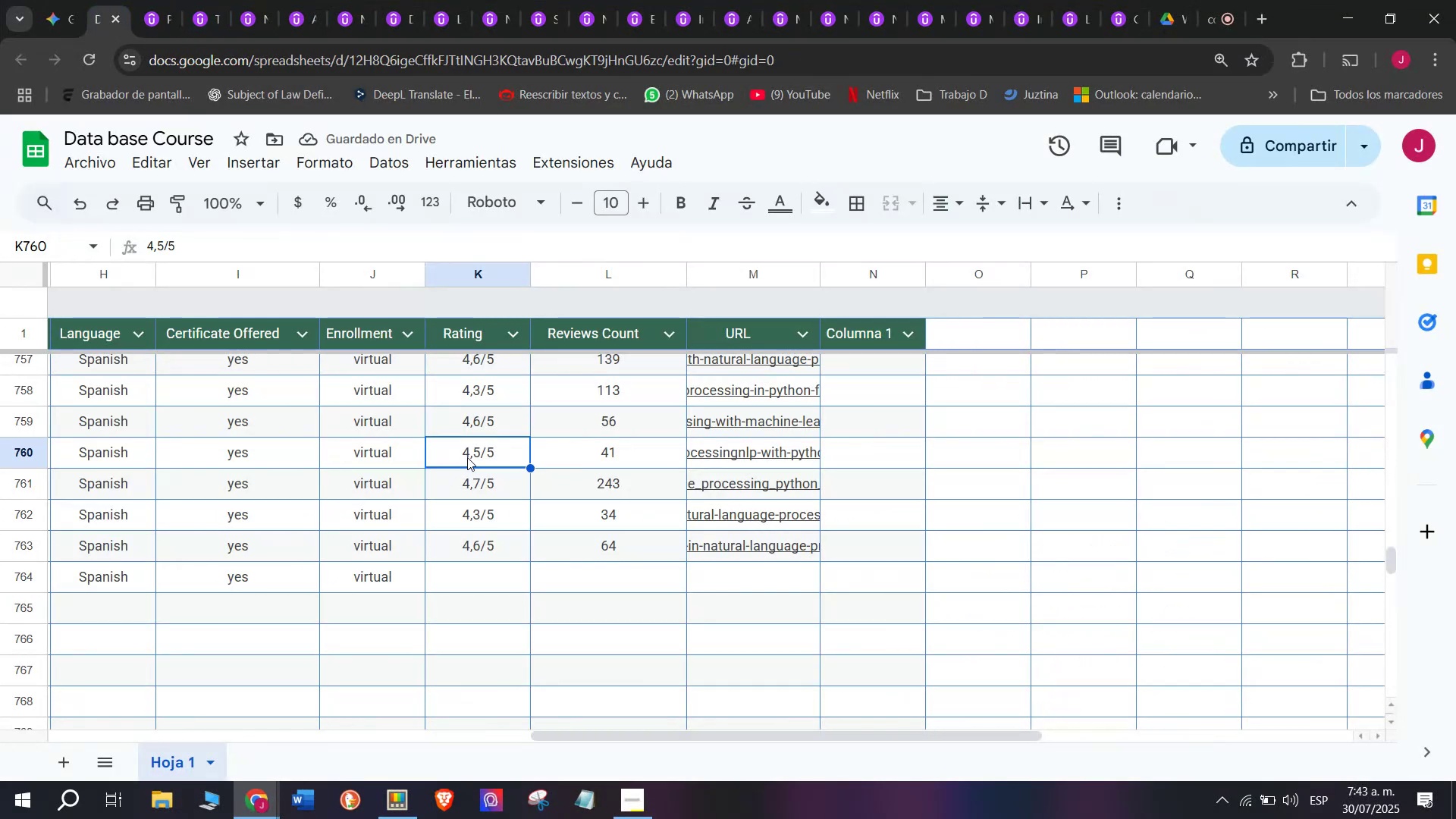 
key(Break)
 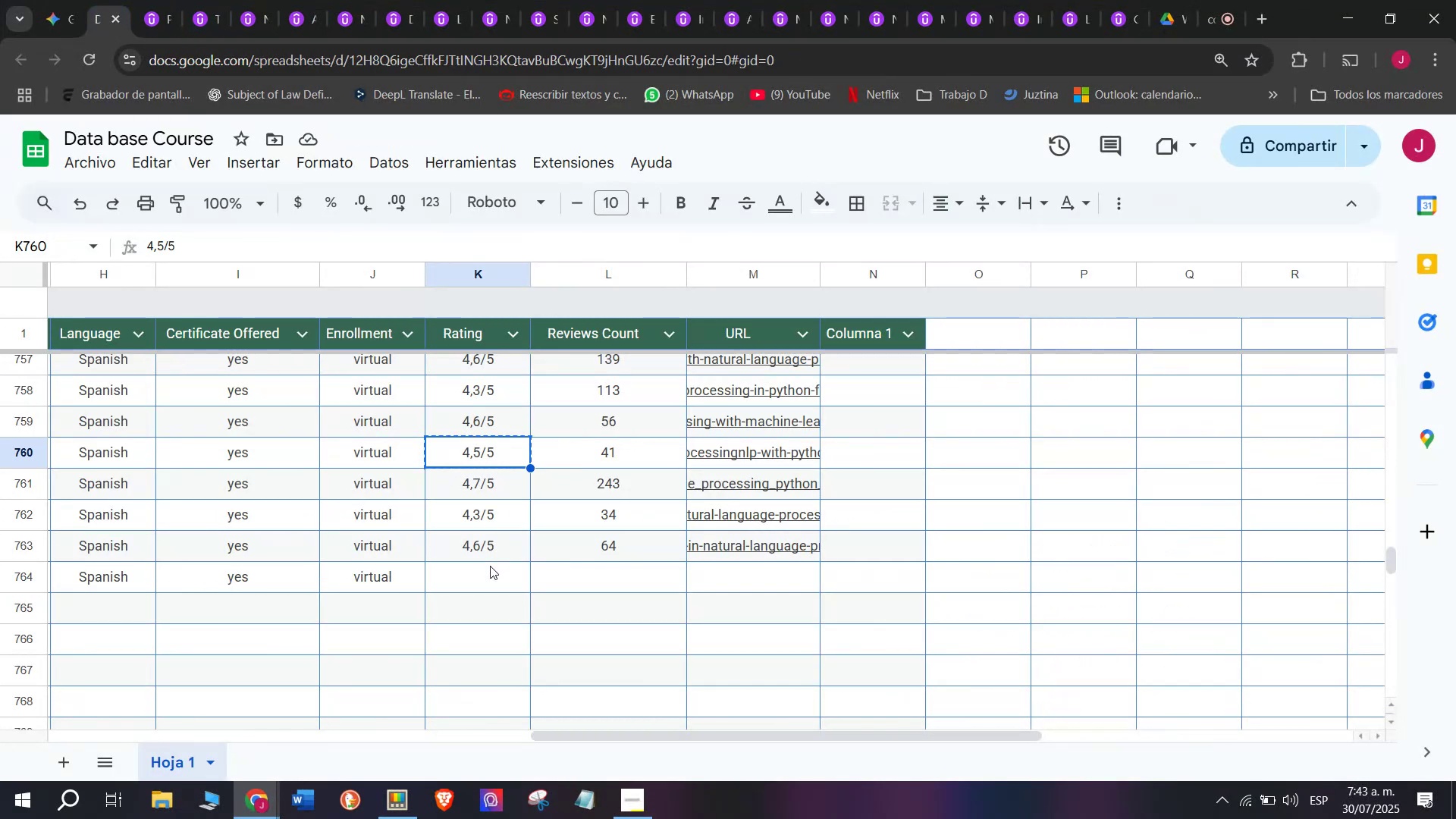 
key(Control+ControlLeft)
 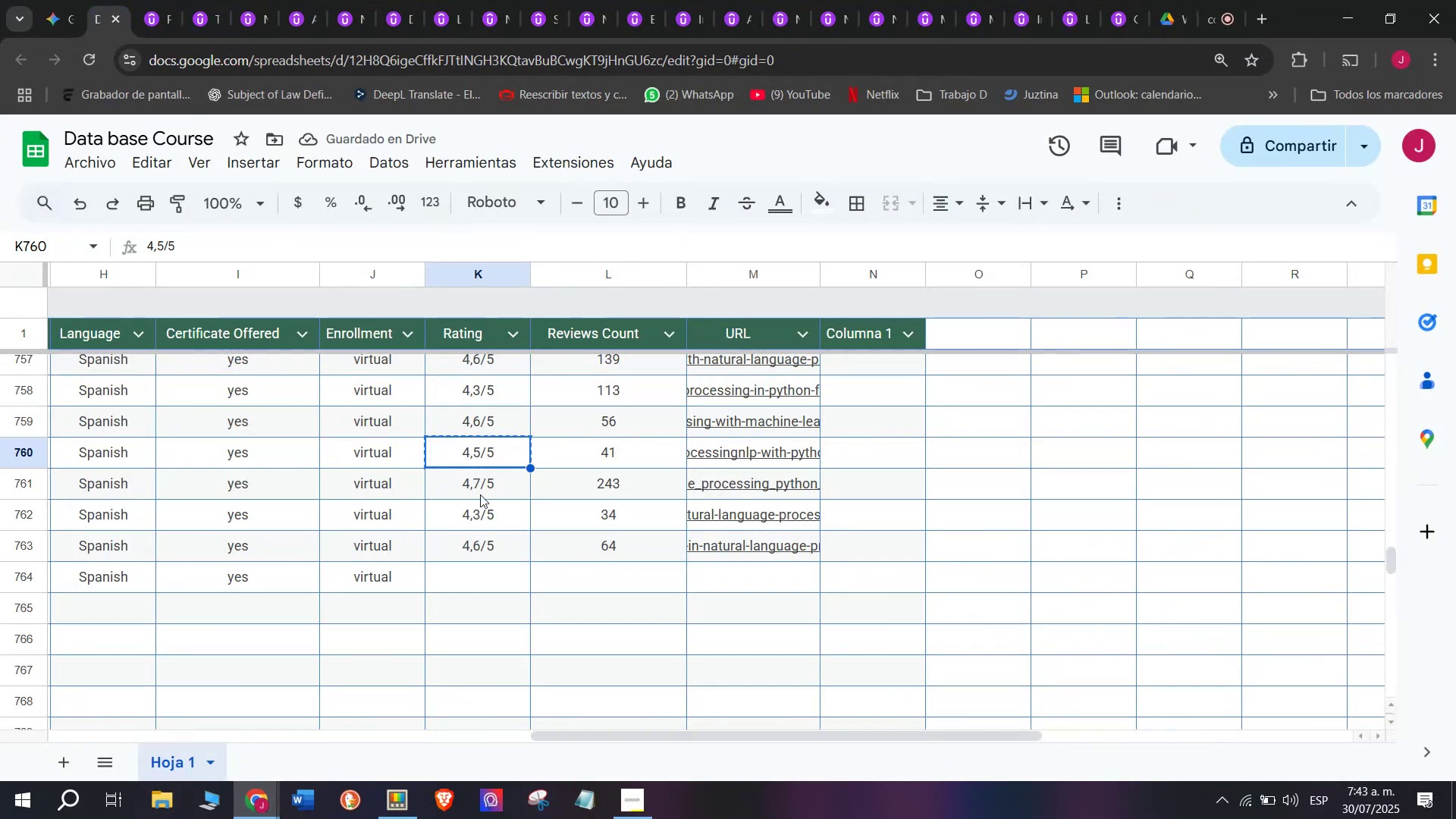 
key(Control+C)
 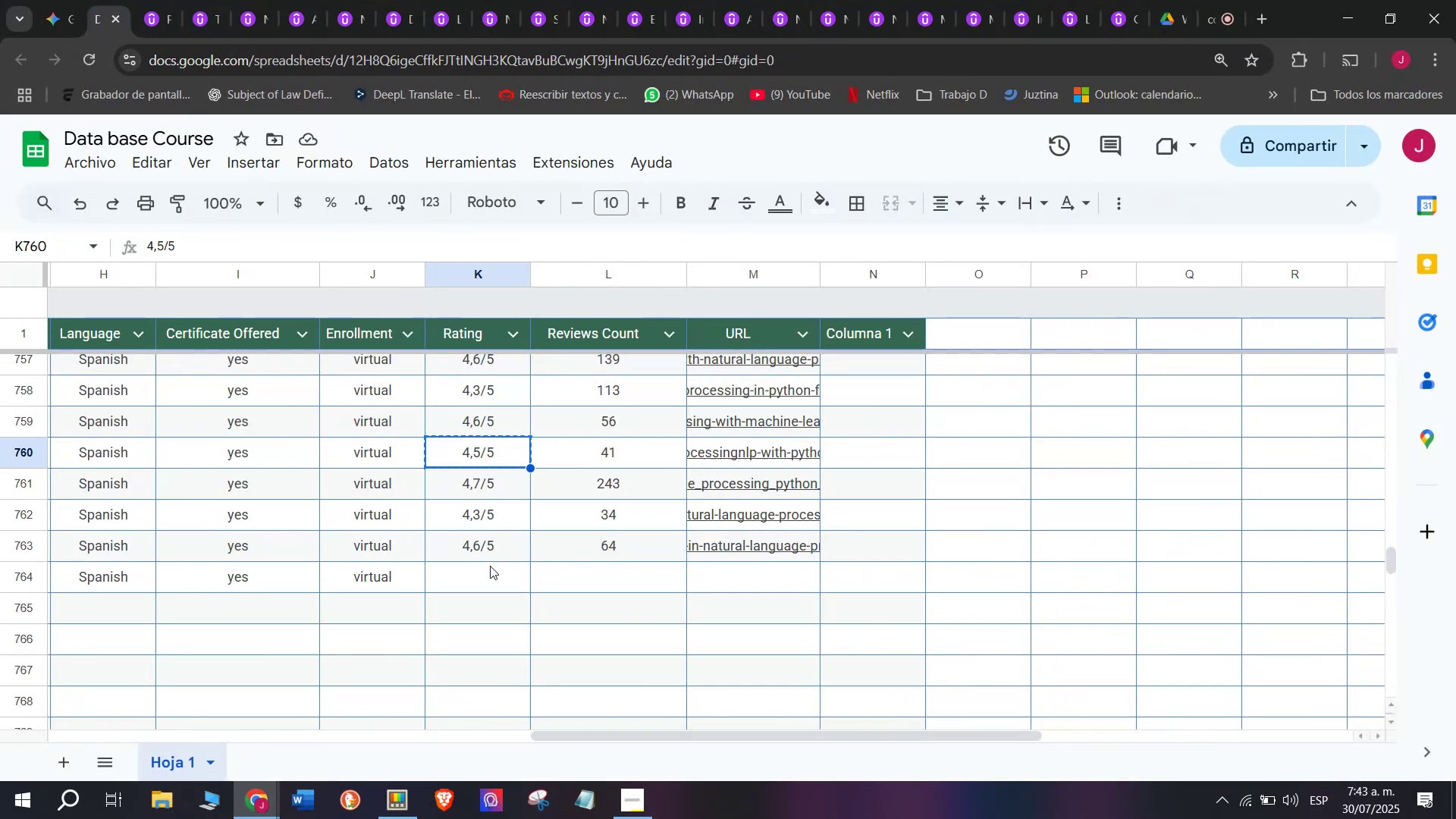 
left_click([490, 566])
 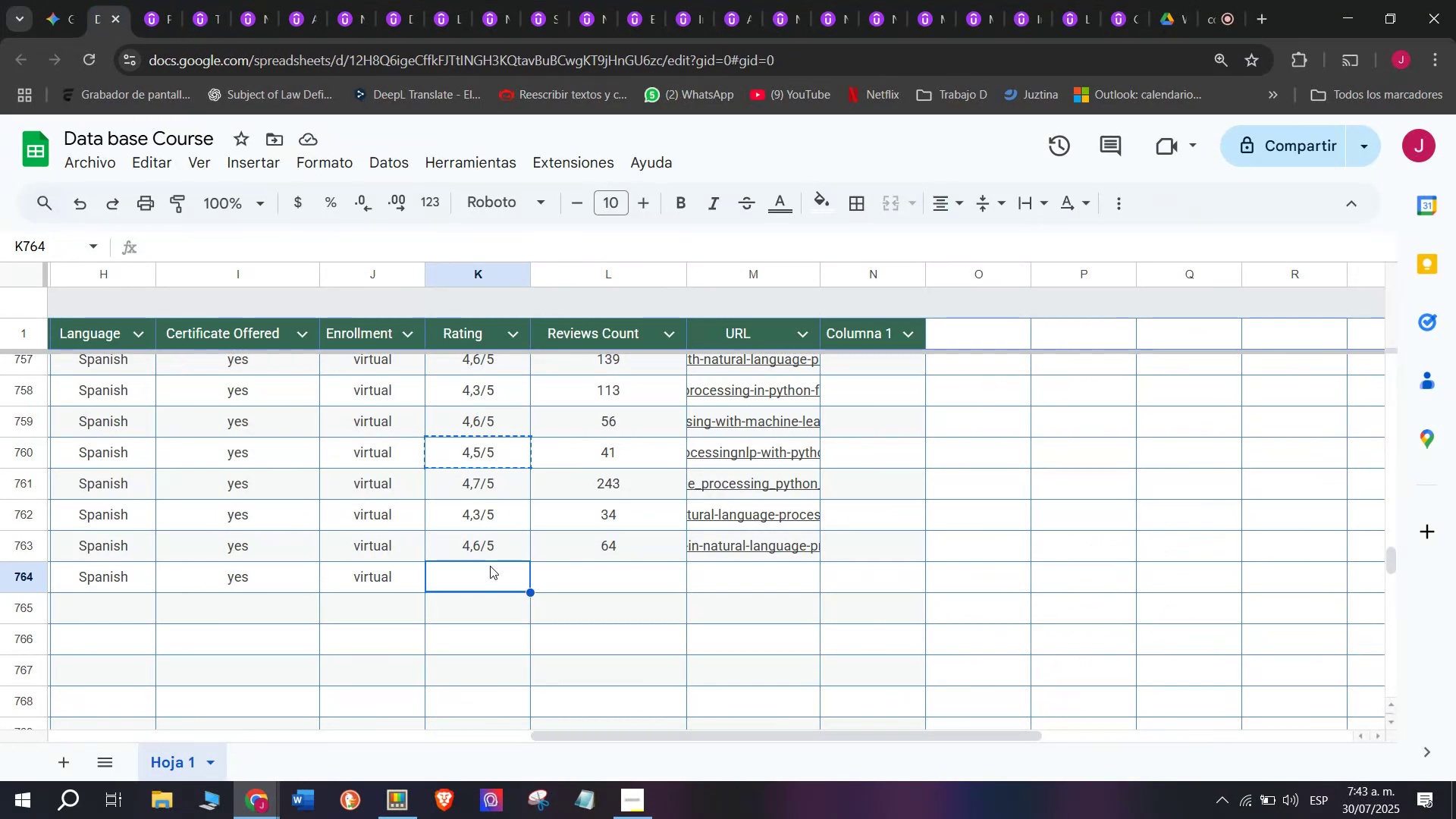 
key(Control+ControlLeft)
 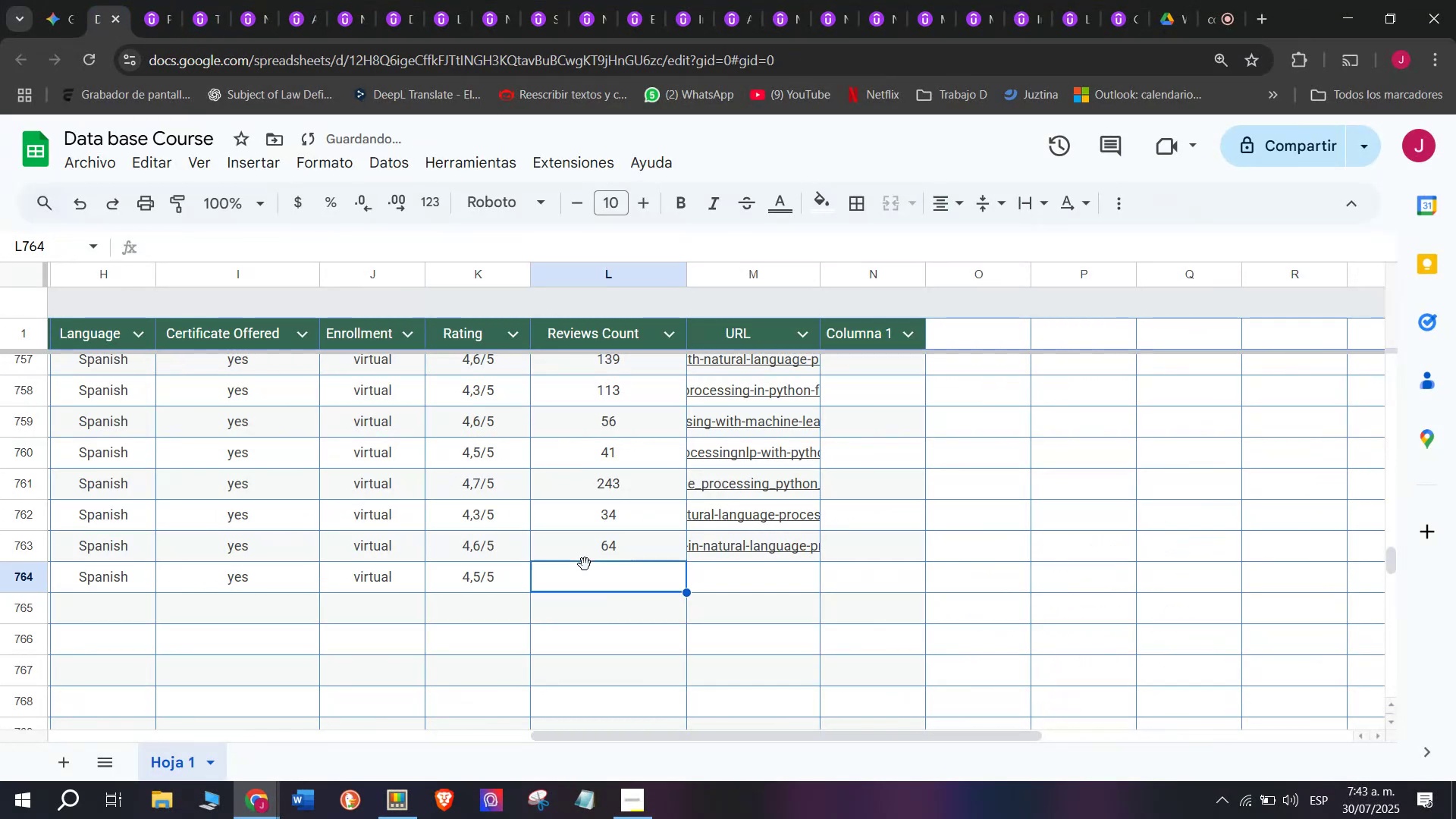 
key(Z)
 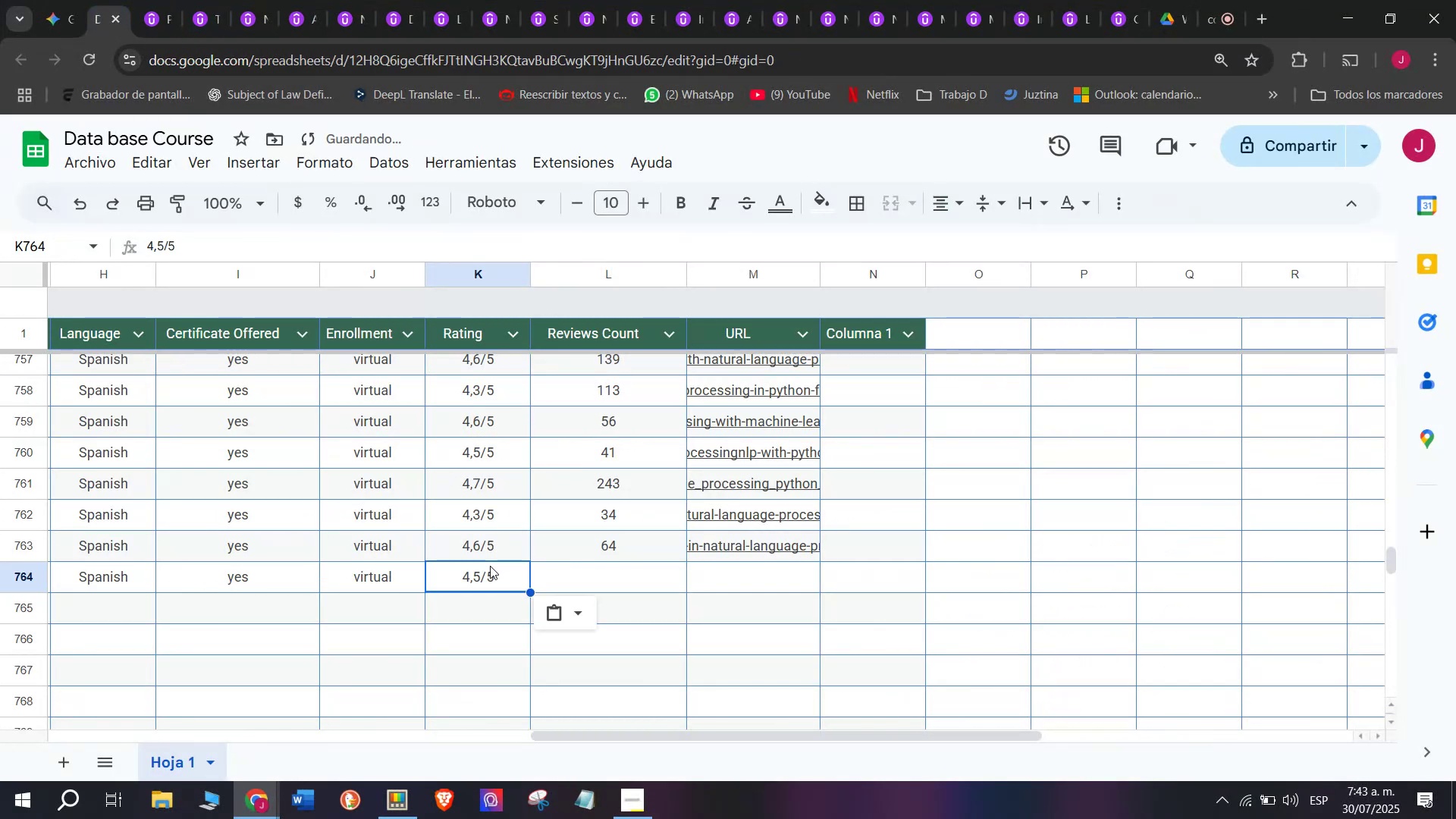 
key(Control+V)
 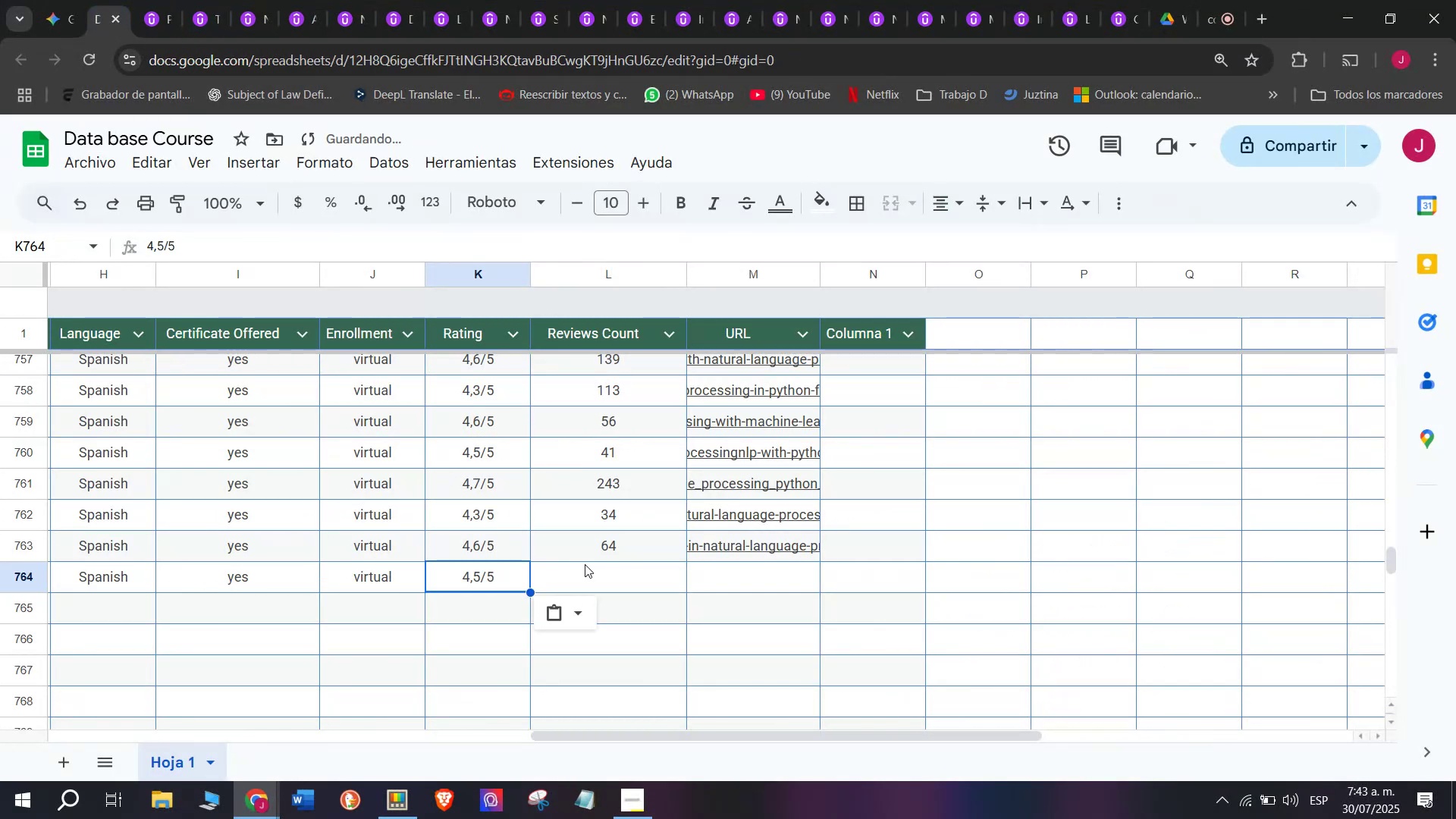 
left_click([585, 564])
 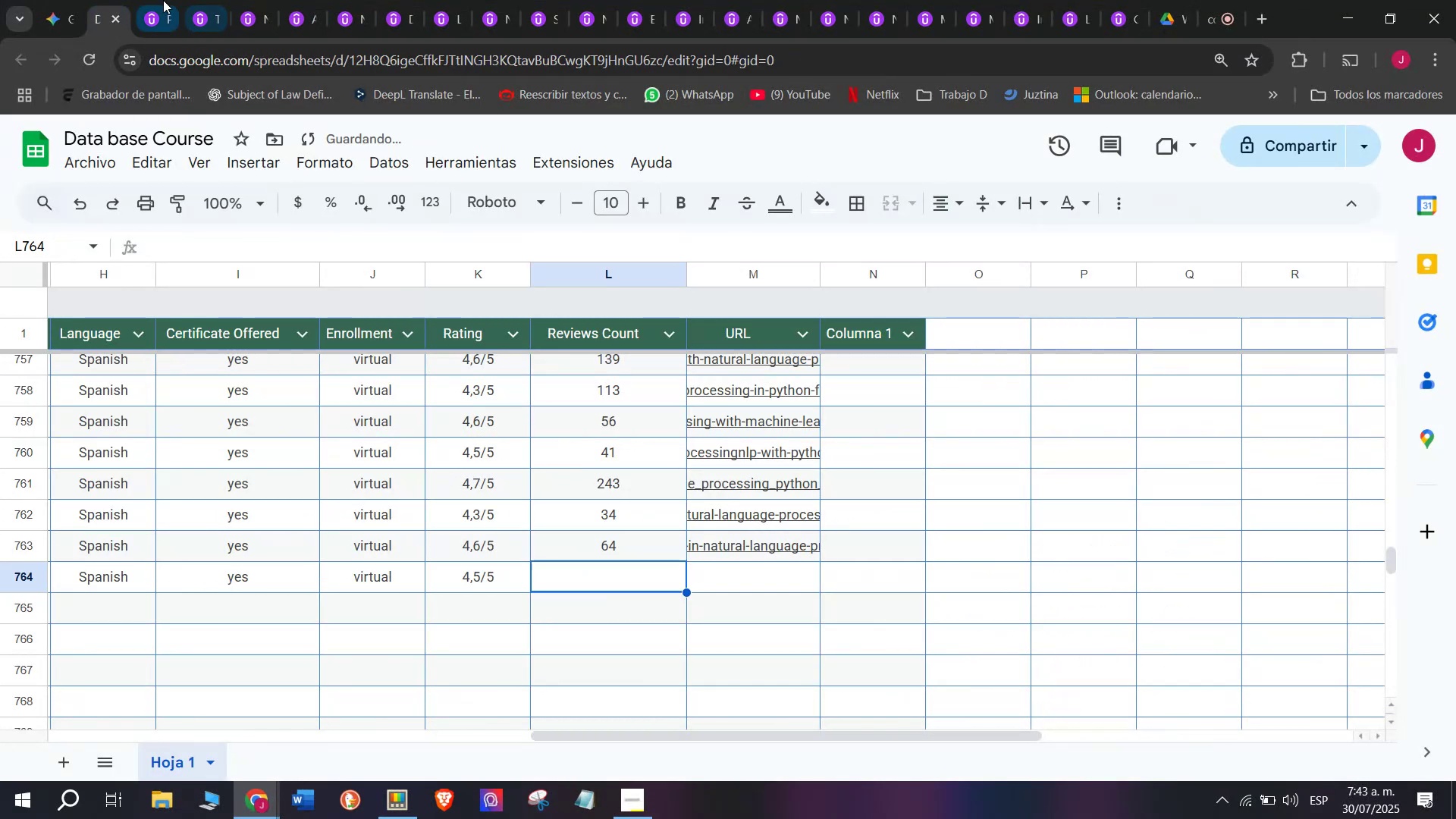 
left_click([161, 0])
 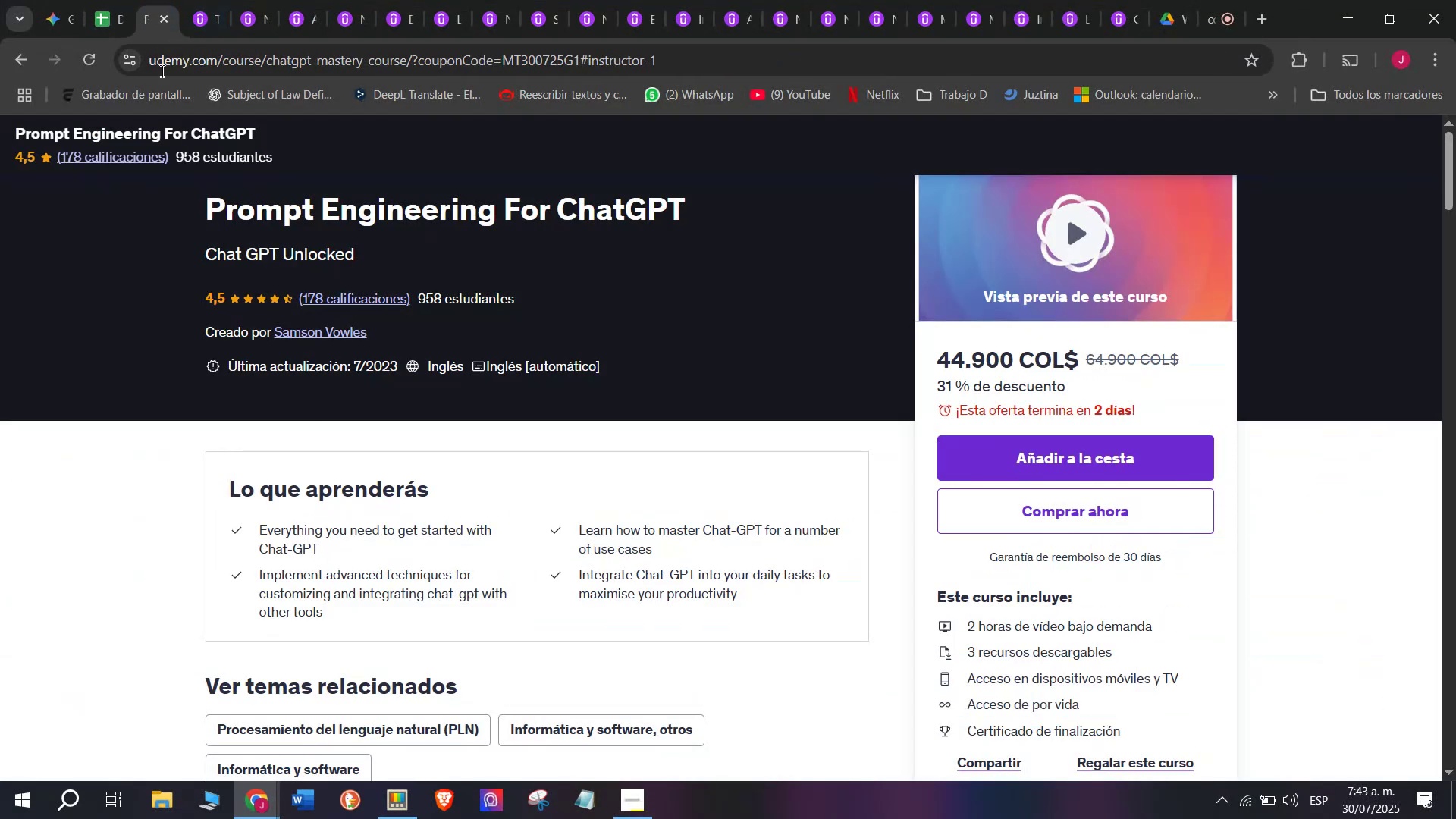 
left_click([105, 0])
 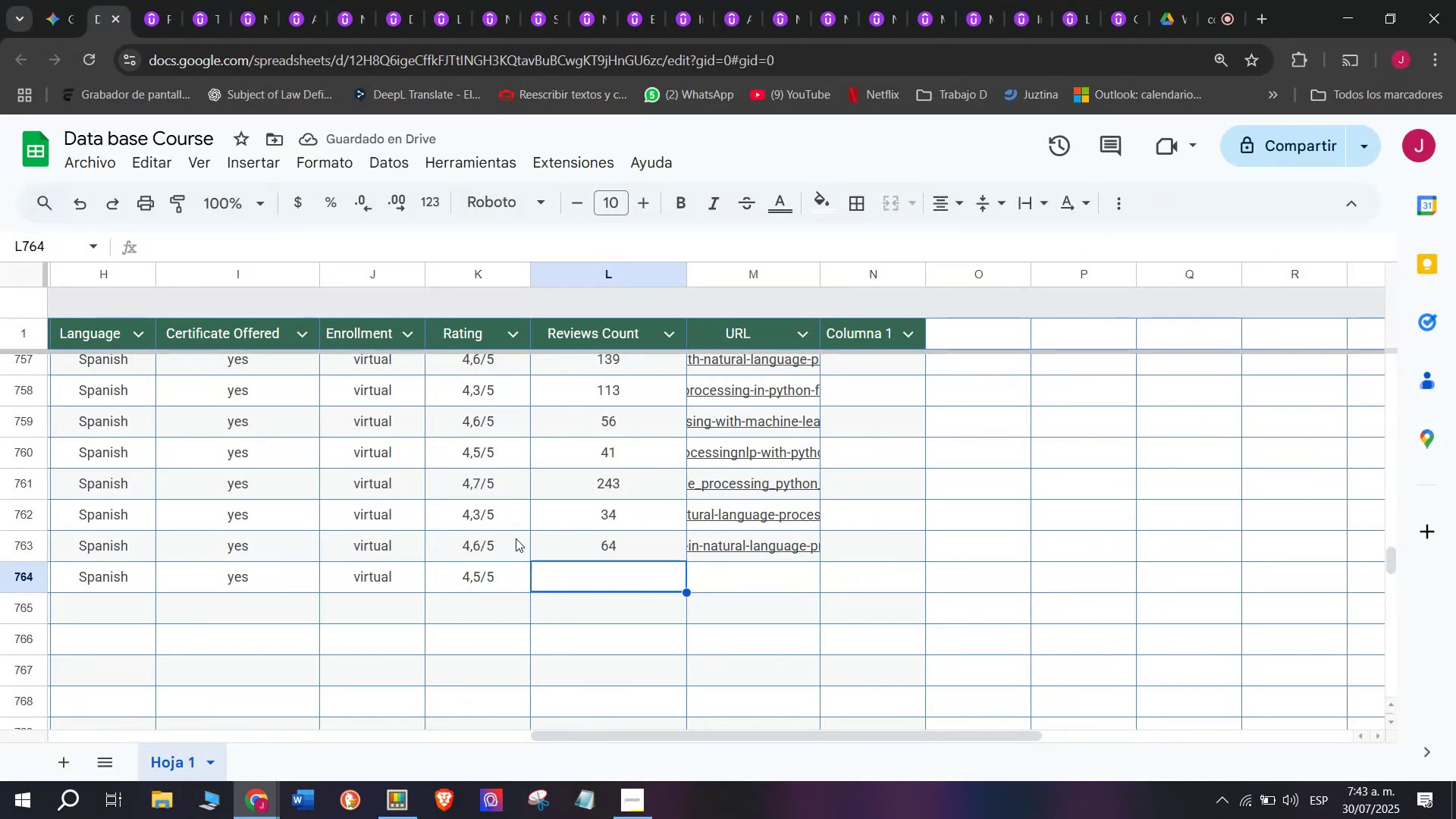 
type(178)
 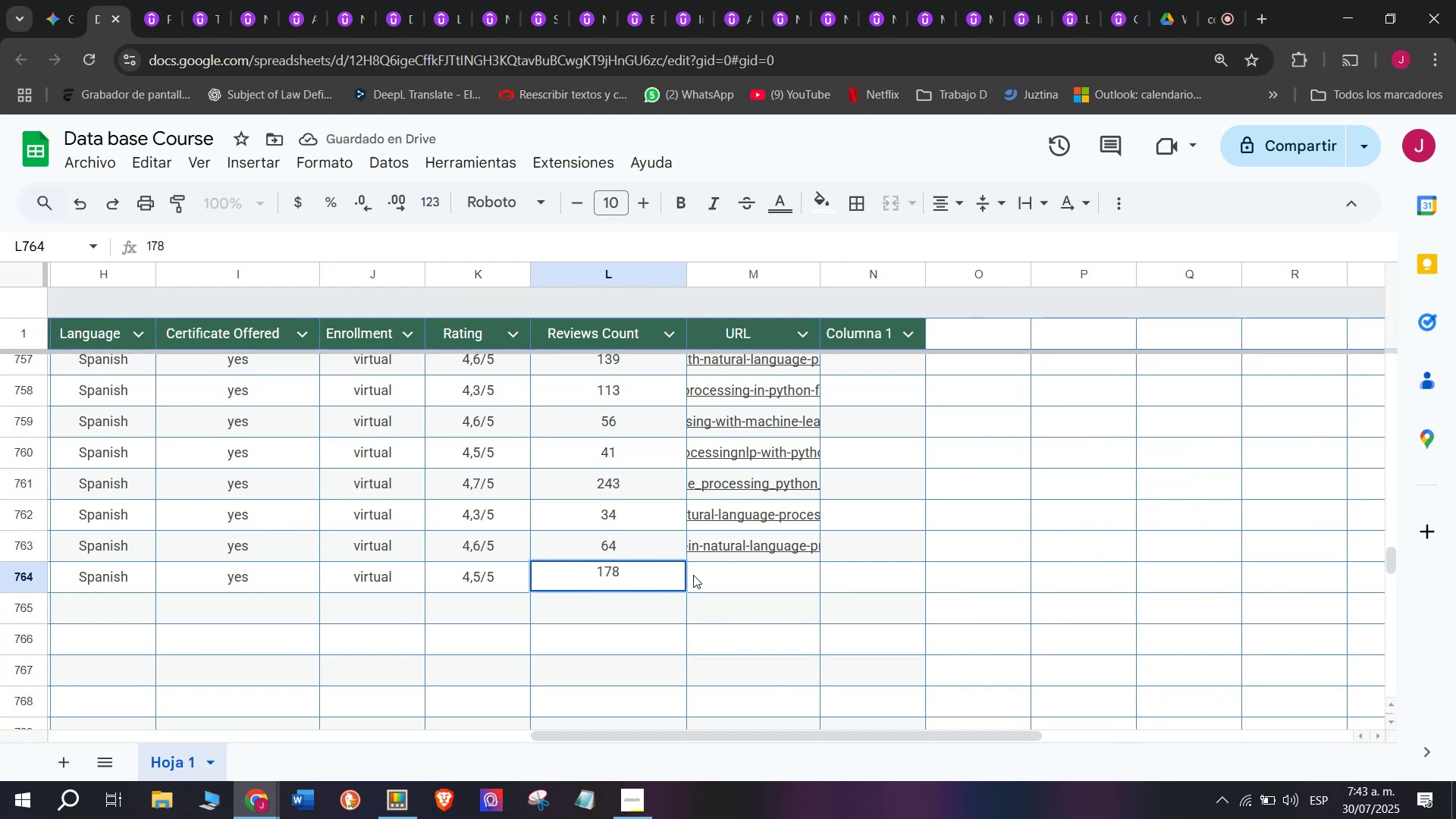 
left_click([710, 575])
 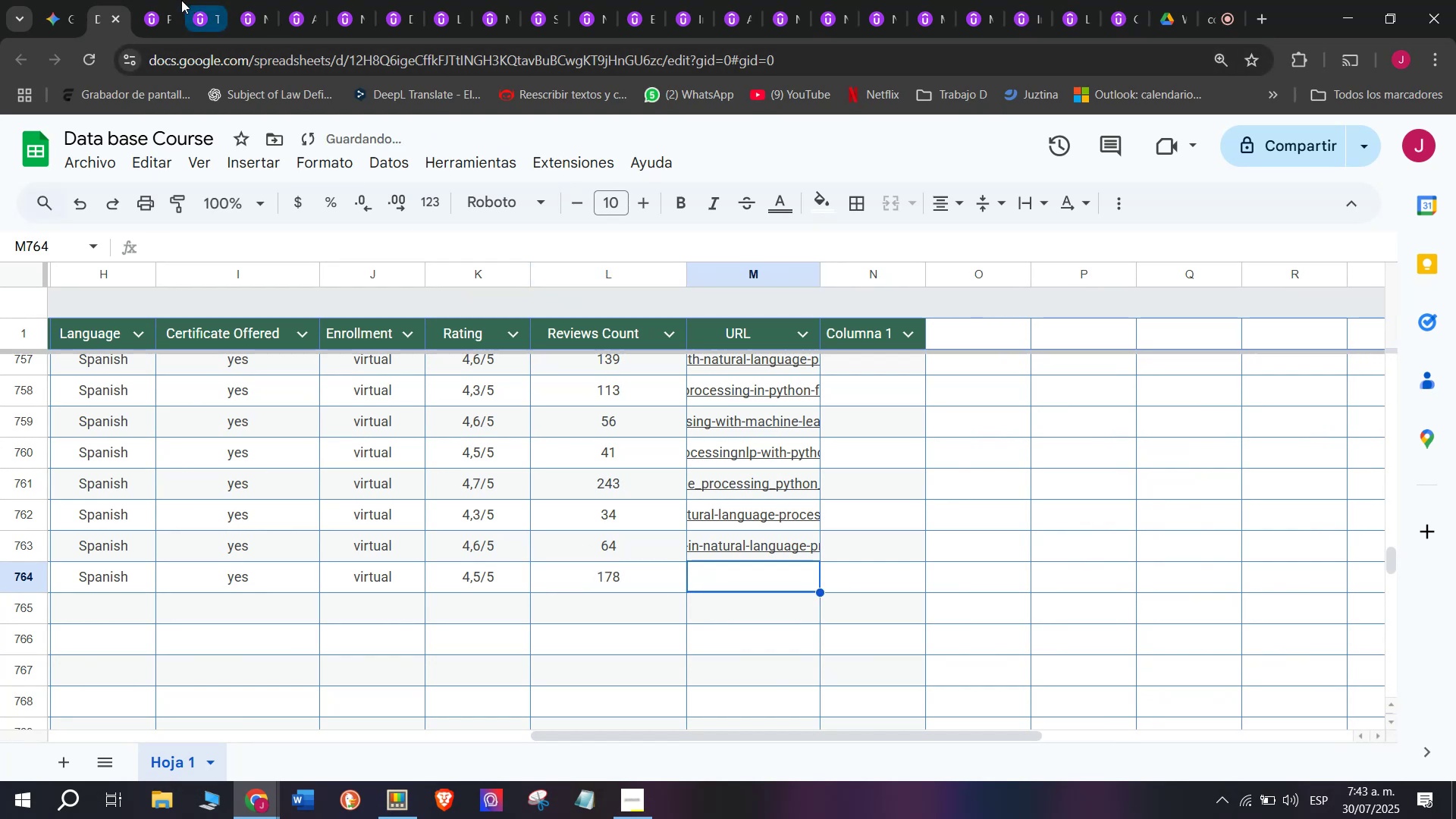 
left_click([171, 0])
 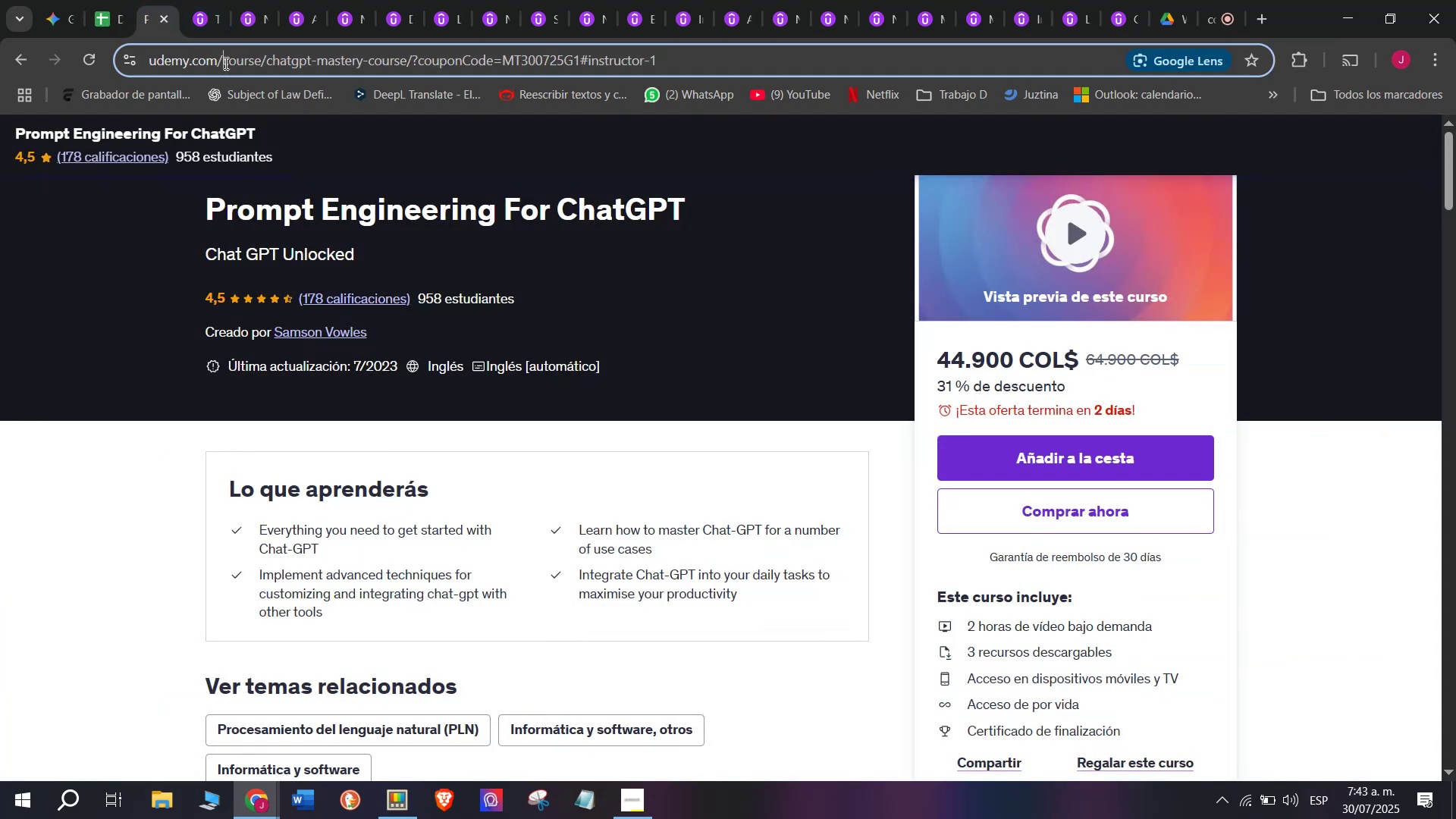 
double_click([224, 63])
 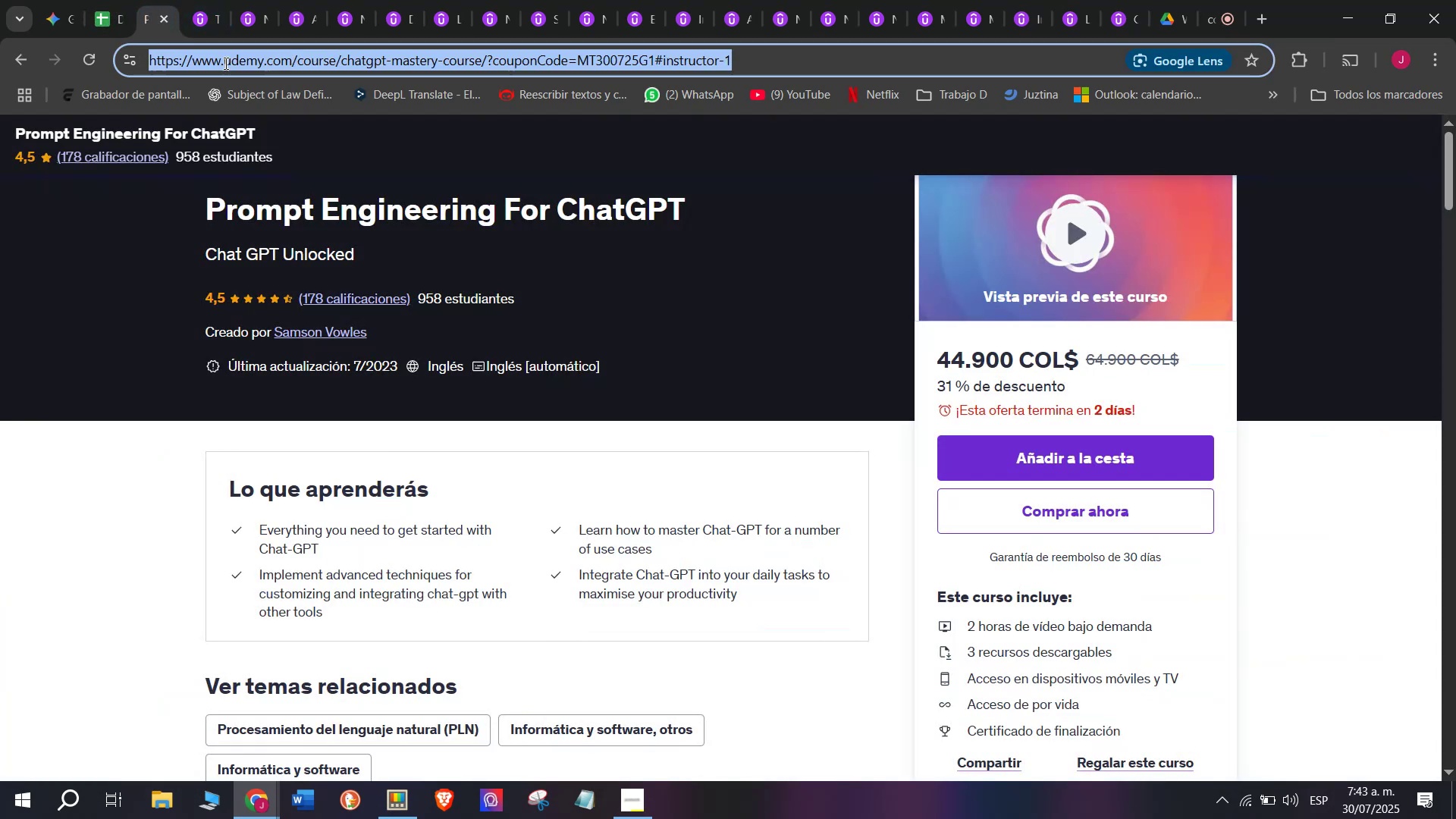 
triple_click([224, 63])
 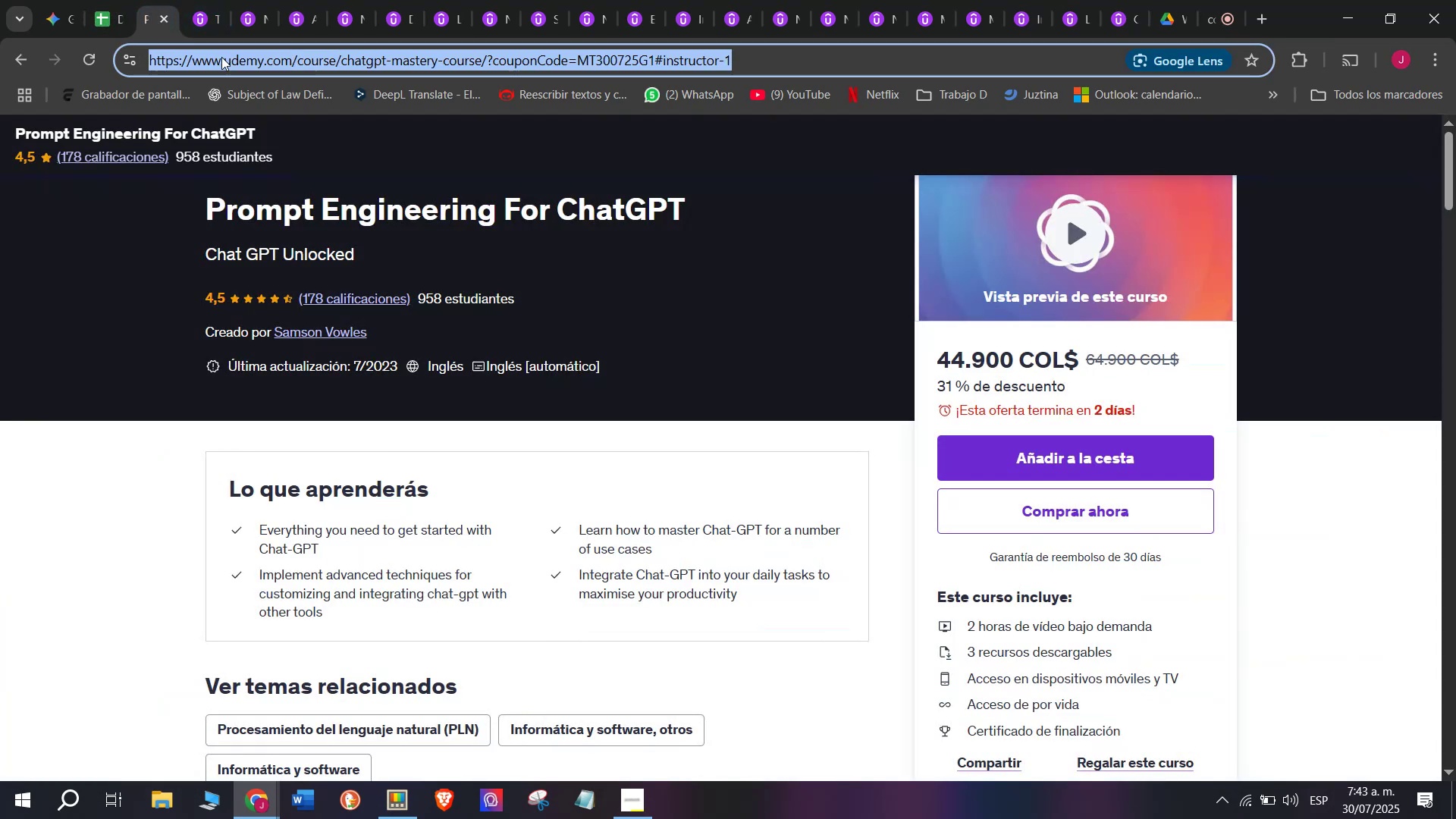 
key(Control+ControlLeft)
 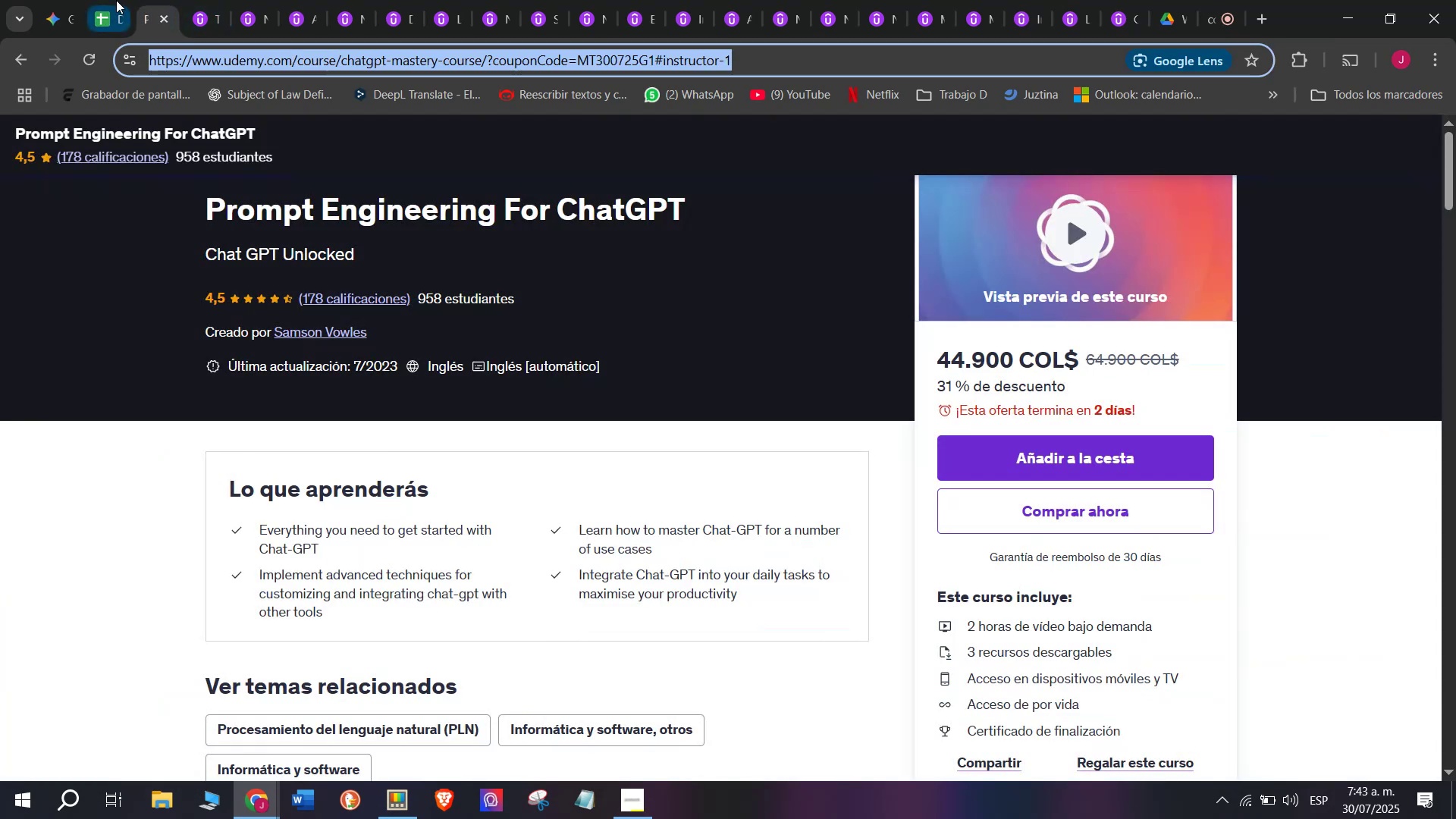 
key(Break)
 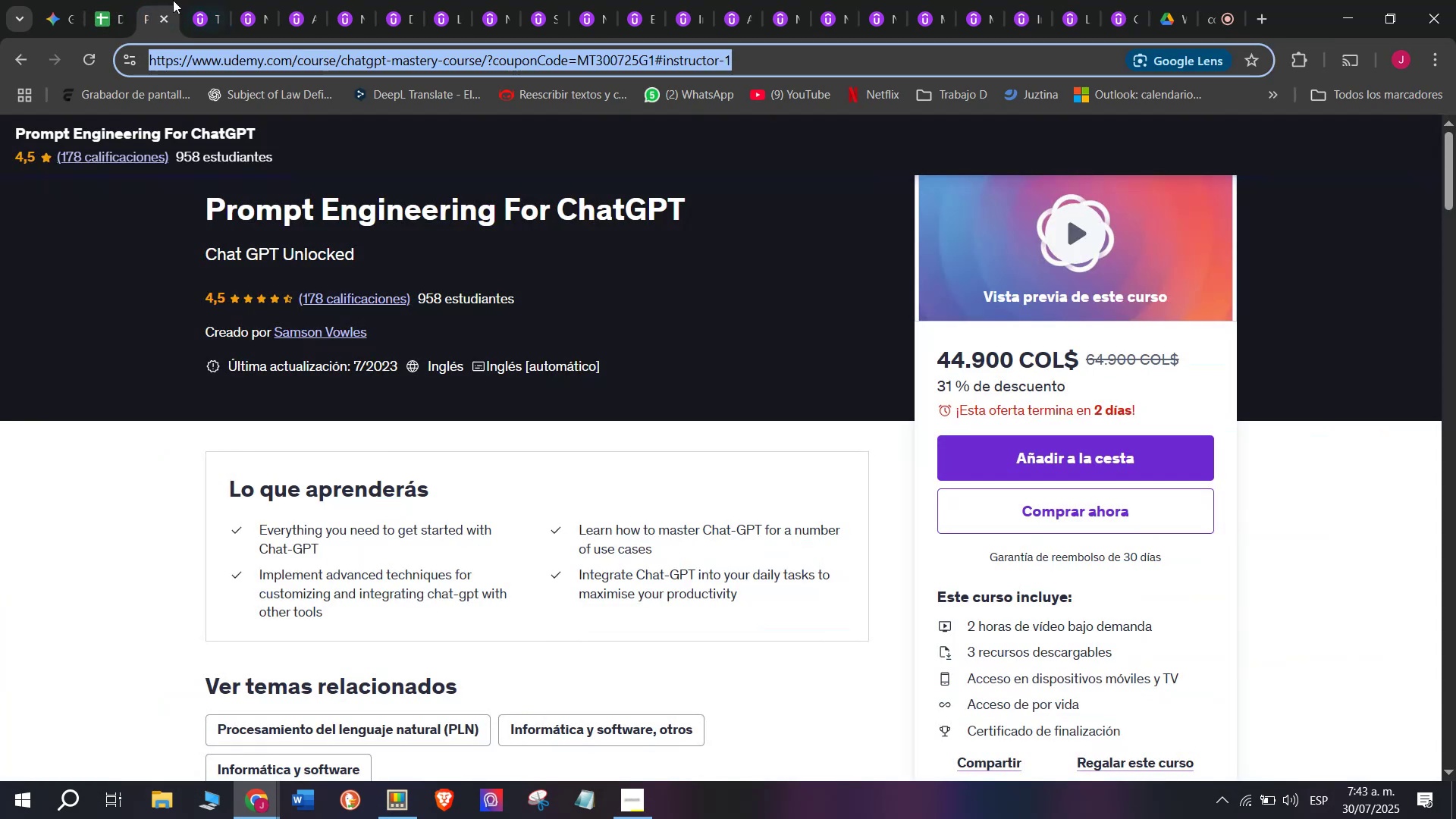 
key(Control+C)
 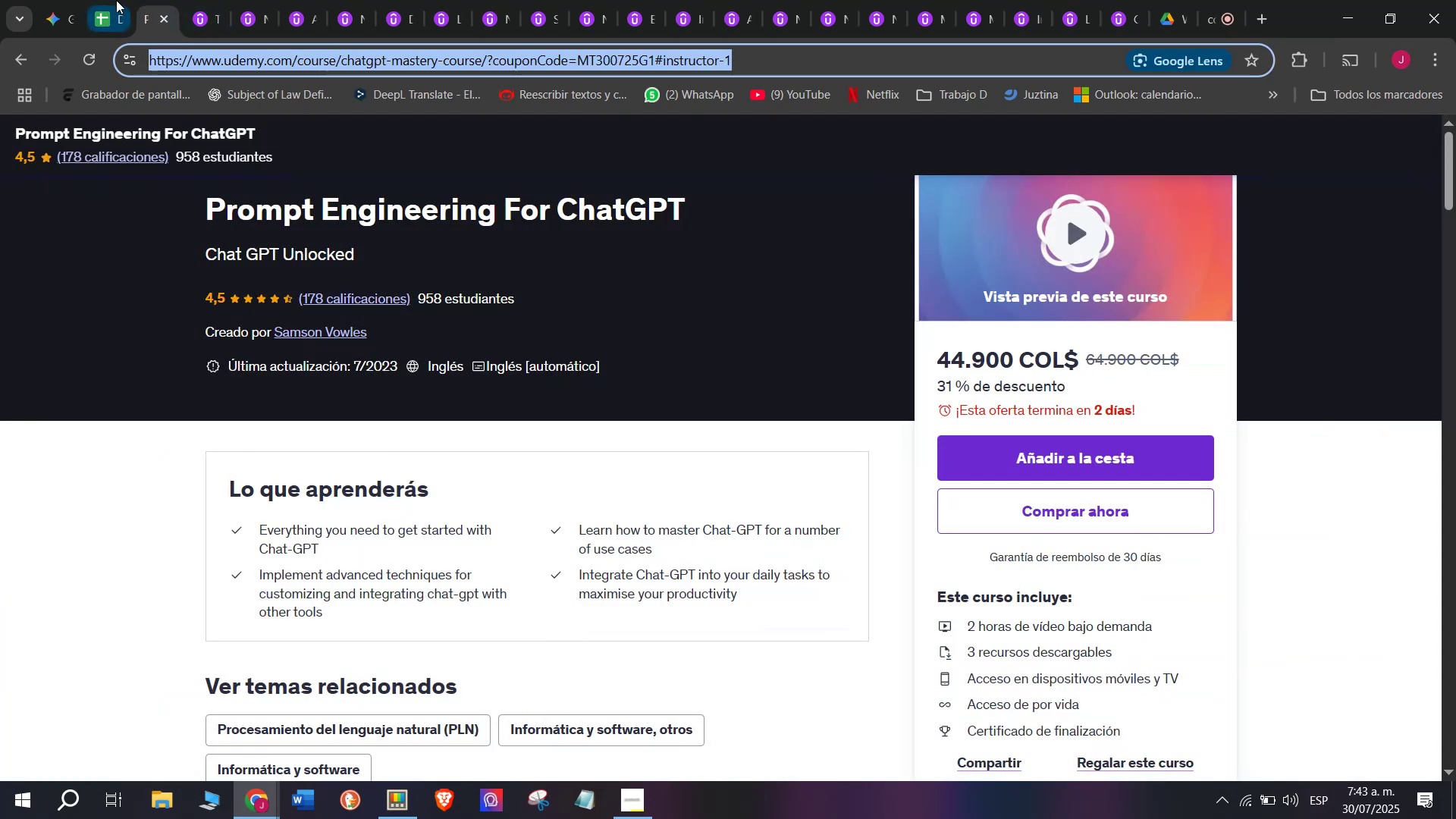 
left_click([116, 0])
 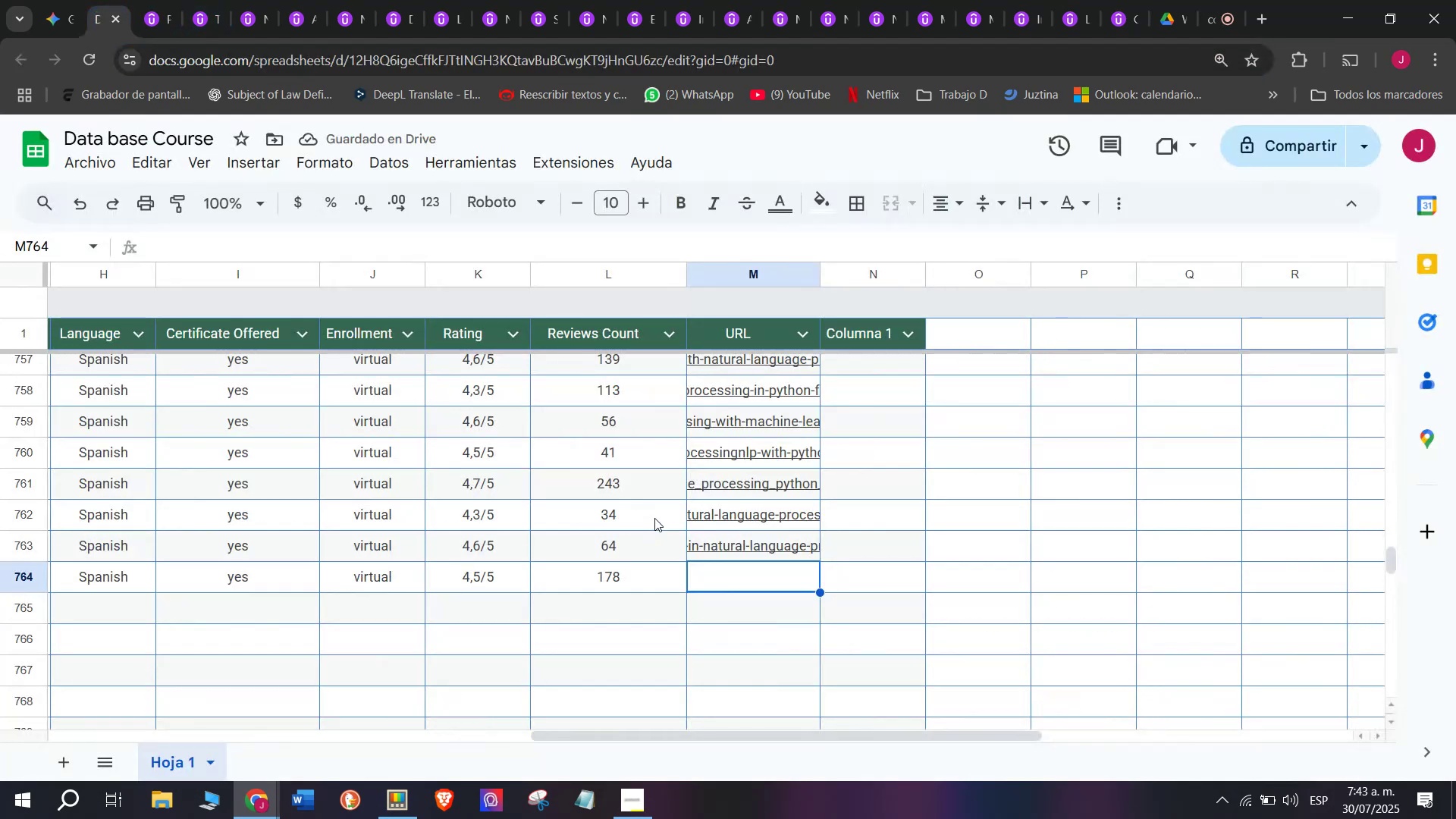 
key(Control+ControlLeft)
 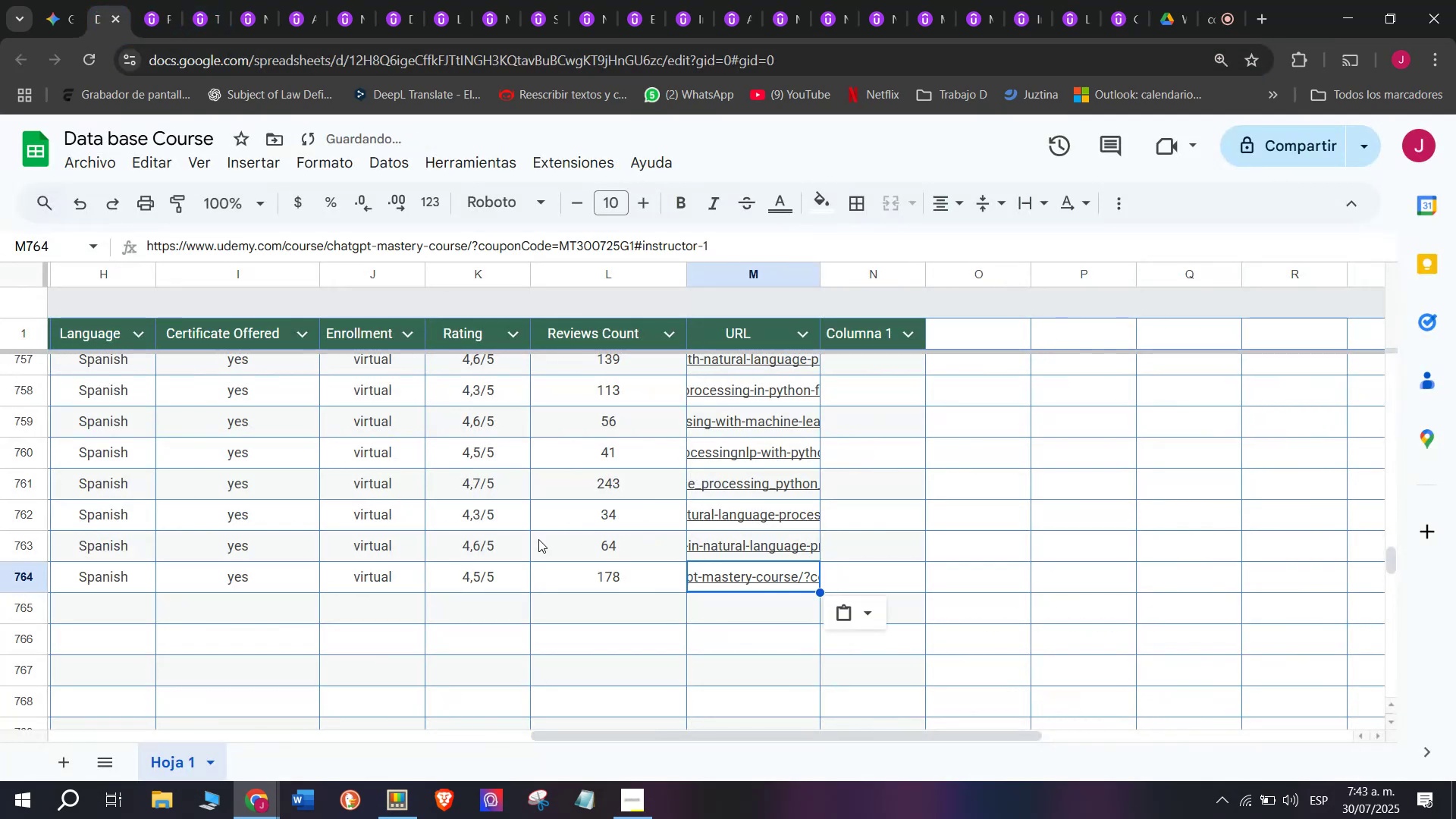 
key(Z)
 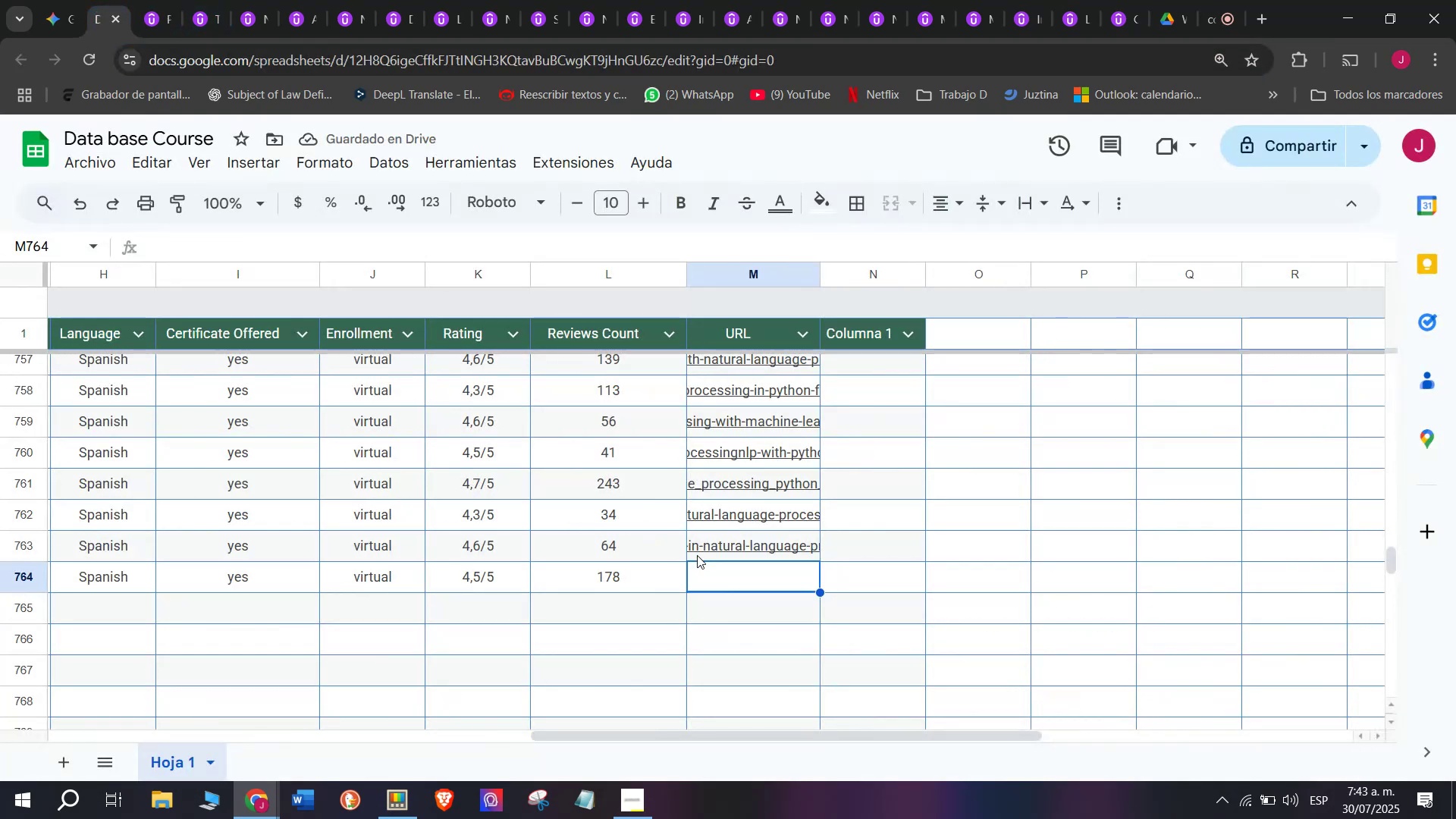 
key(Control+V)
 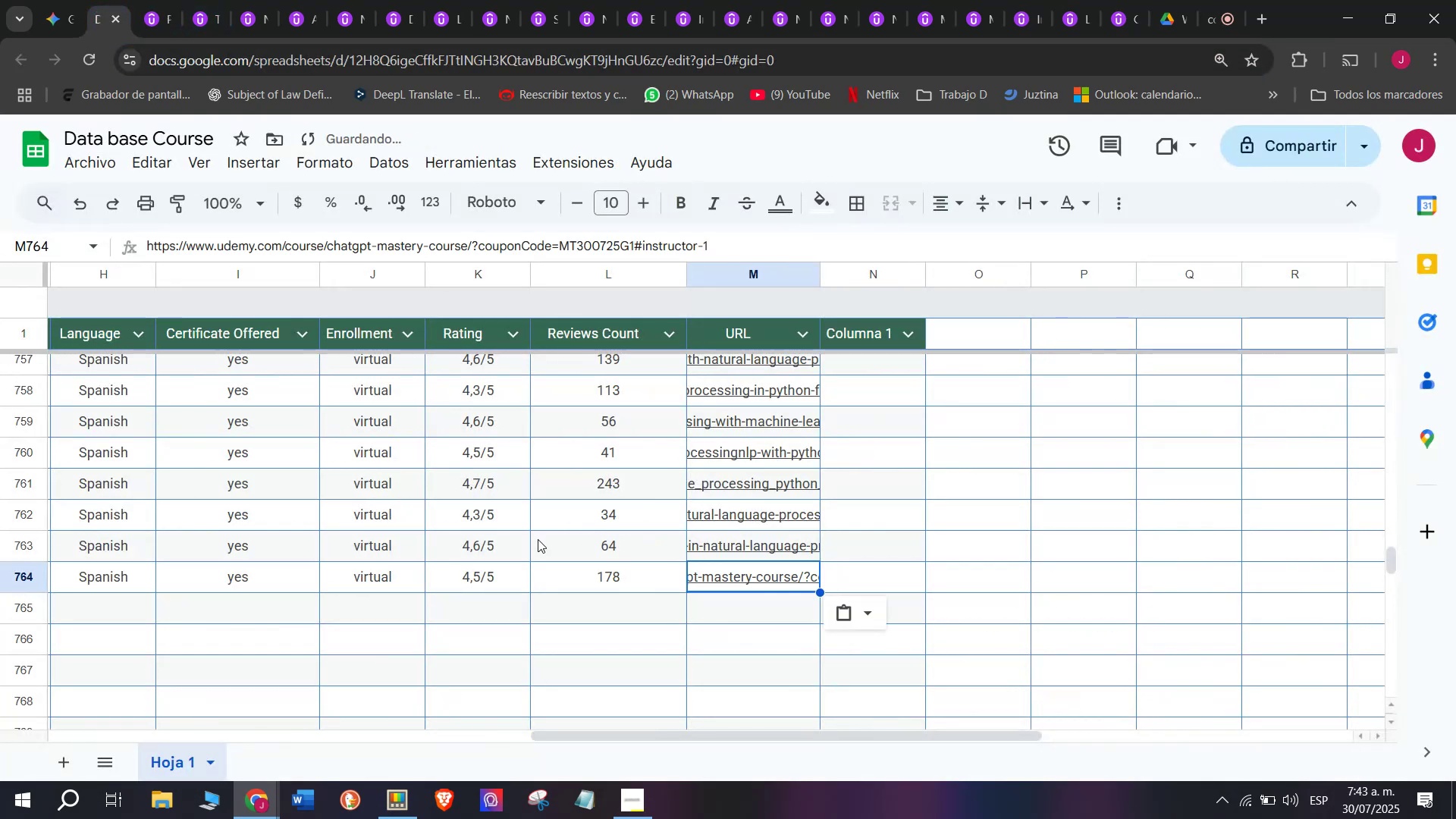 
scroll: coordinate [186, 595], scroll_direction: up, amount: 7.0
 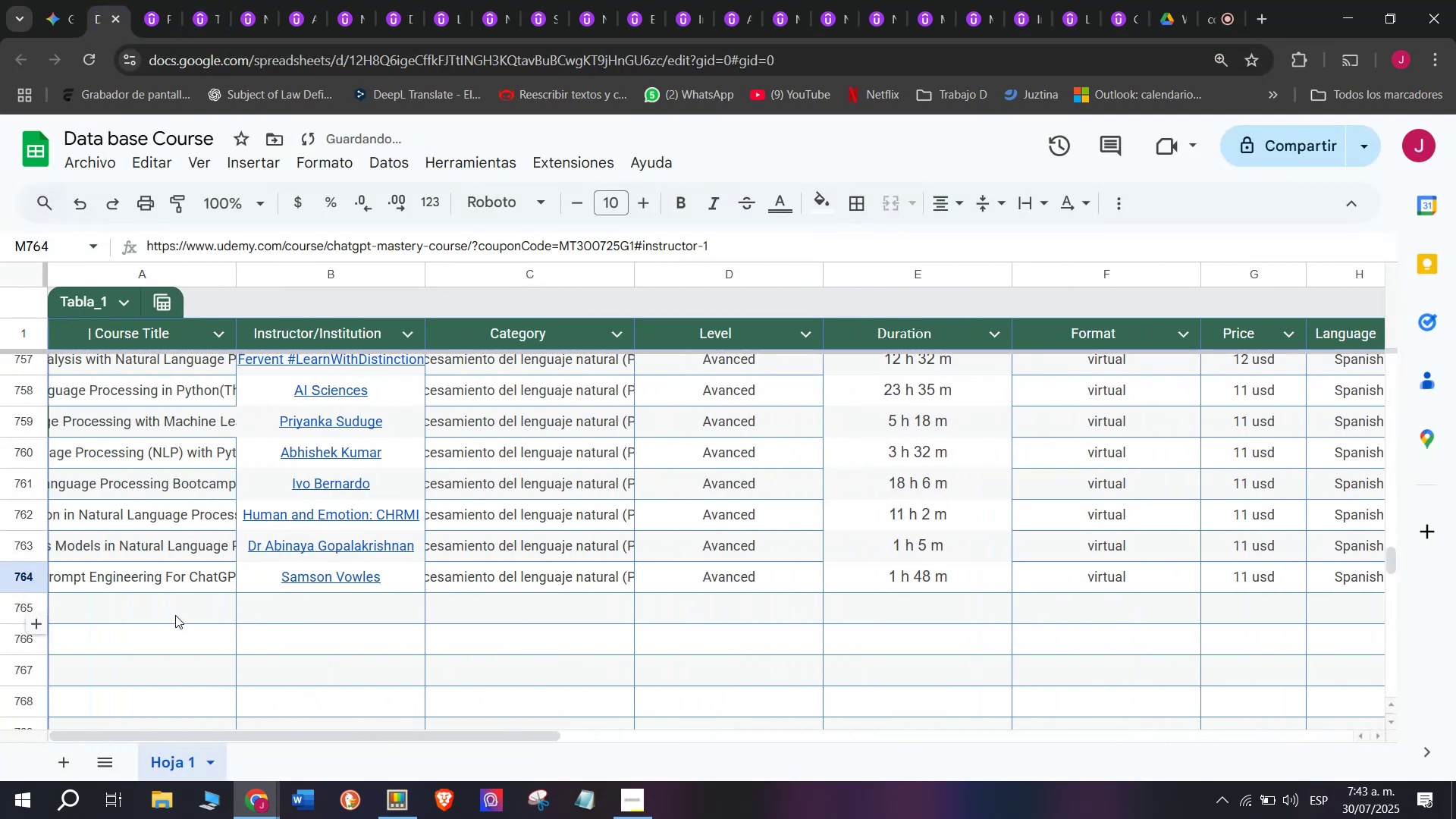 
left_click([175, 615])
 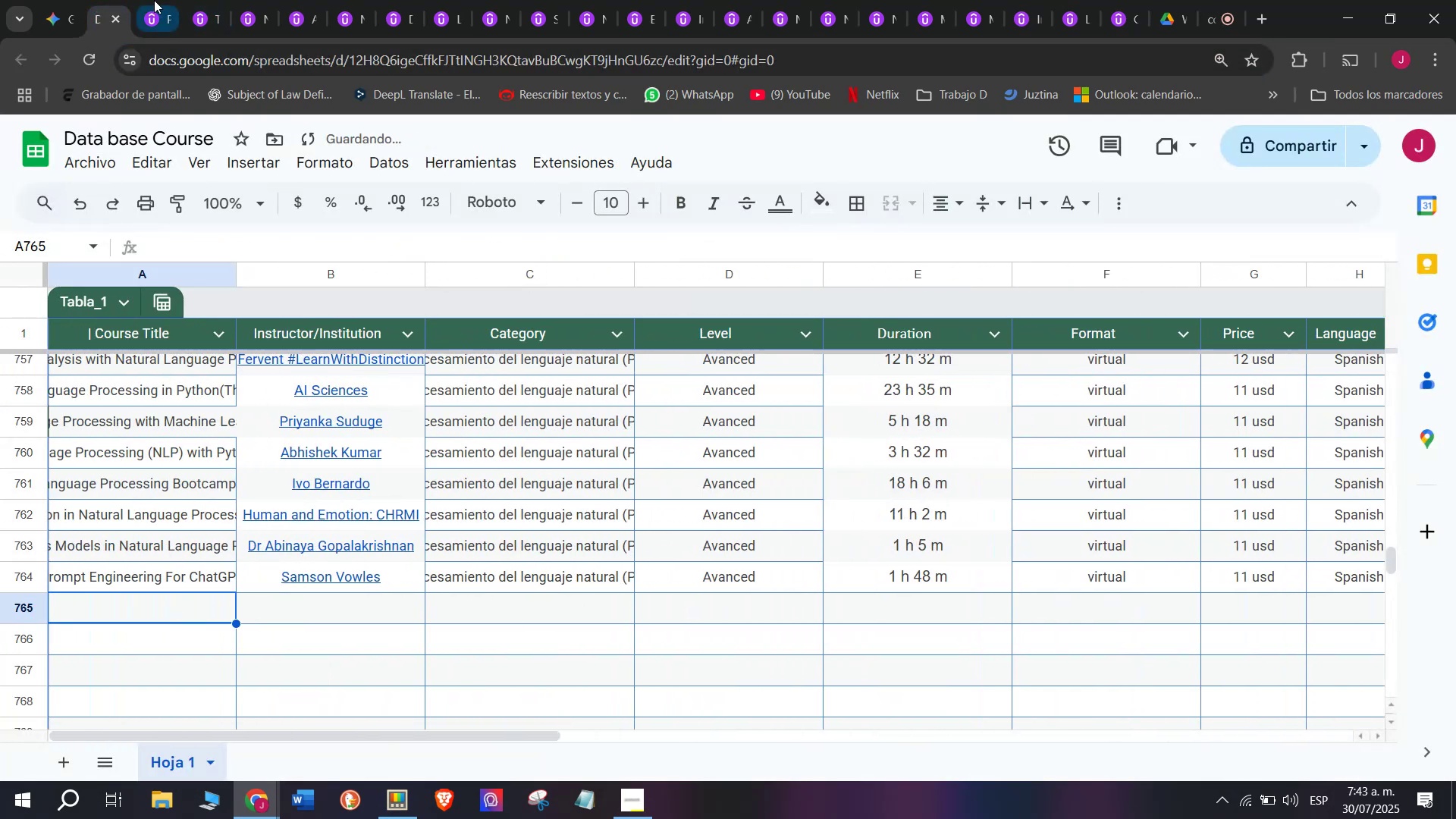 
left_click([155, 0])
 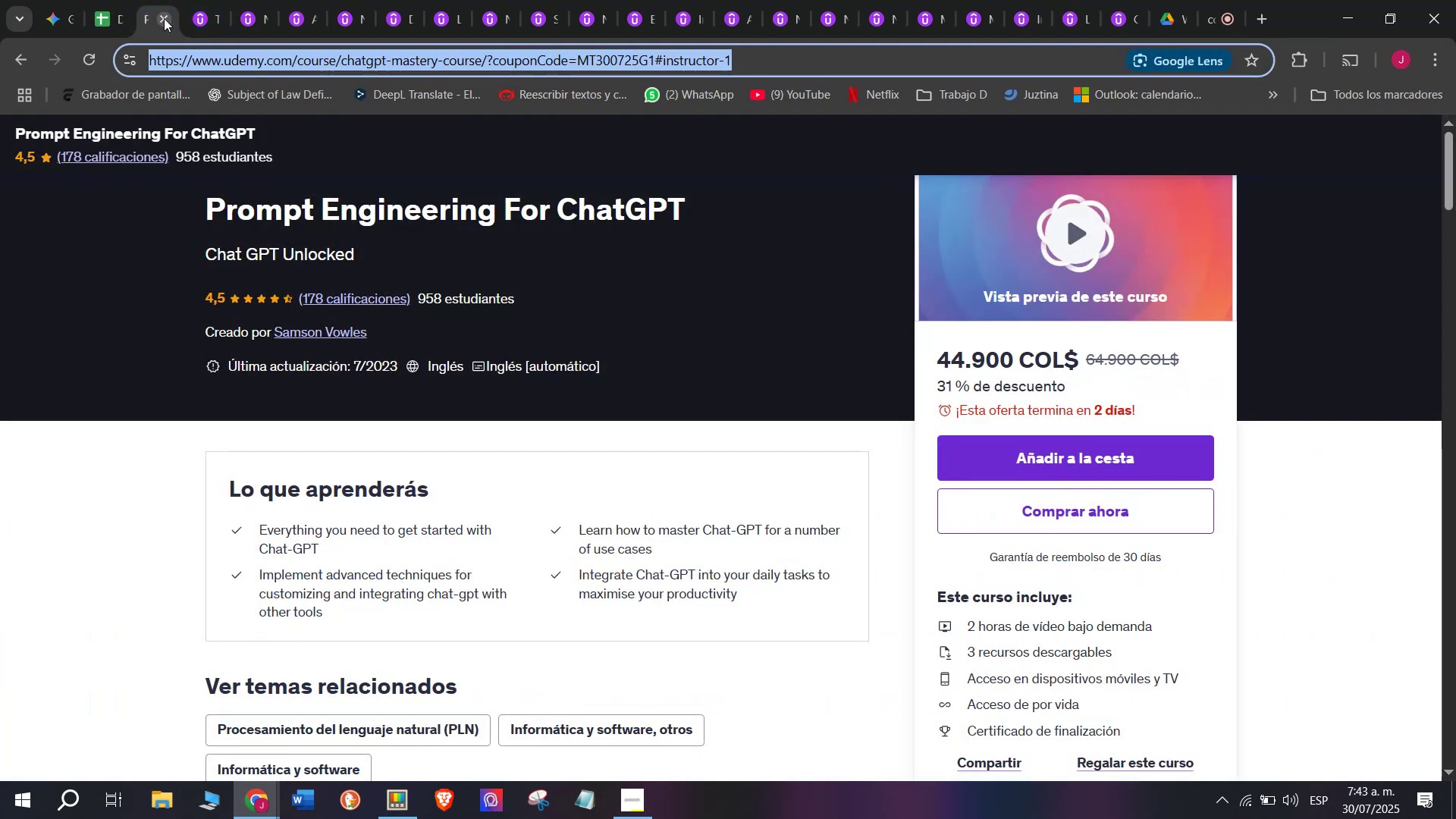 
left_click([164, 18])
 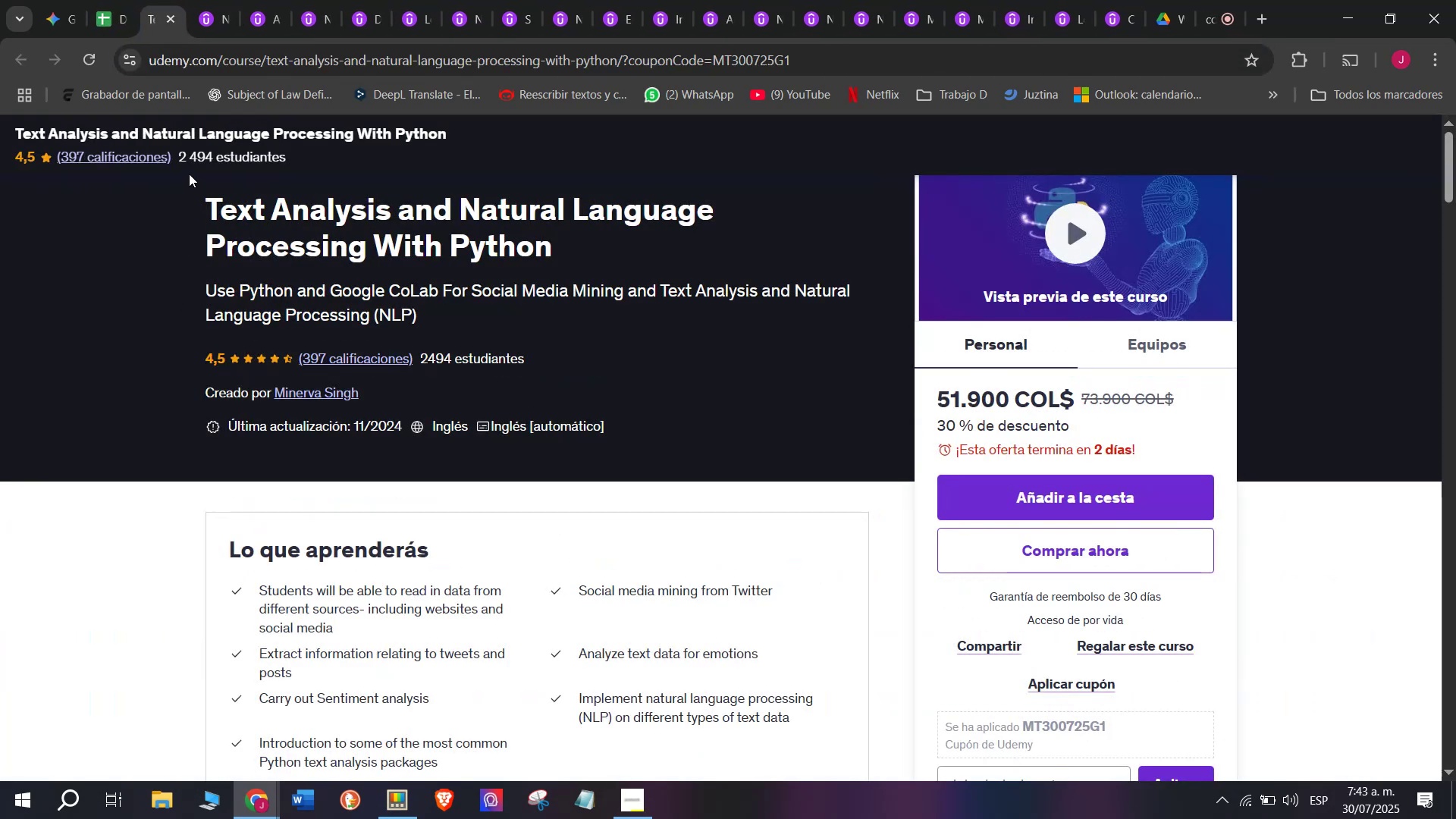 
left_click_drag(start_coordinate=[208, 198], to_coordinate=[585, 242])
 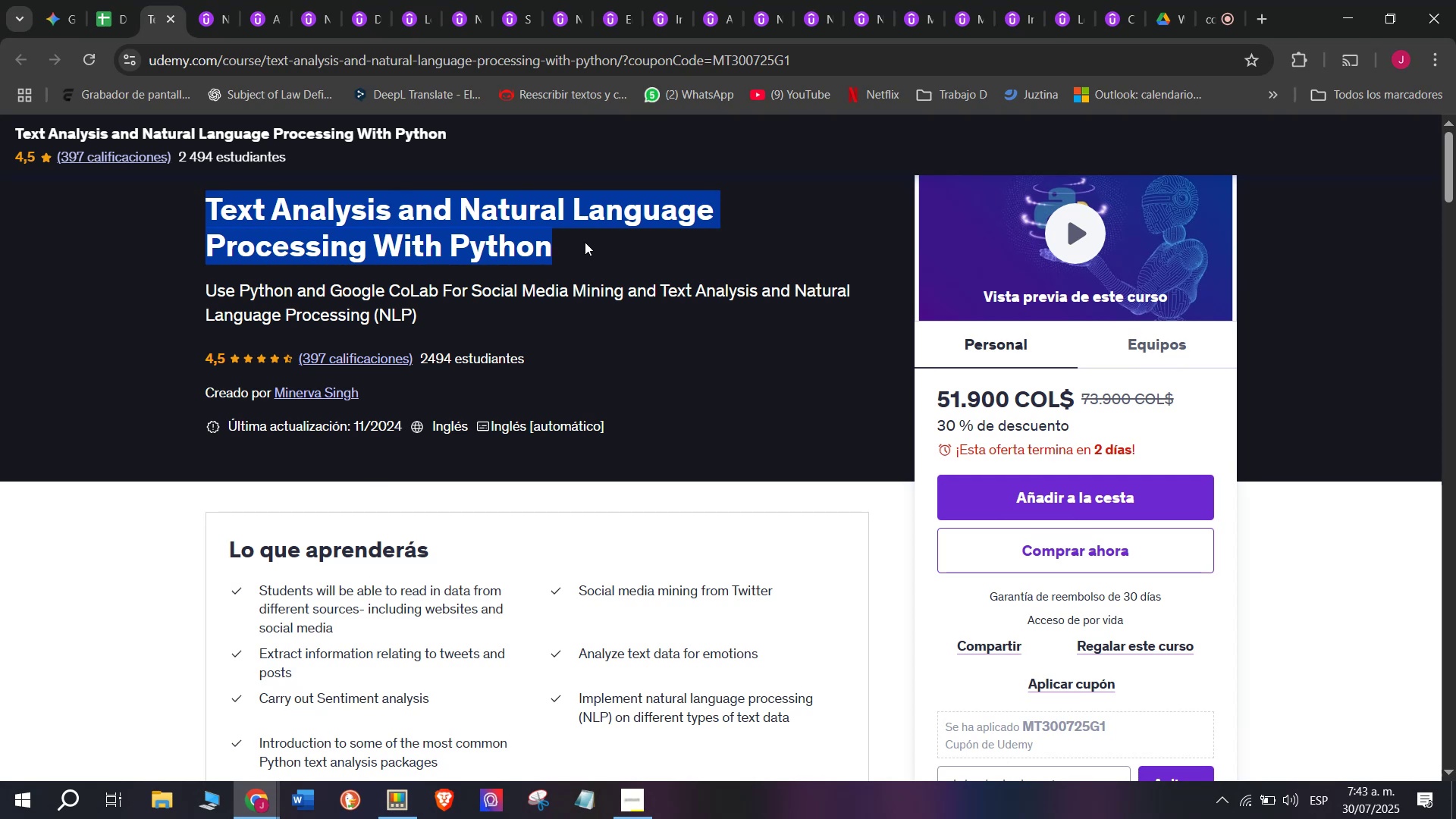 
key(Control+ControlLeft)
 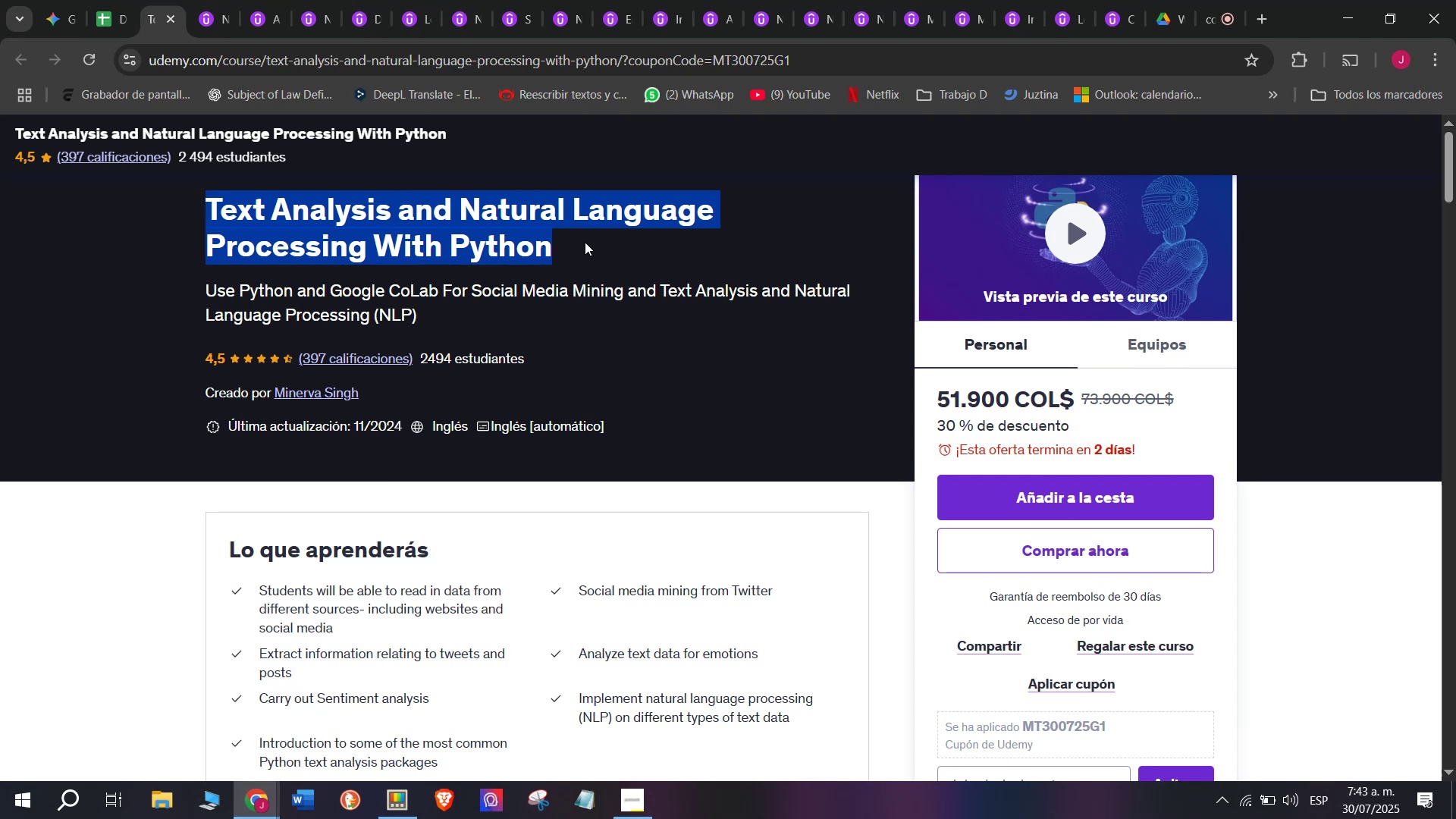 
key(Break)
 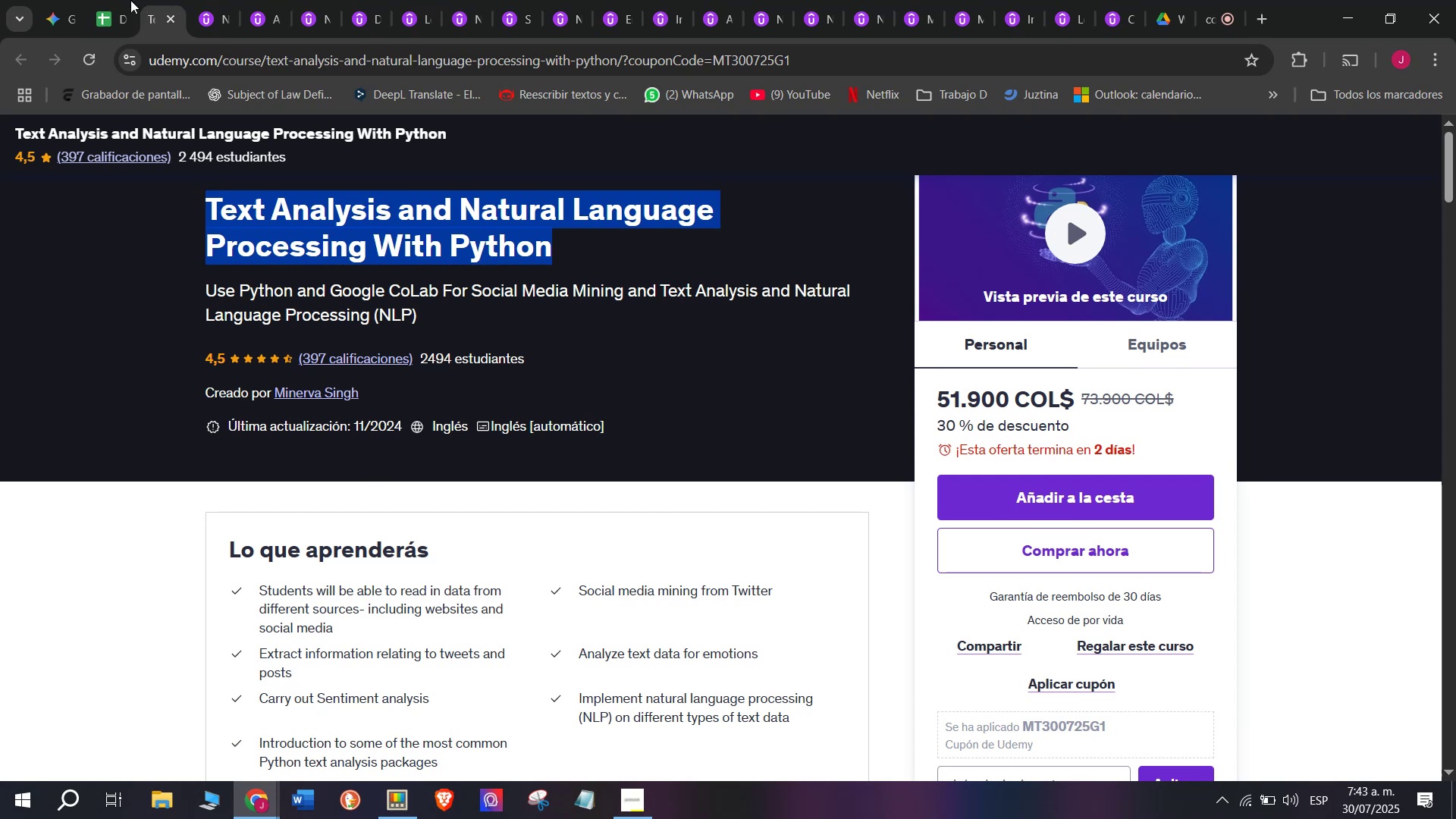 
key(Control+C)
 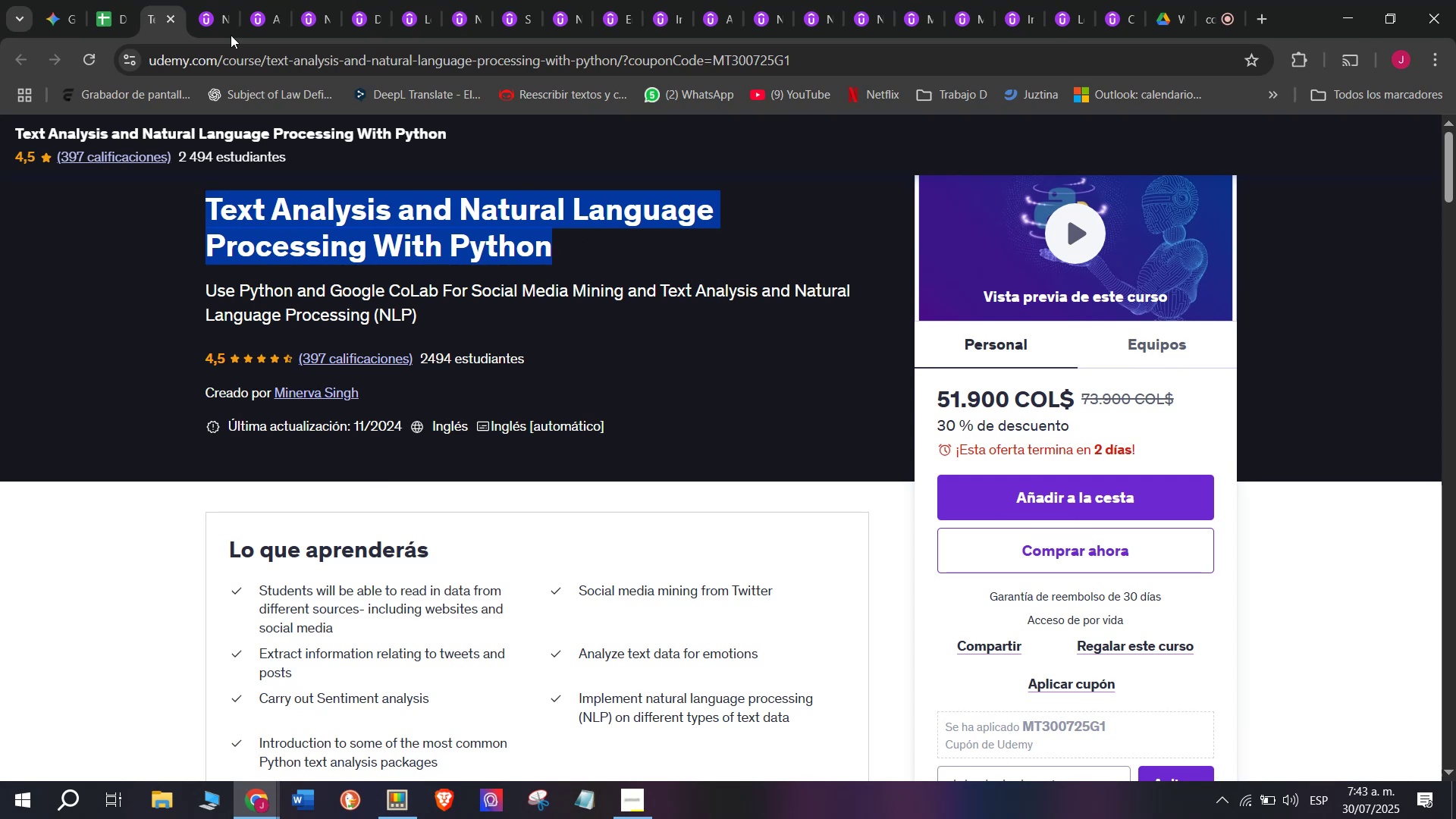 
key(Control+ControlLeft)
 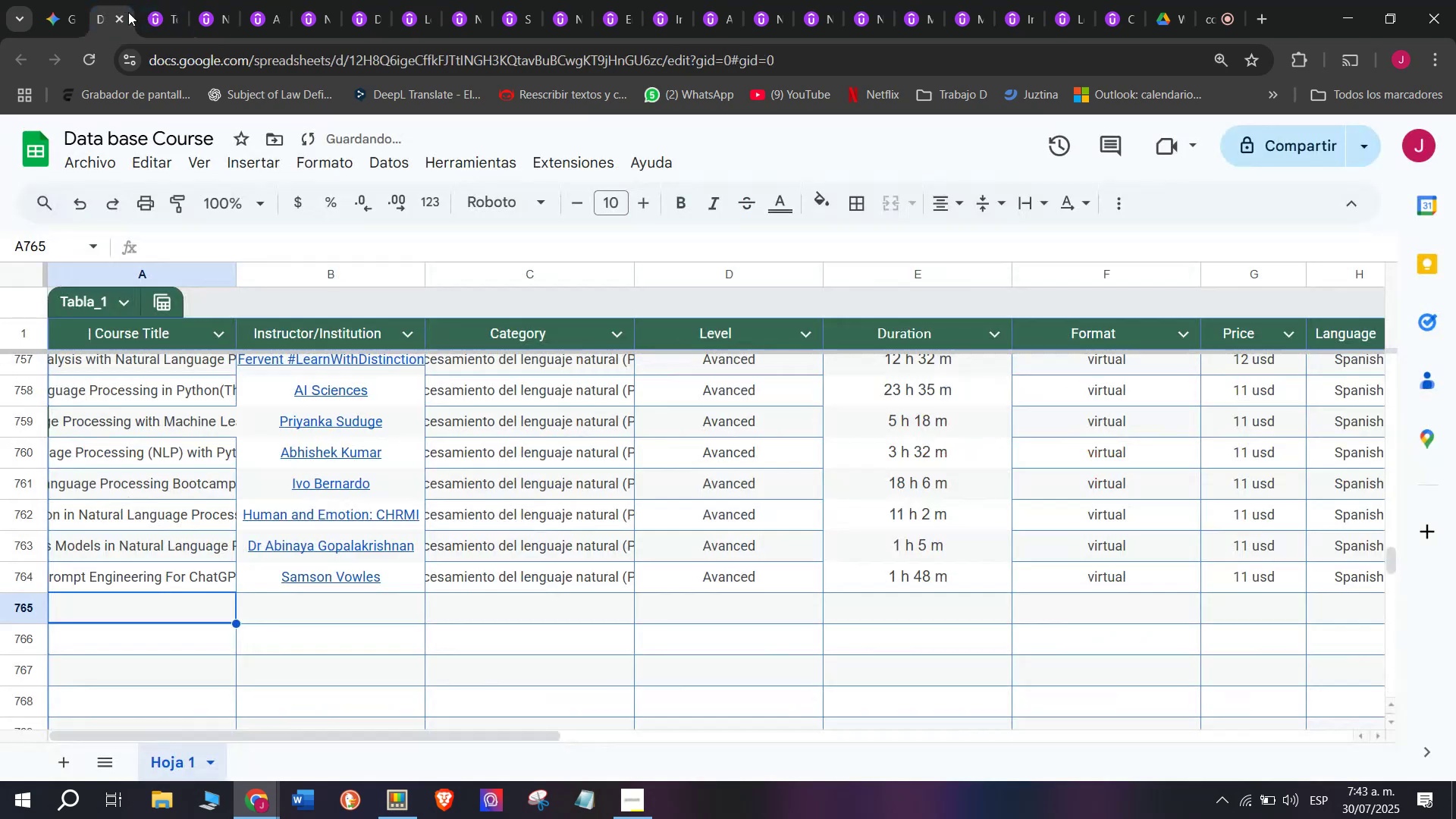 
key(Break)
 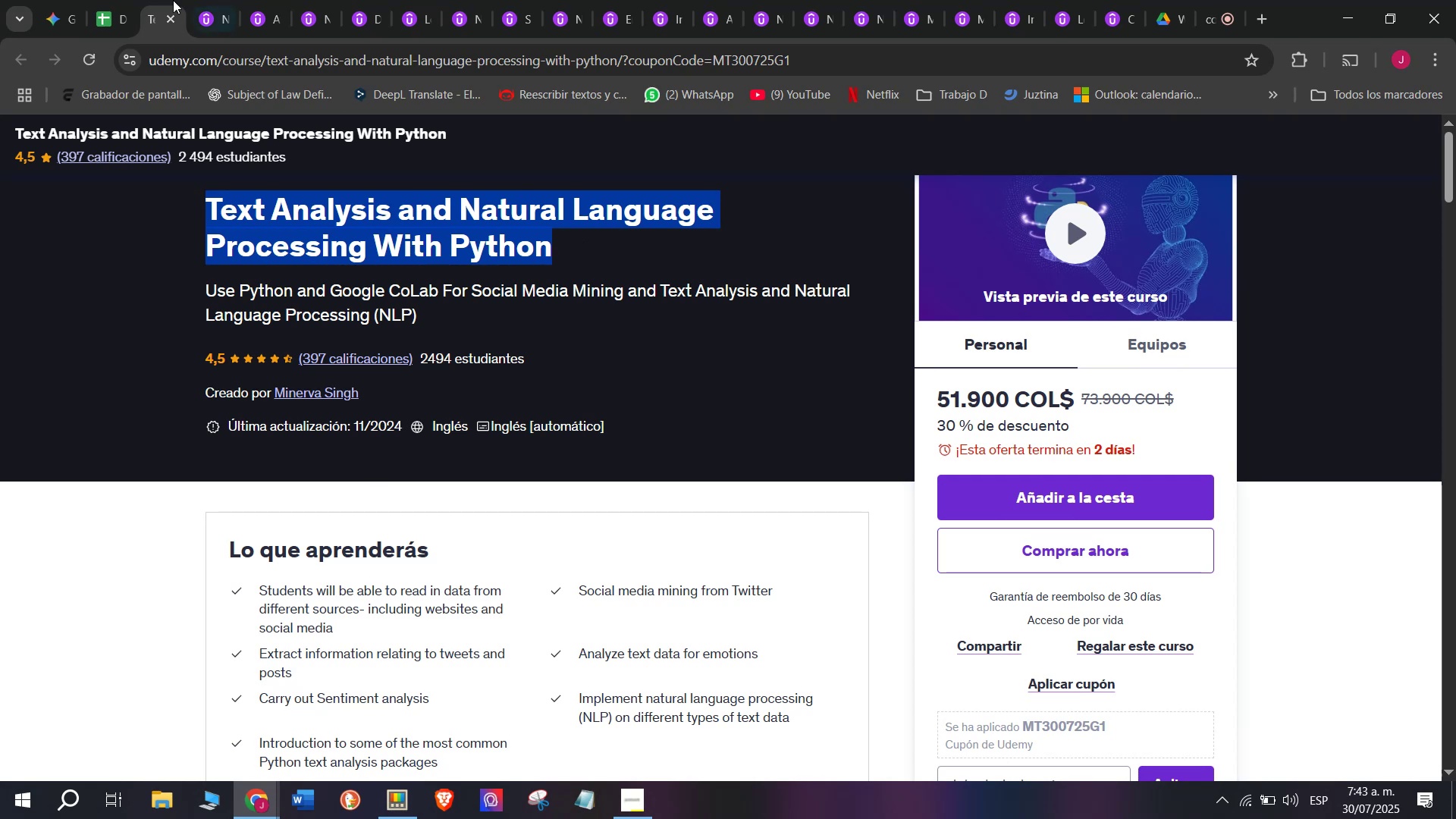 
key(Control+C)
 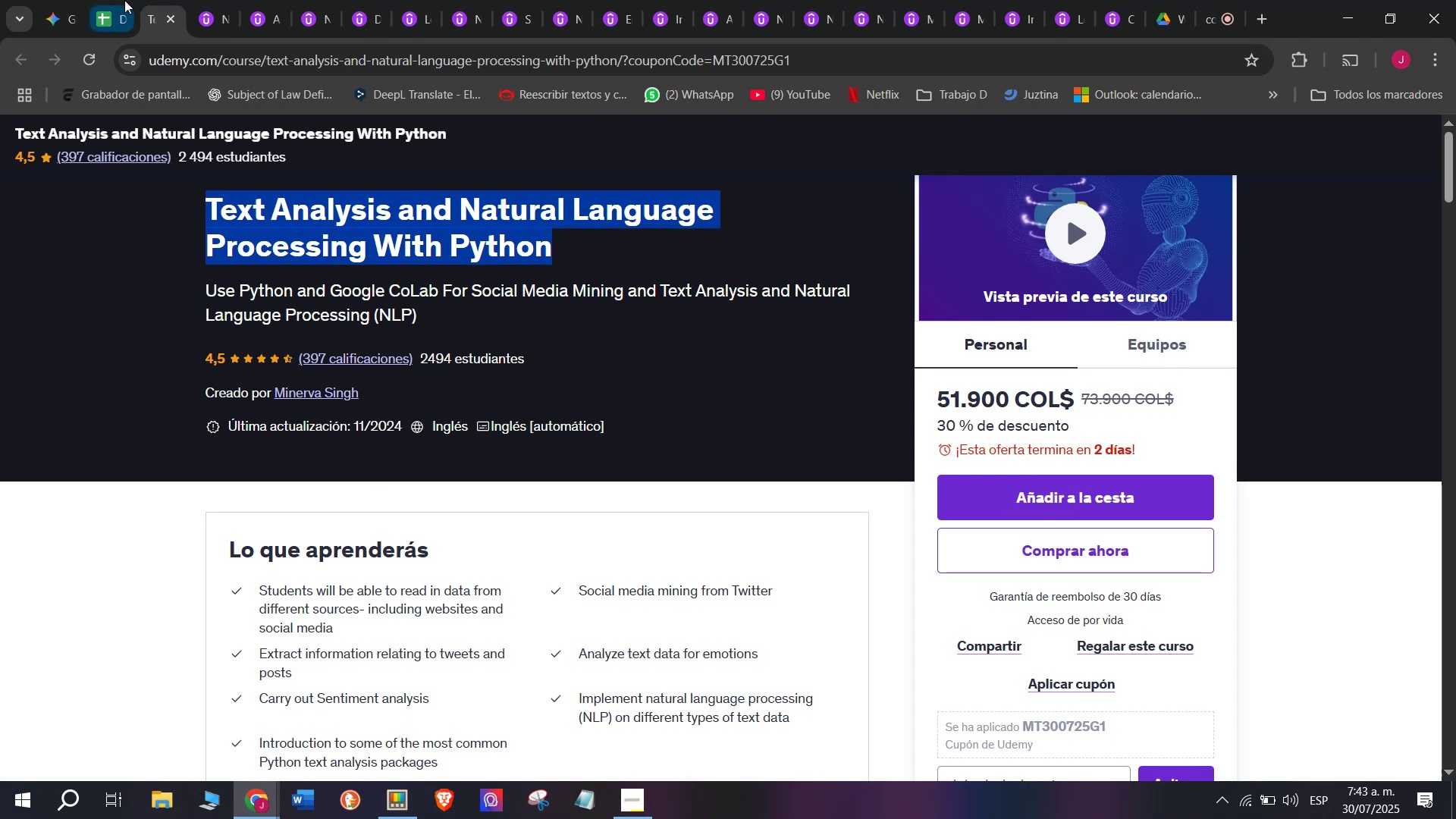 
left_click([124, 0])
 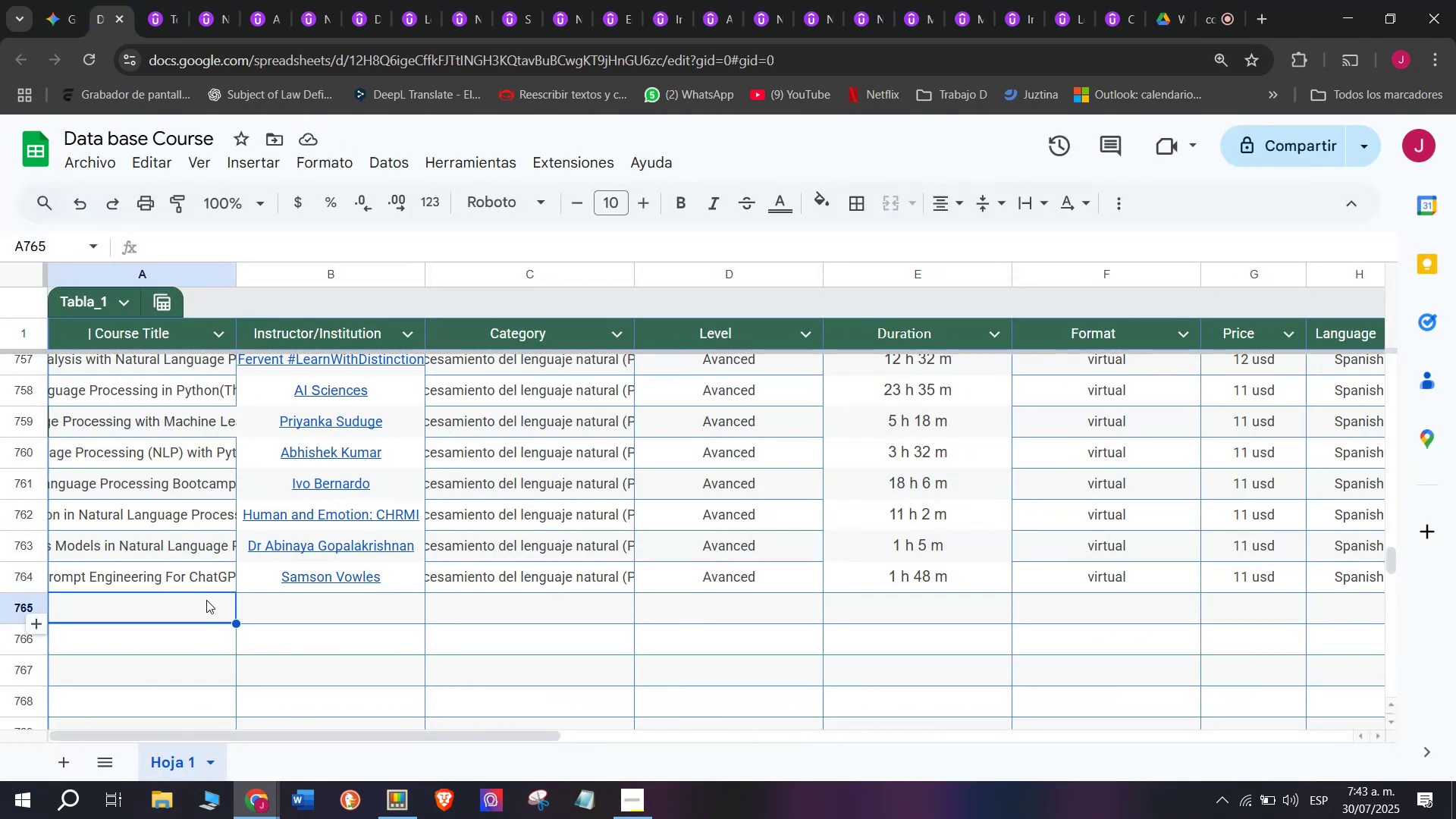 
double_click([206, 600])
 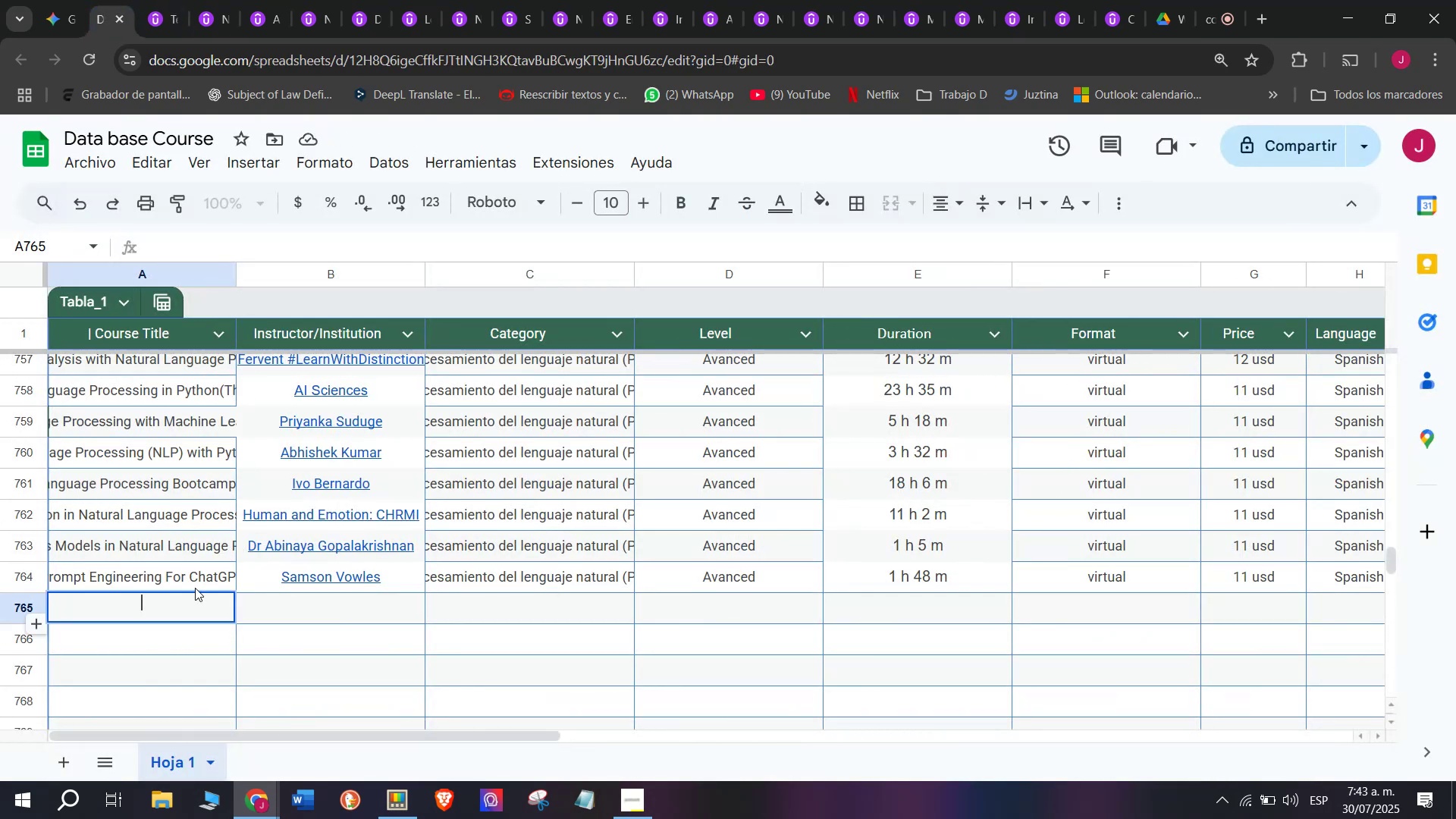 
key(Control+ControlLeft)
 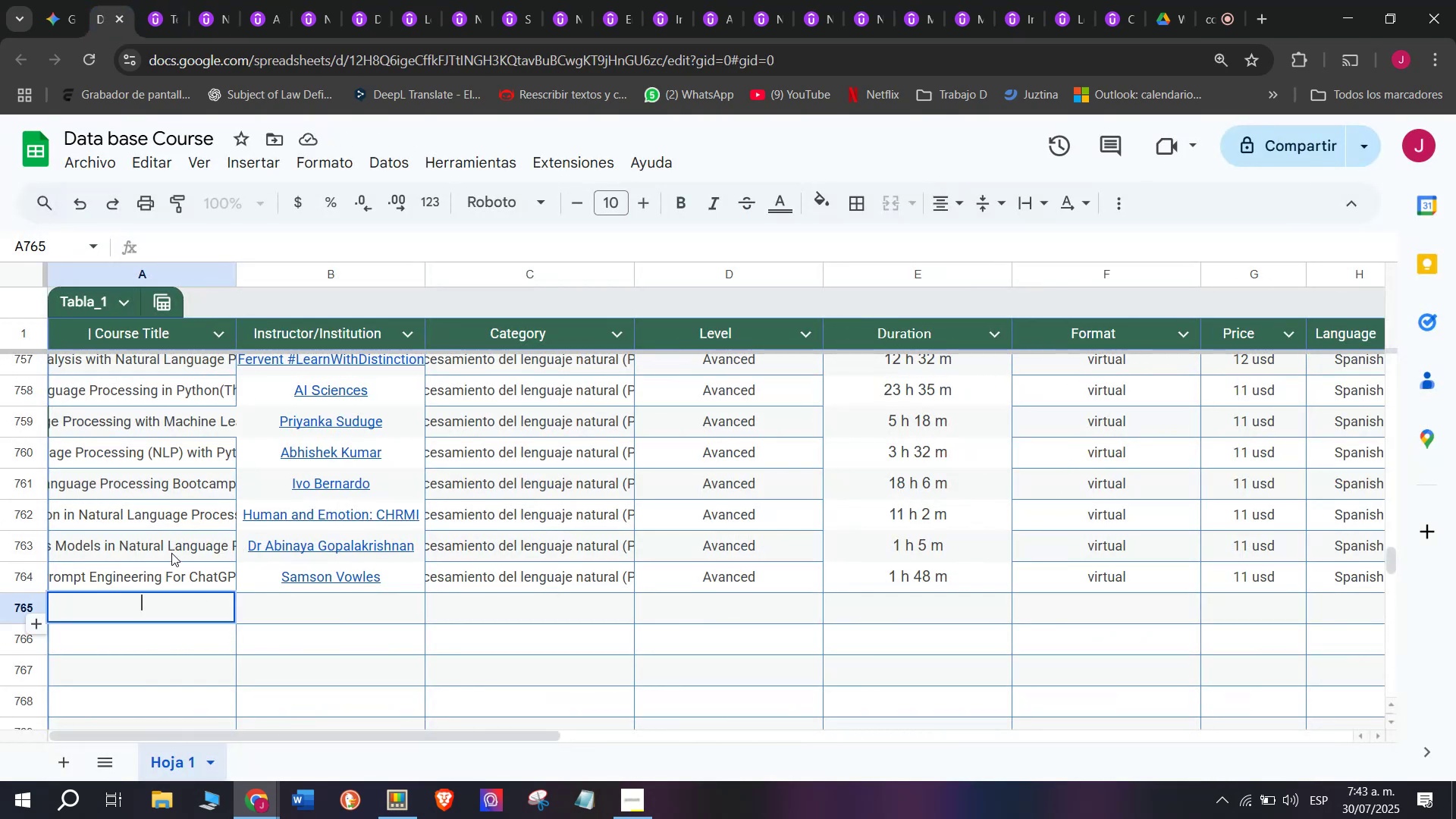 
key(Z)
 